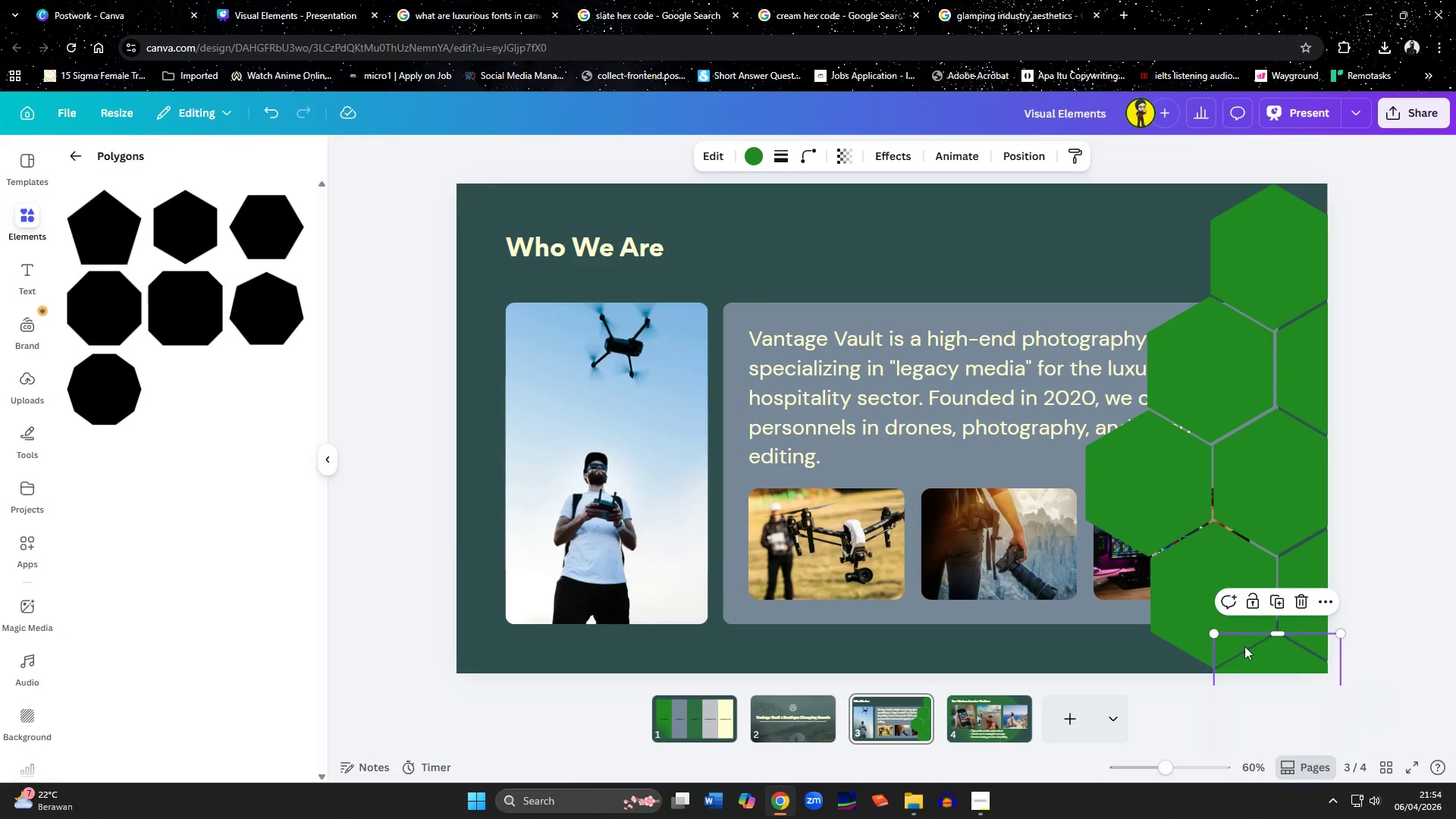 
hold_key(key=ShiftLeft, duration=1.5)
left_click([1199, 583])
 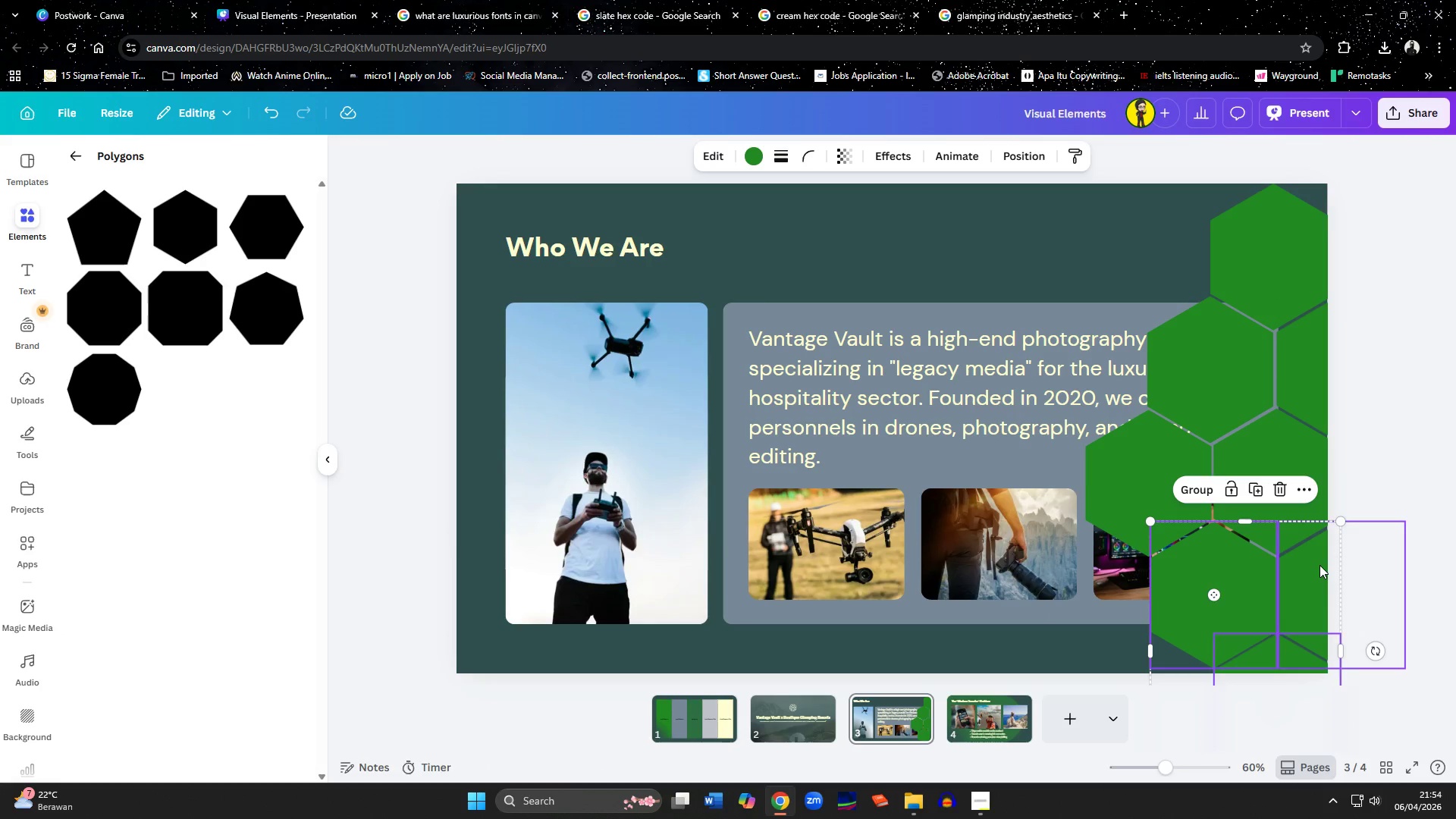 
left_click([1320, 565])
 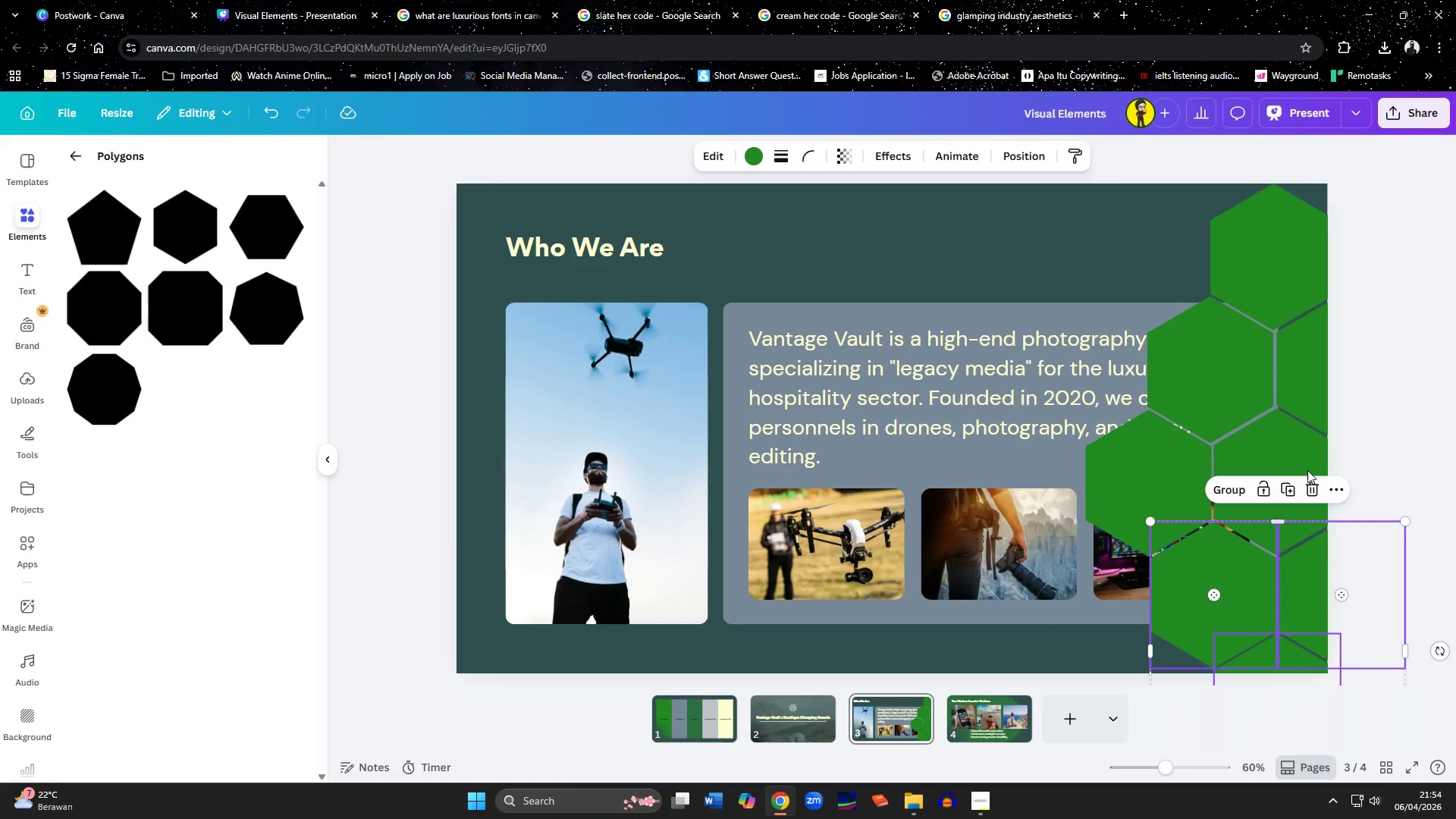 
hold_key(key=ShiftLeft, duration=1.52)
left_click([1307, 468])
 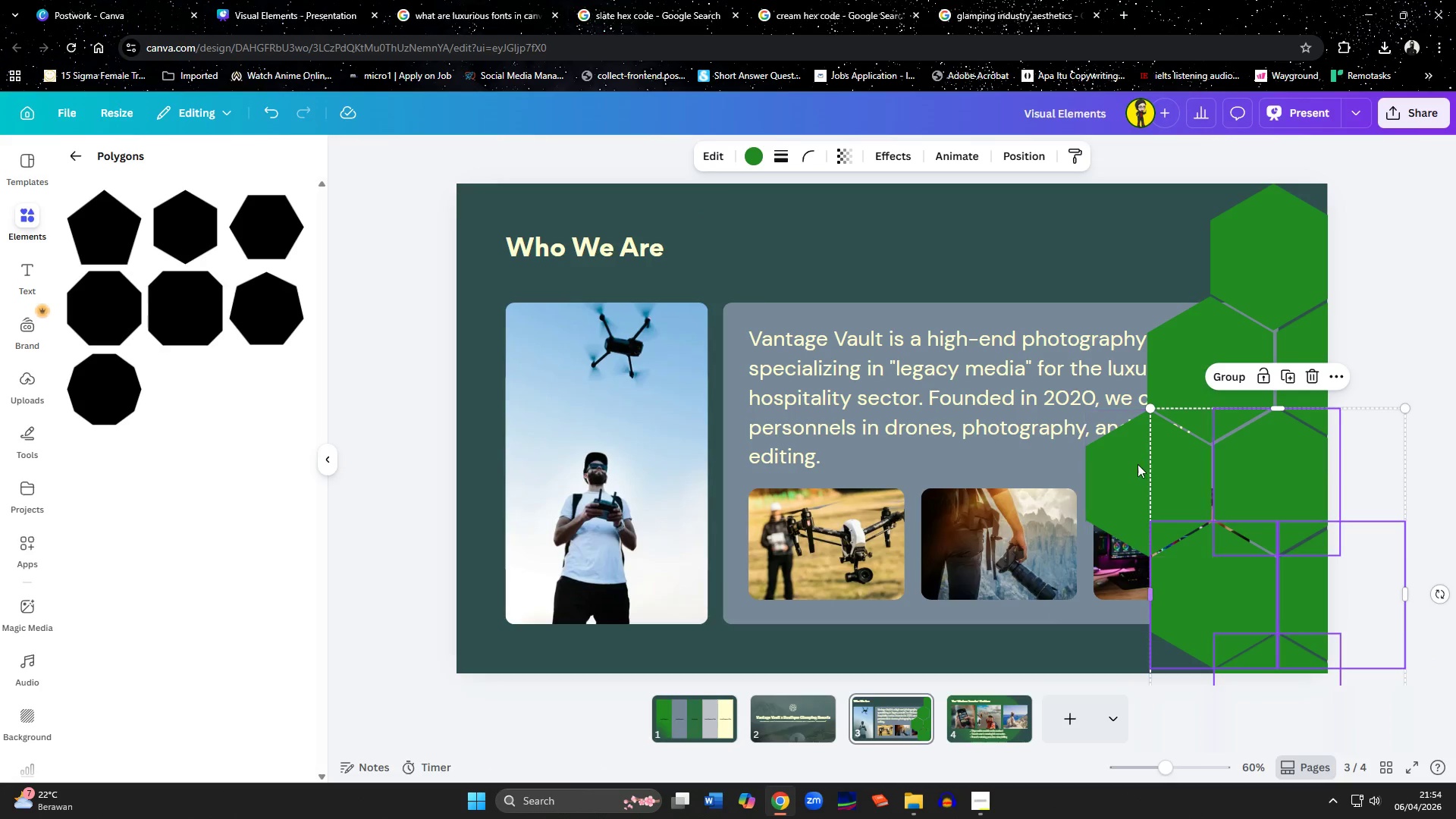 
left_click([1135, 465])
 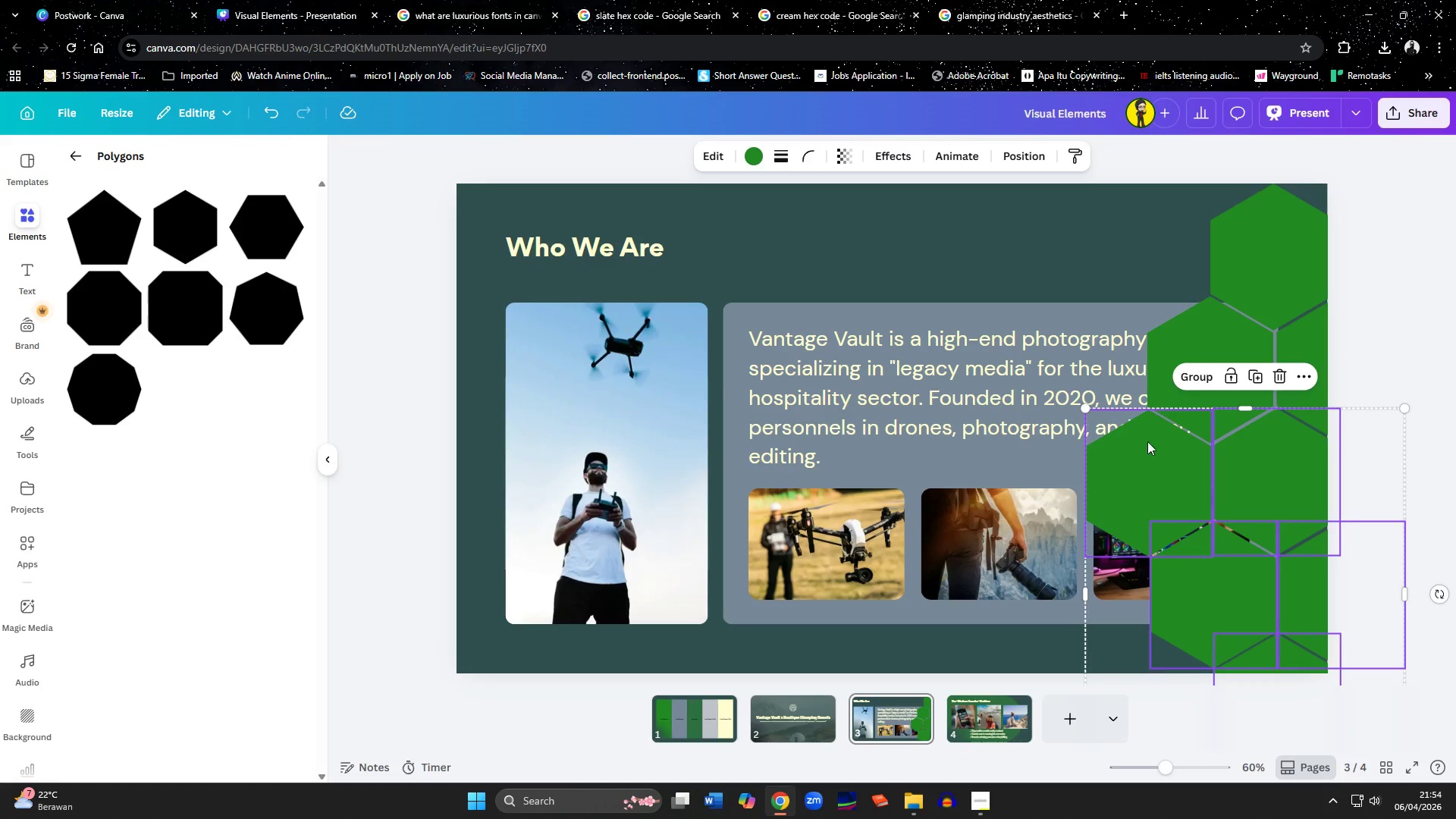 
hold_key(key=ShiftLeft, duration=1.51)
left_click([1192, 350])
 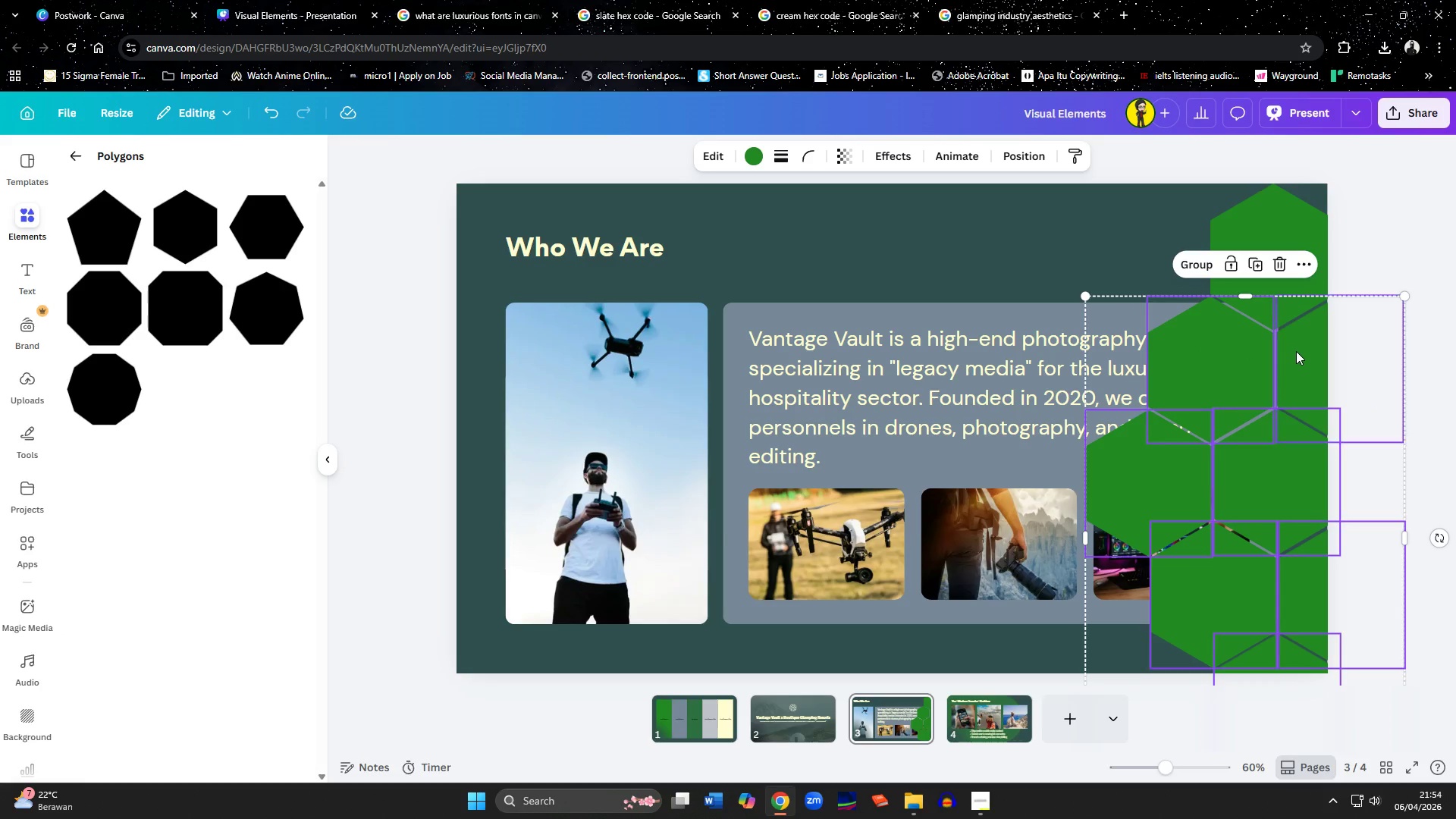 
left_click([1298, 351])
 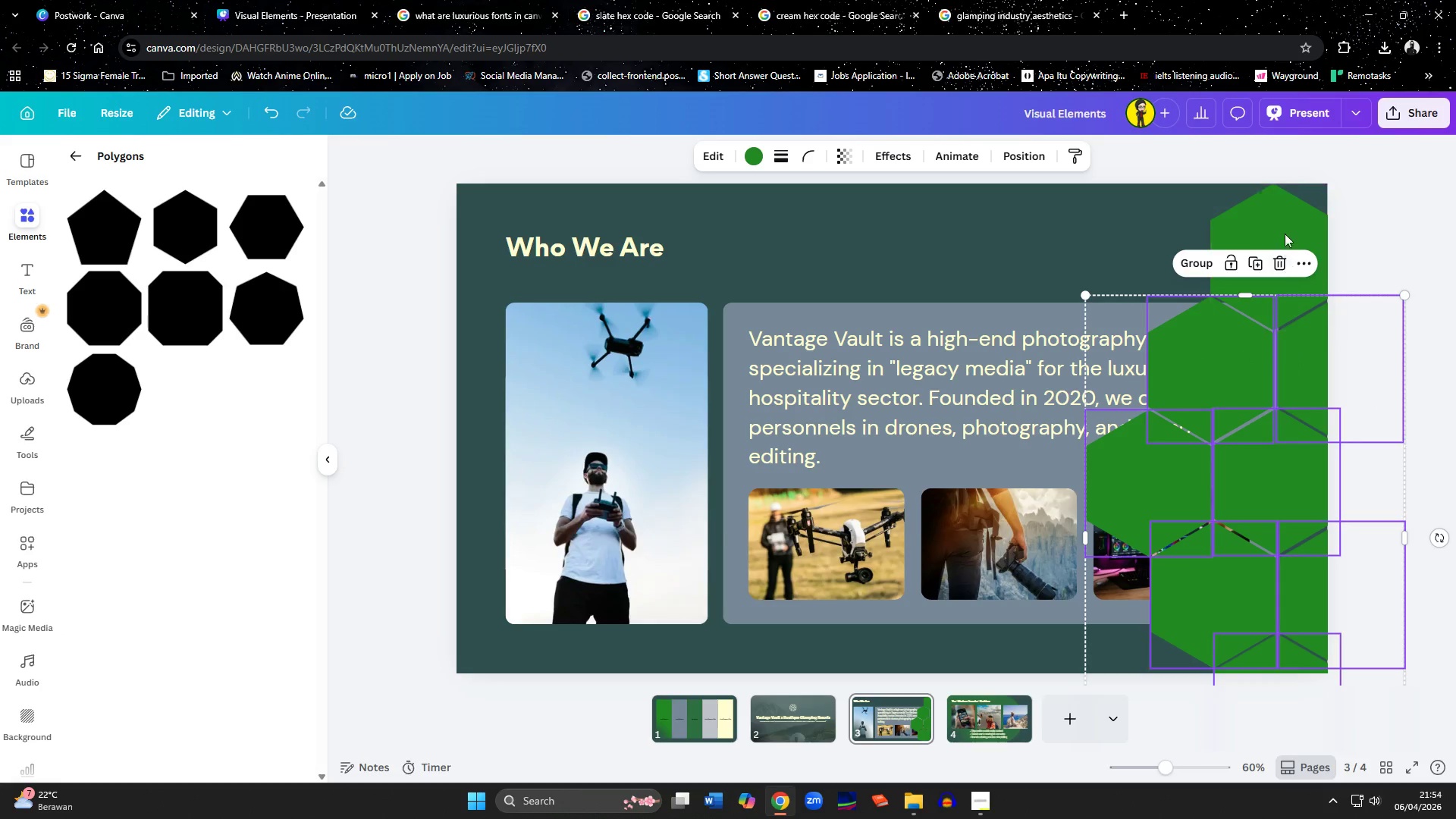 
hold_key(key=ShiftLeft, duration=0.41)
left_click([1285, 233])
 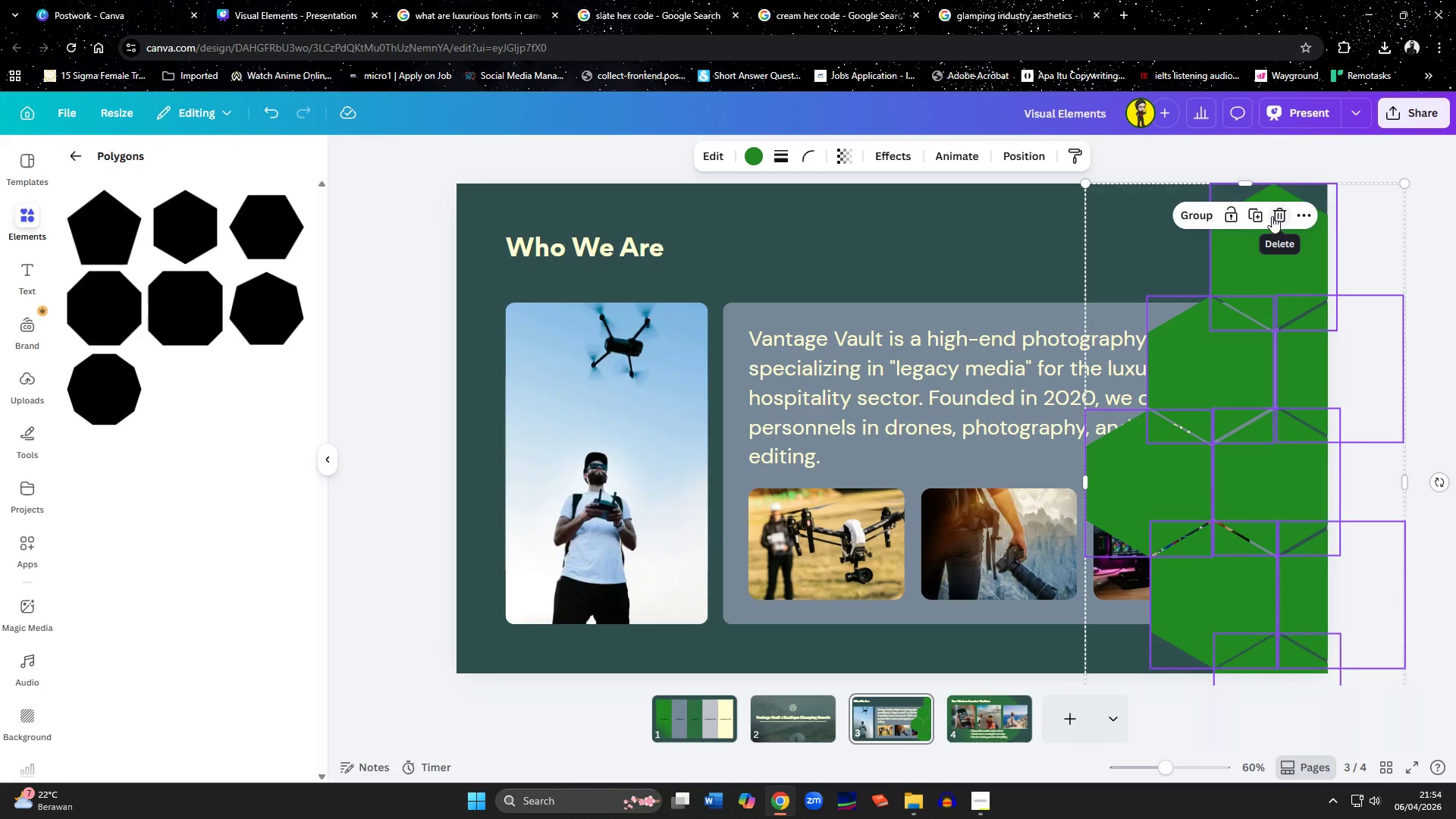 
left_click([1180, 217])
 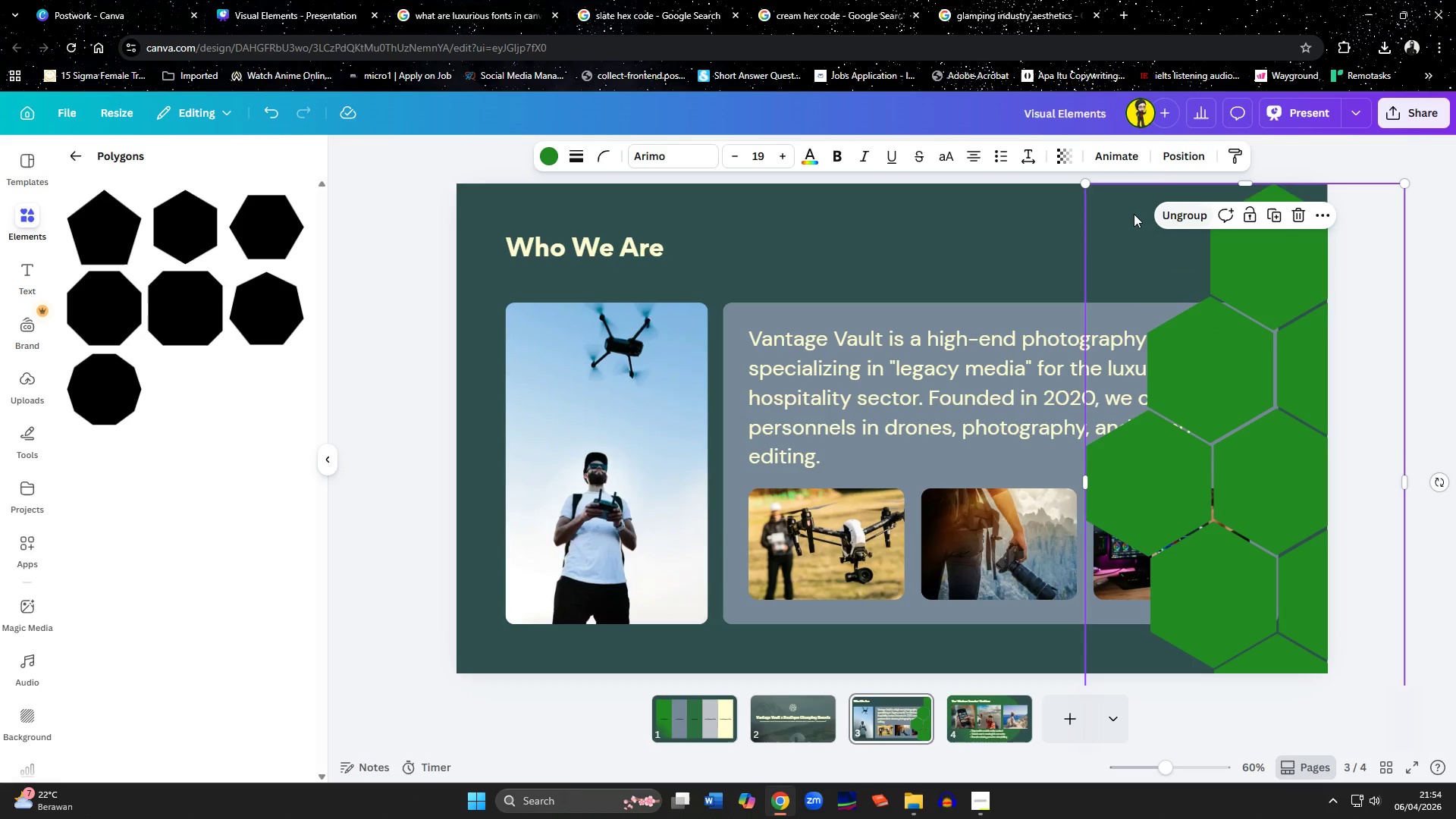 
left_click([1178, 154])
 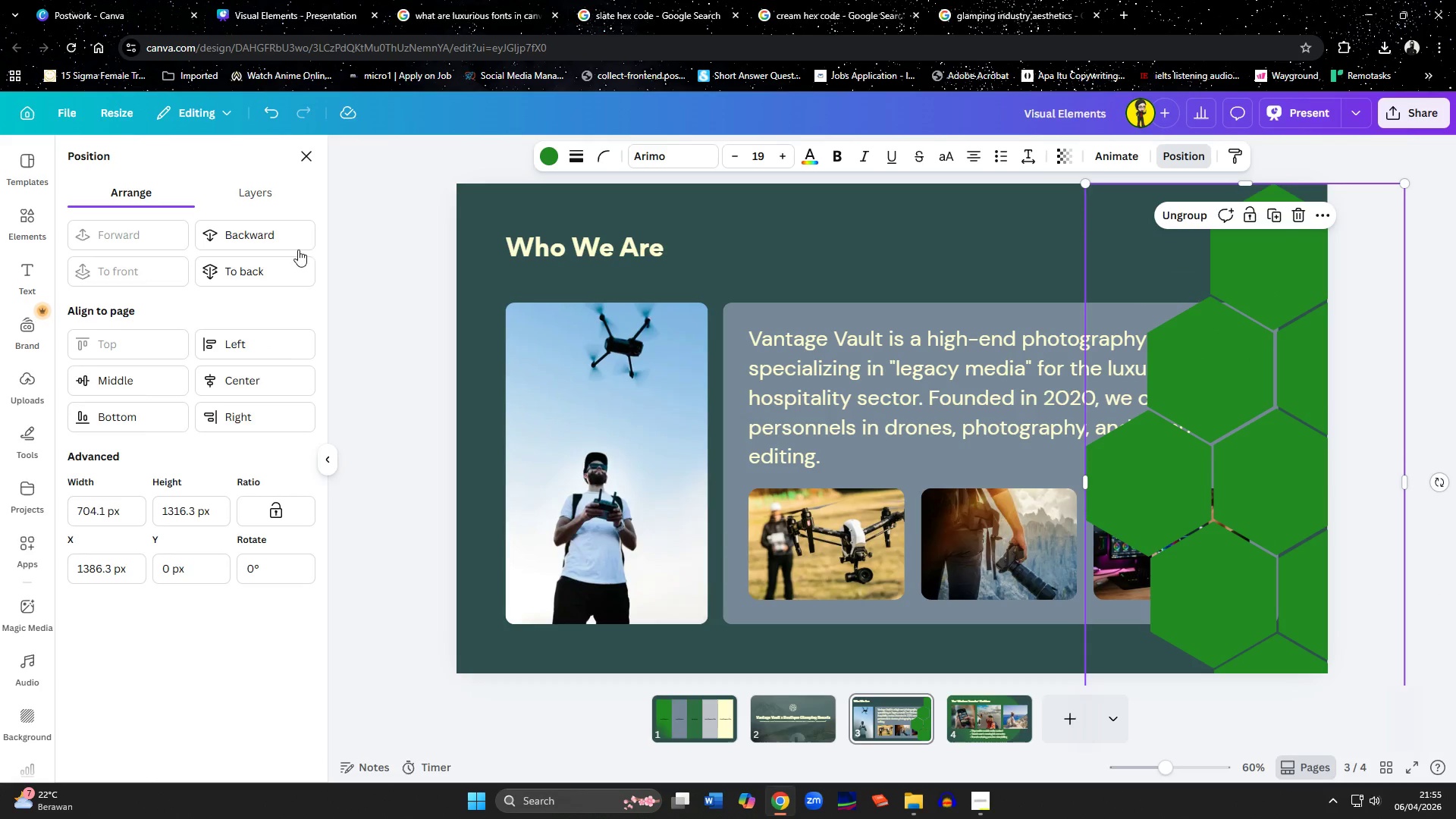 
left_click([255, 276])
 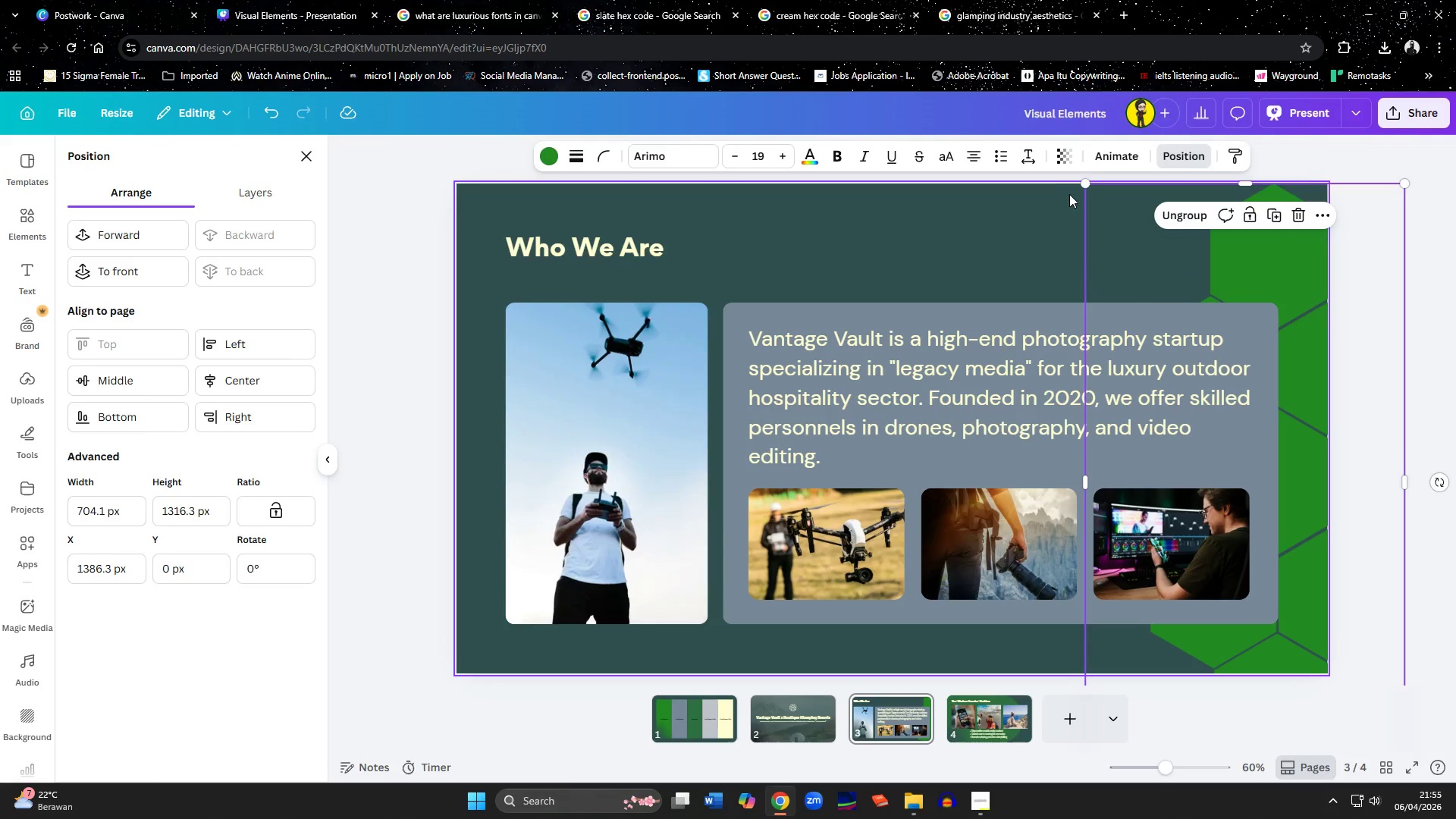 
left_click_drag(start_coordinate=[1081, 182], to_coordinate=[990, 159])
 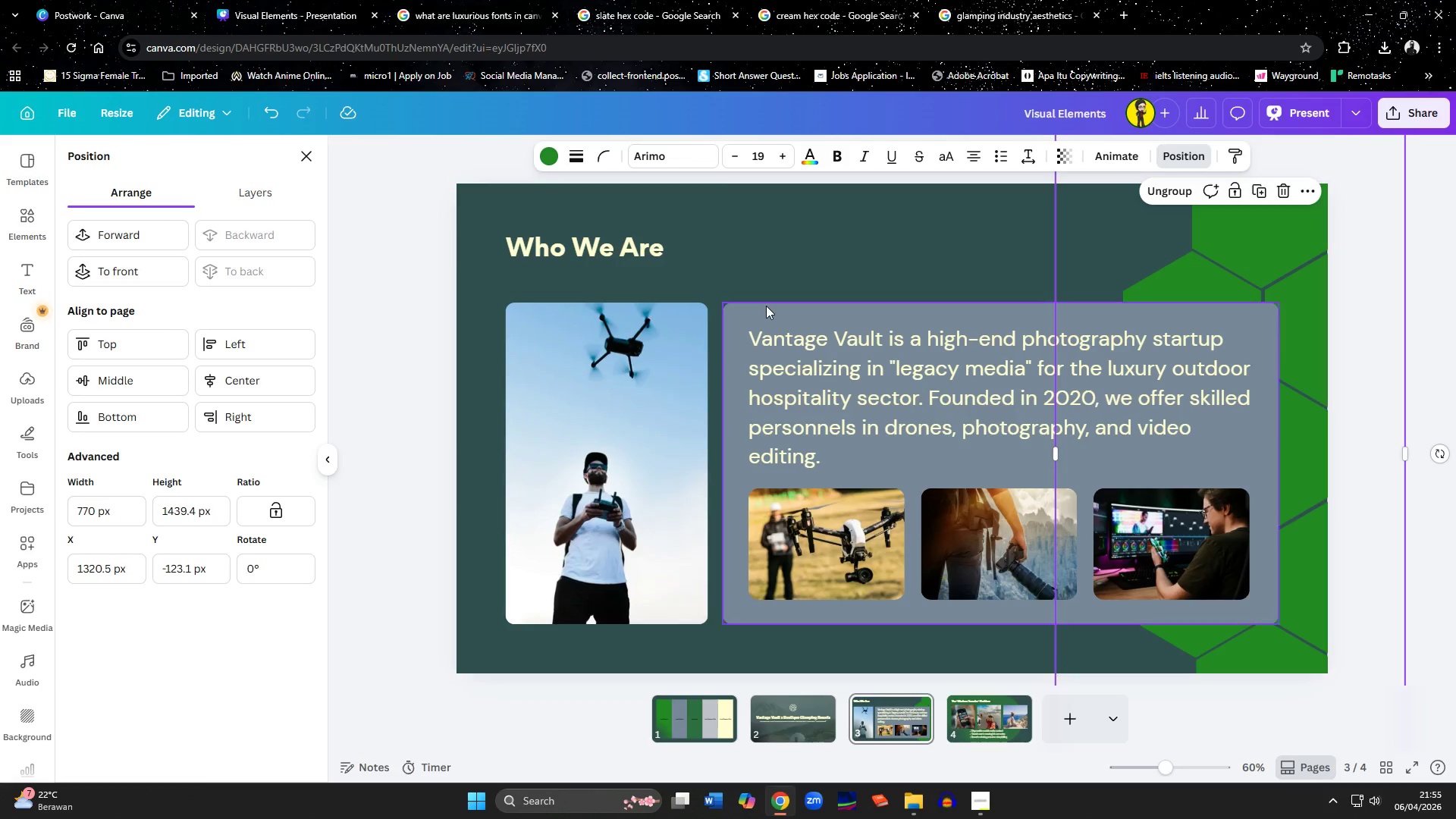 
left_click([766, 306])
 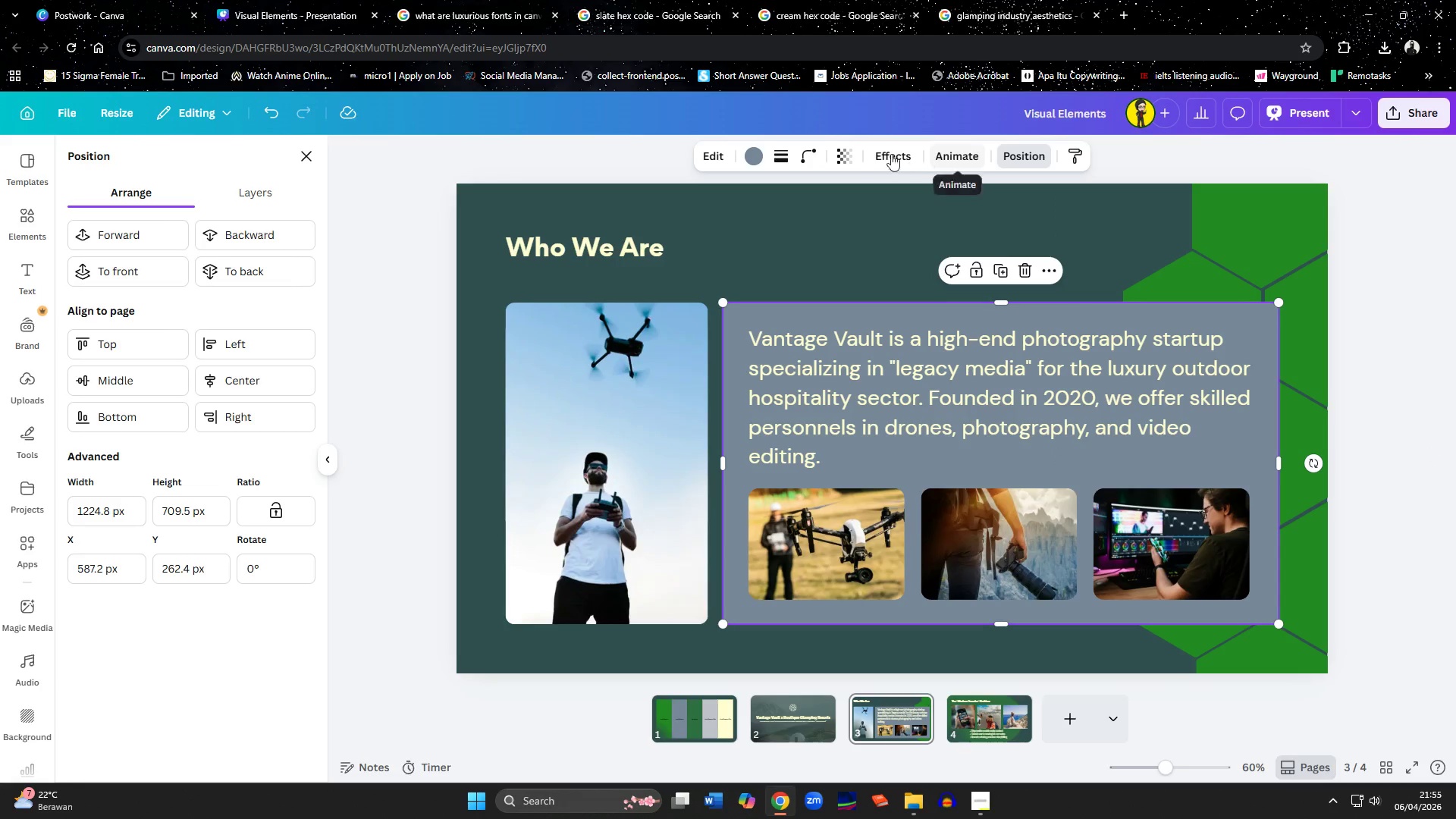 
left_click([843, 154])
 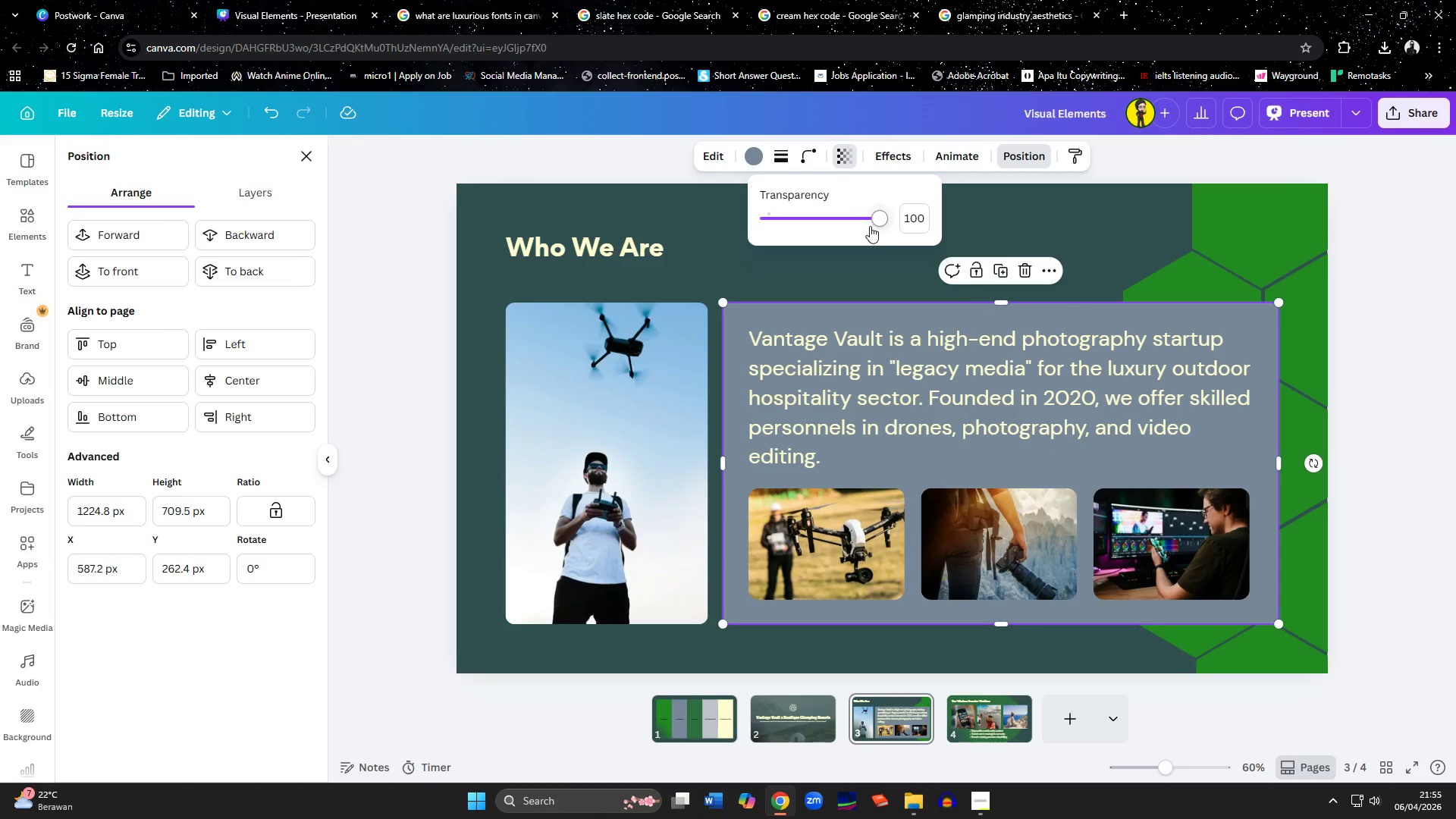 
left_click_drag(start_coordinate=[880, 223], to_coordinate=[870, 234])
 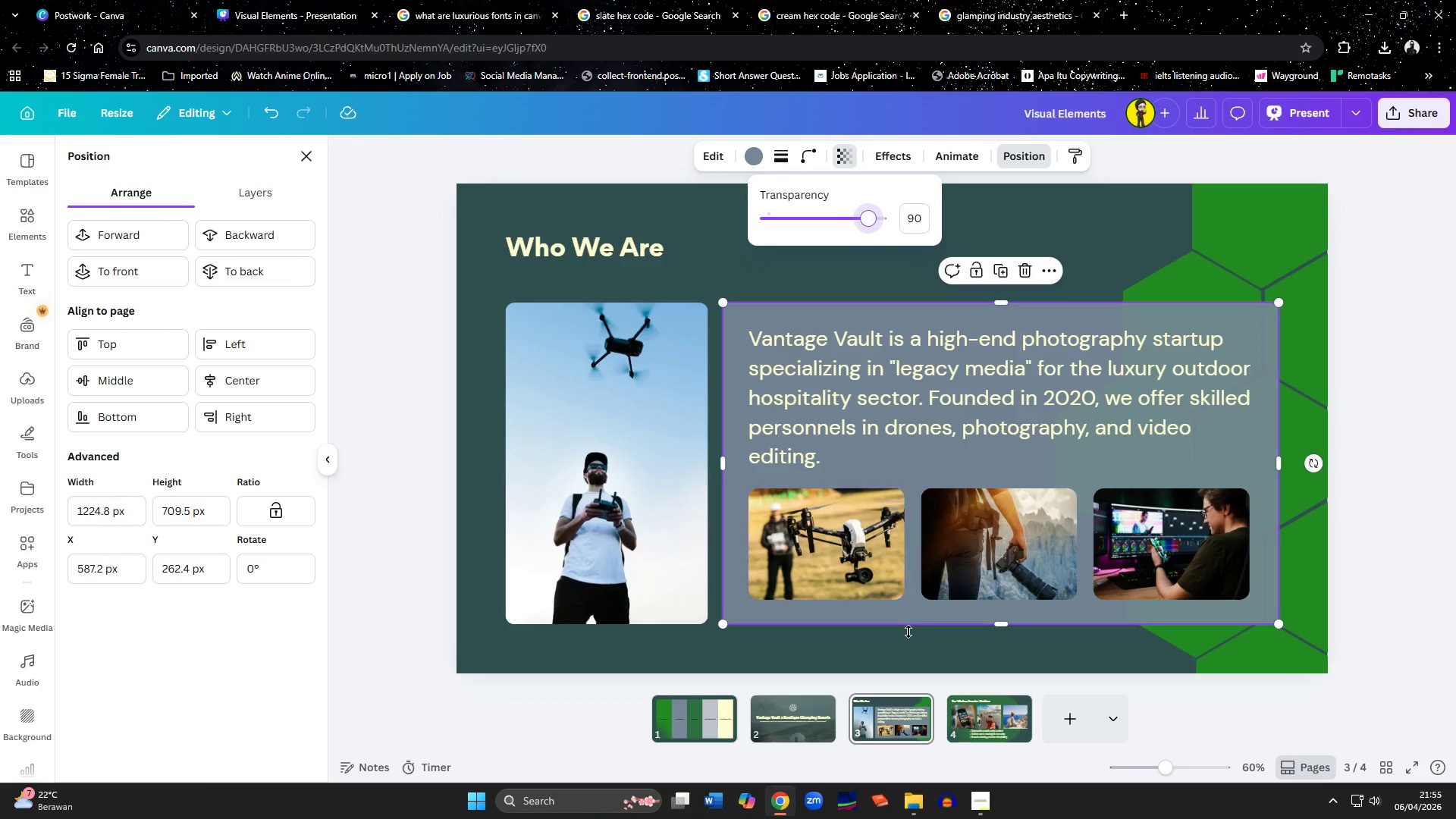 
left_click([910, 644])
 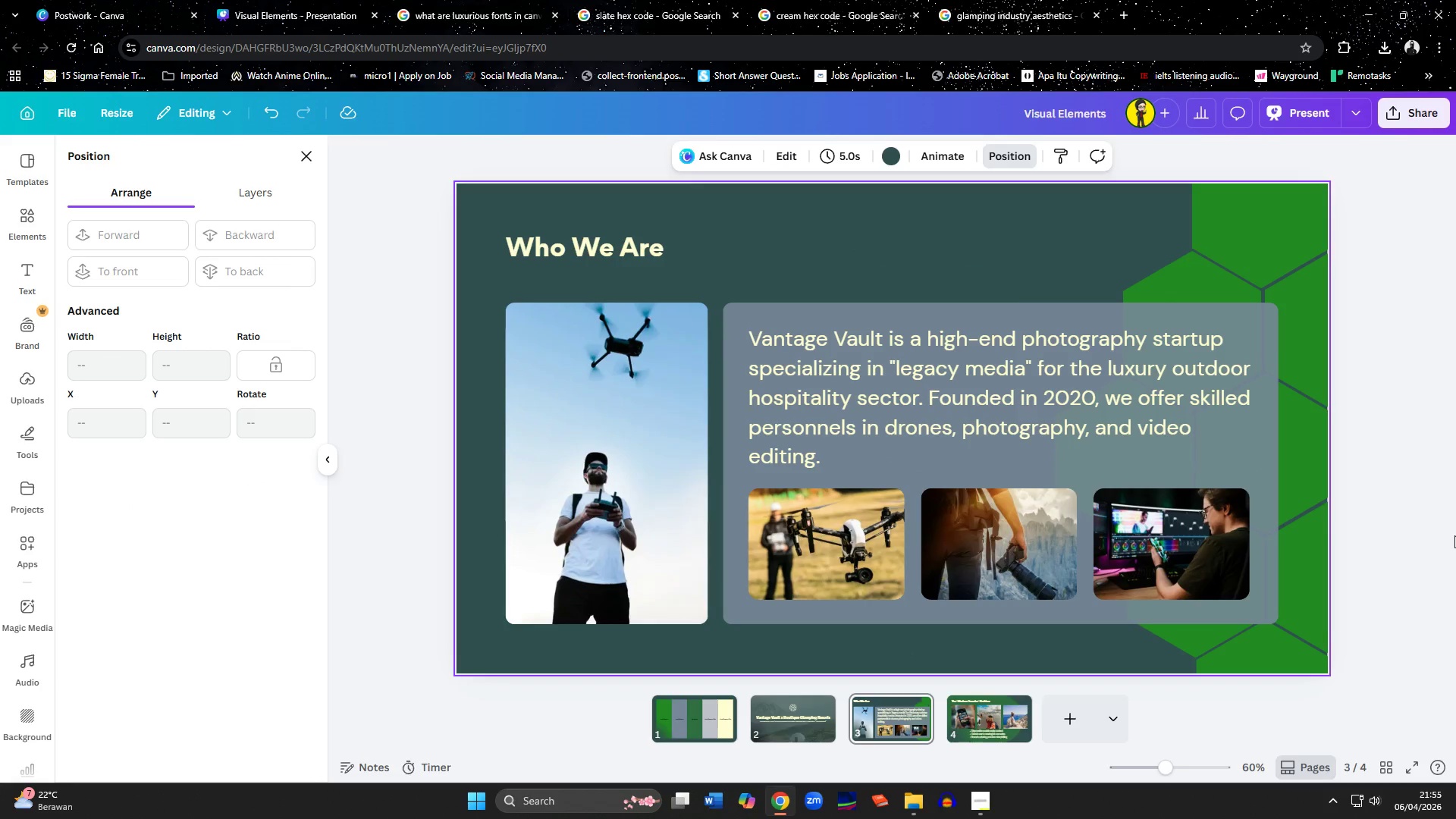 
wait(9.16)
 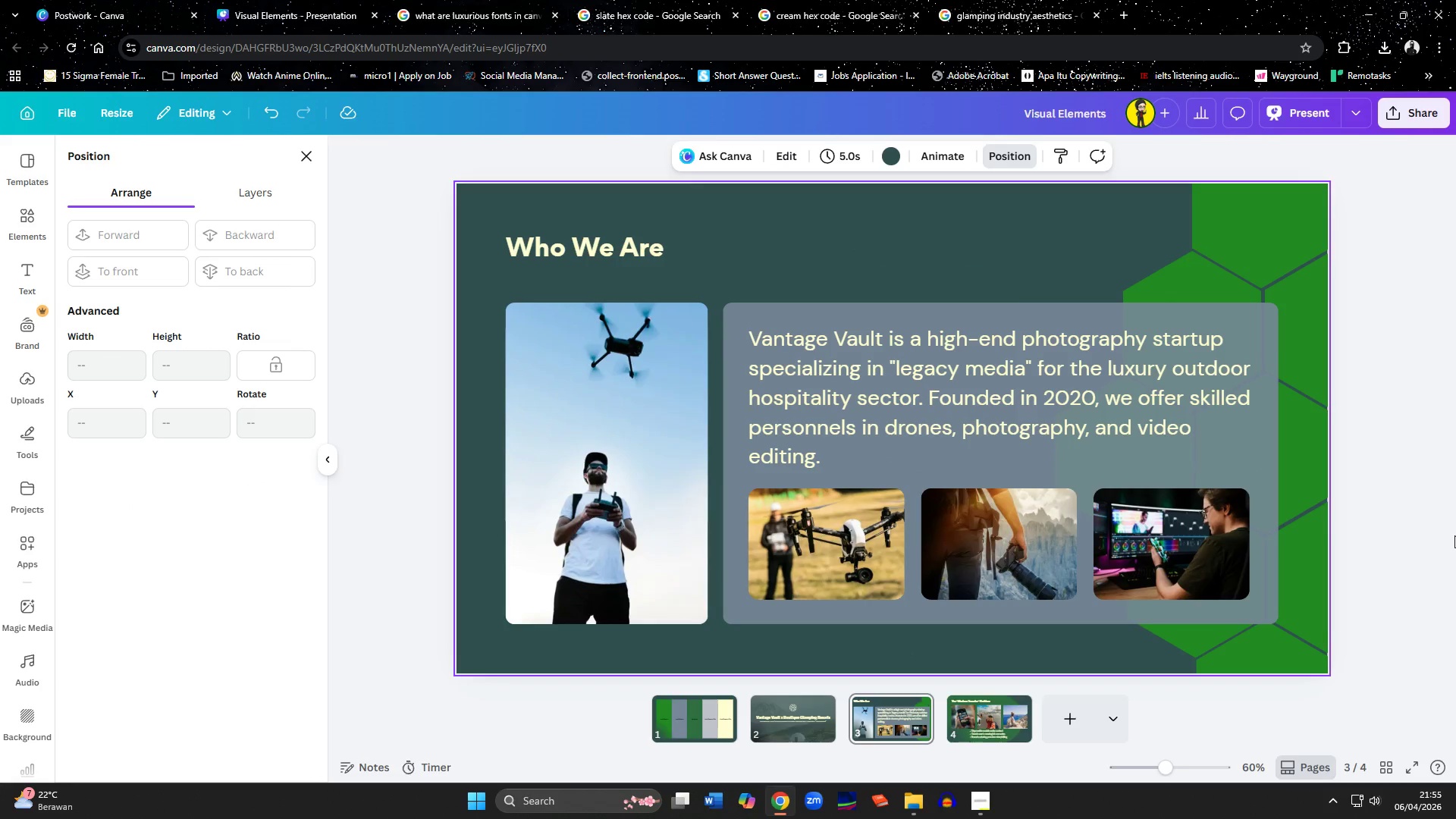 
left_click([784, 720])
 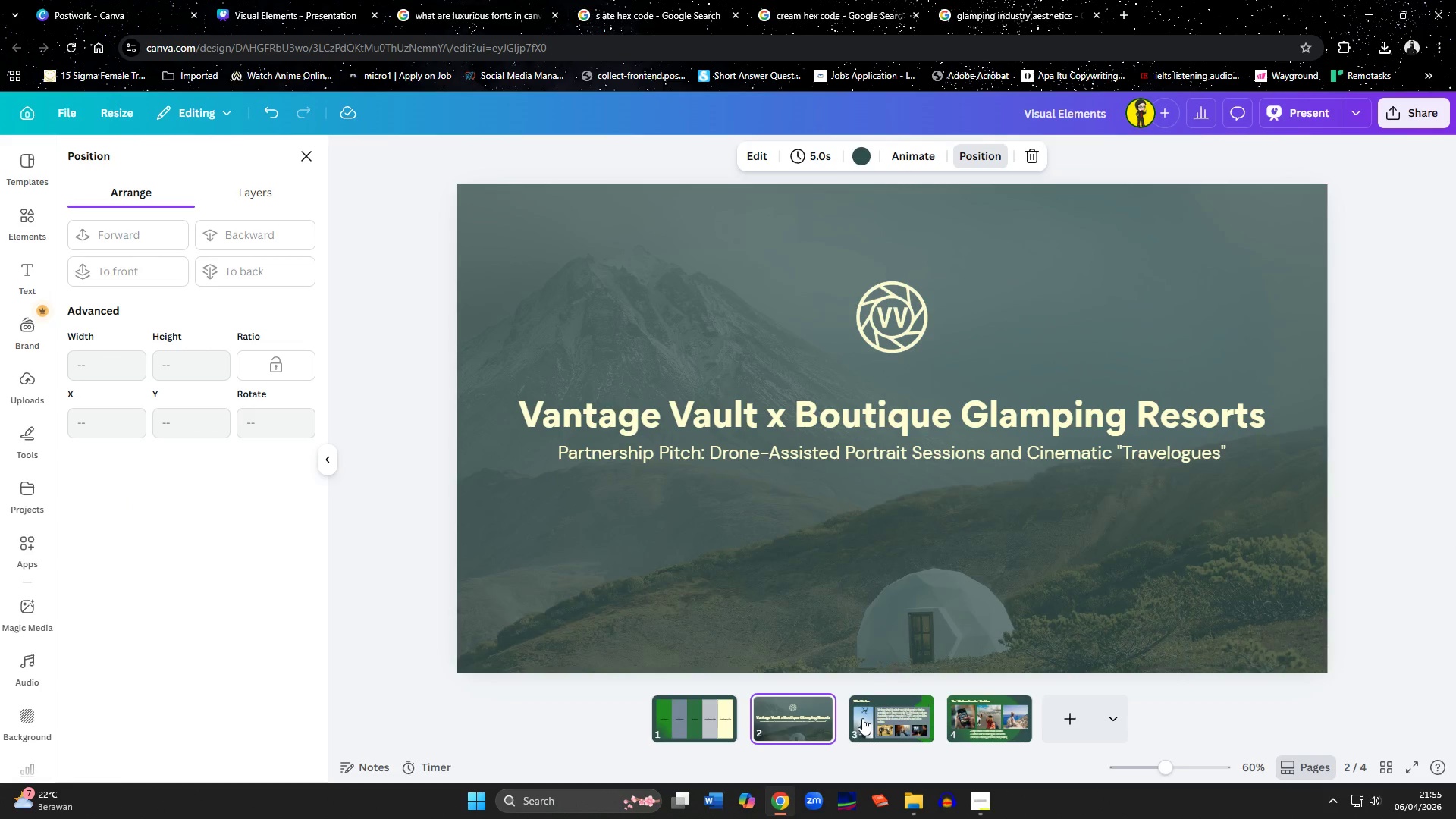 
left_click([862, 718])
 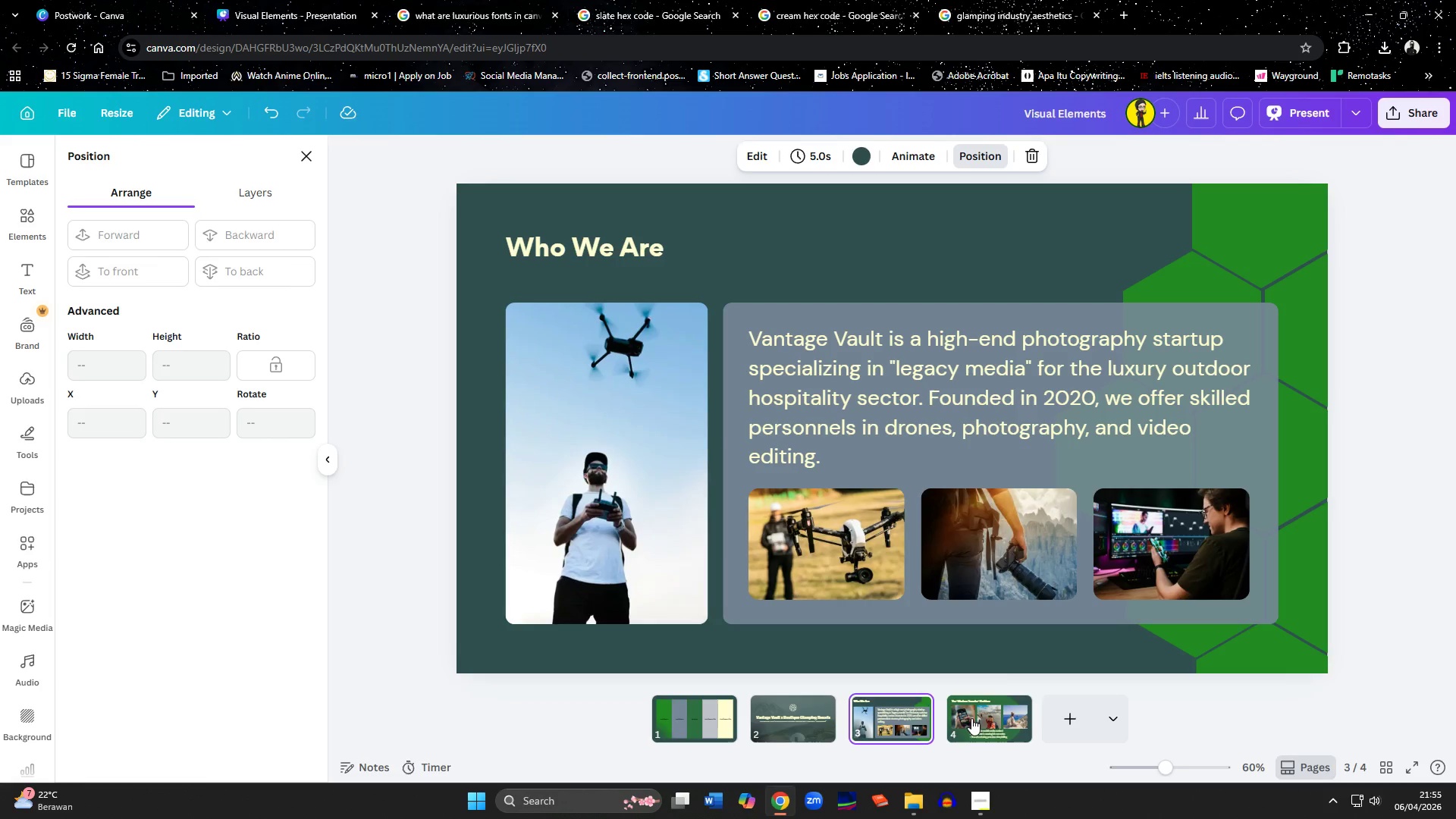 
left_click([974, 718])
 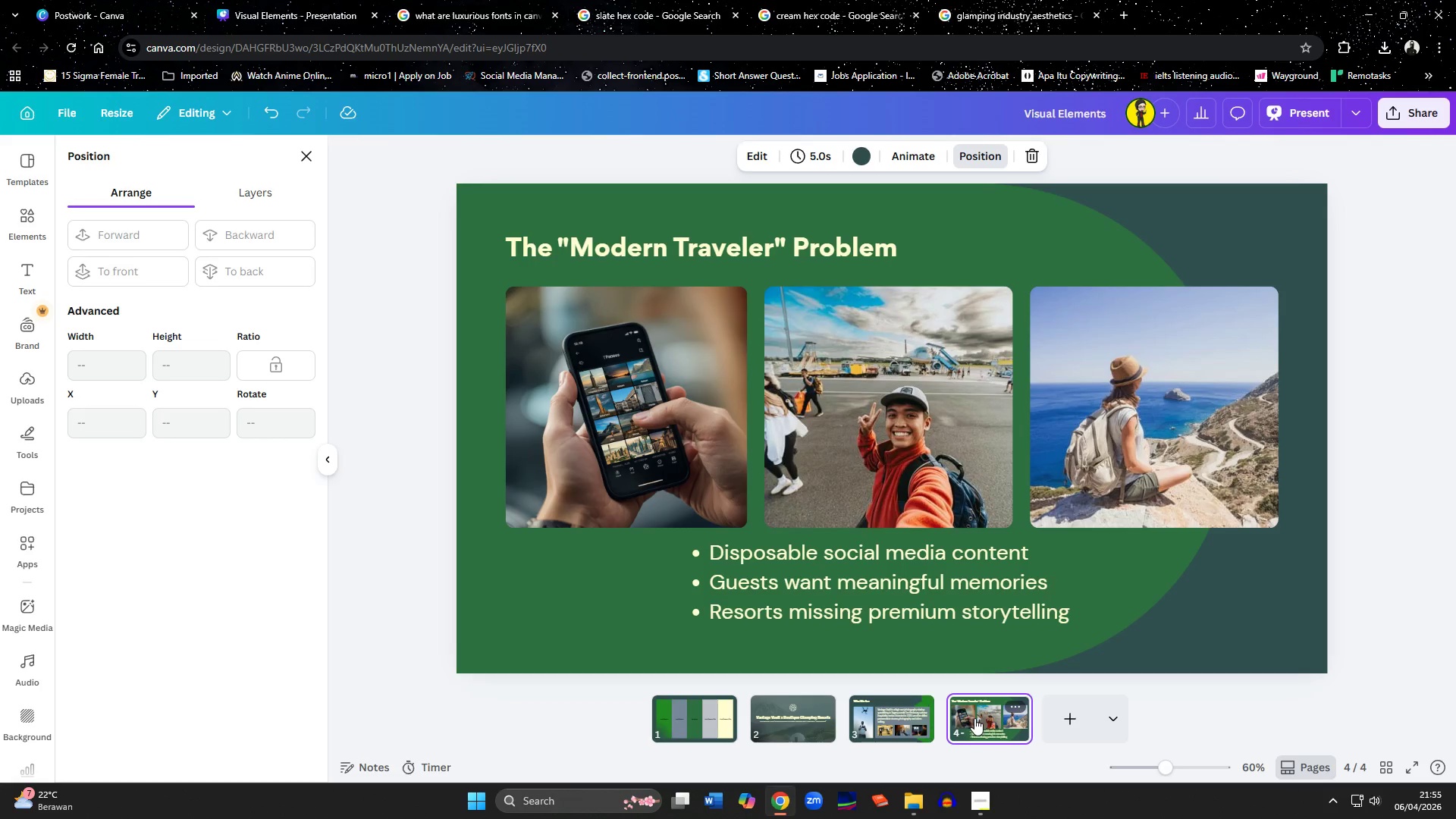 
wait(6.92)
 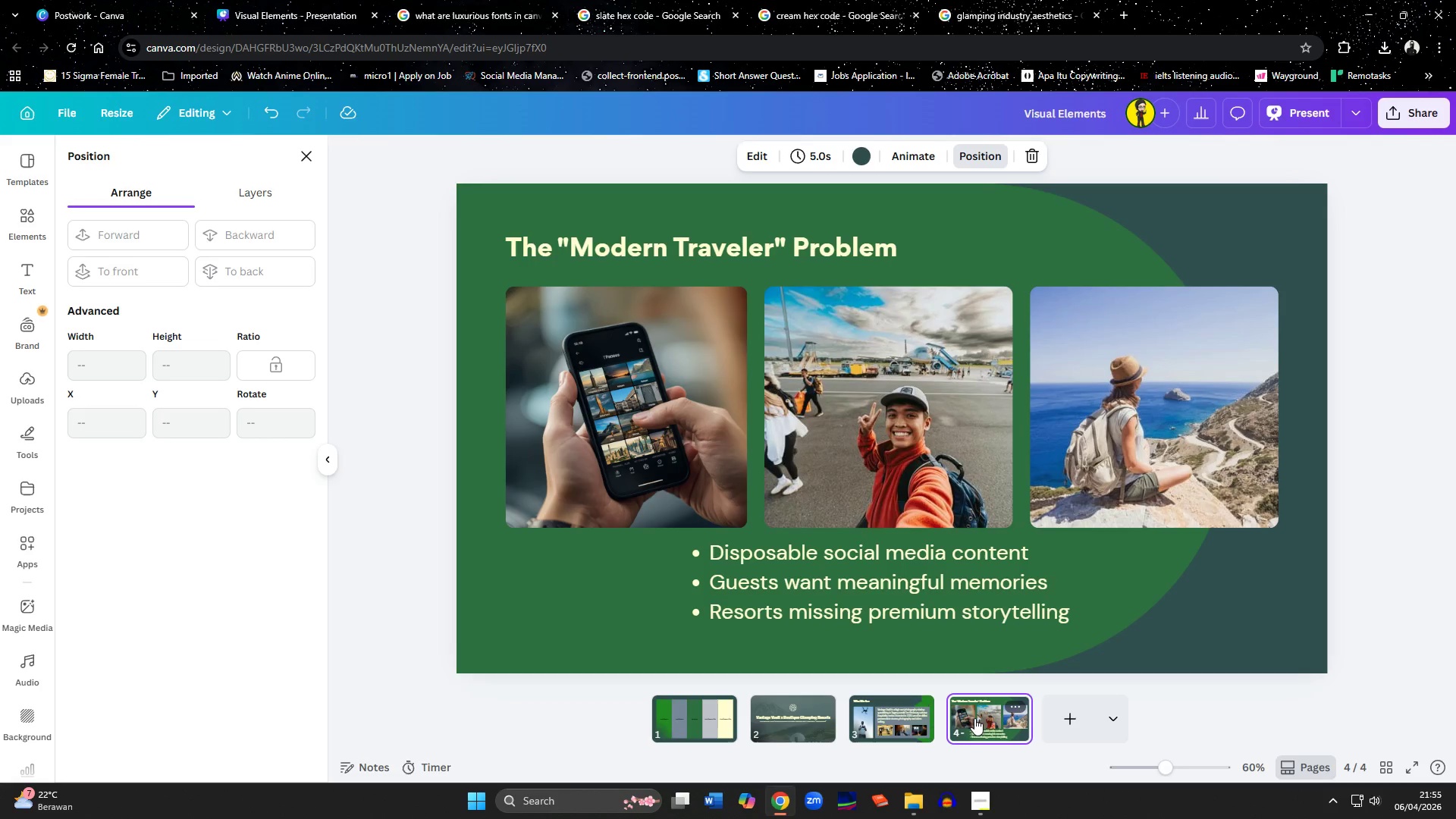 
left_click([856, 717])
 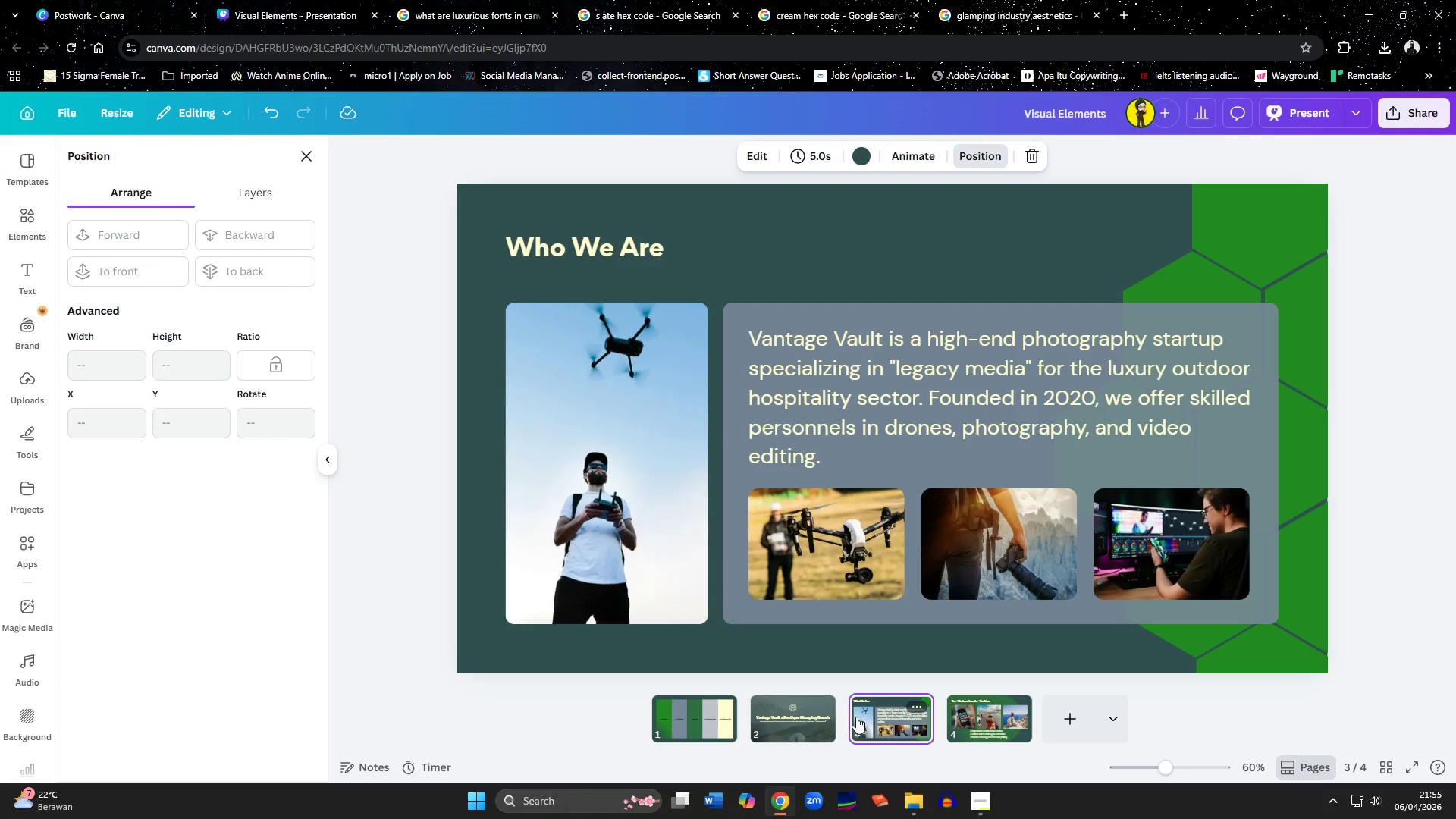 
left_click([1302, 250])
 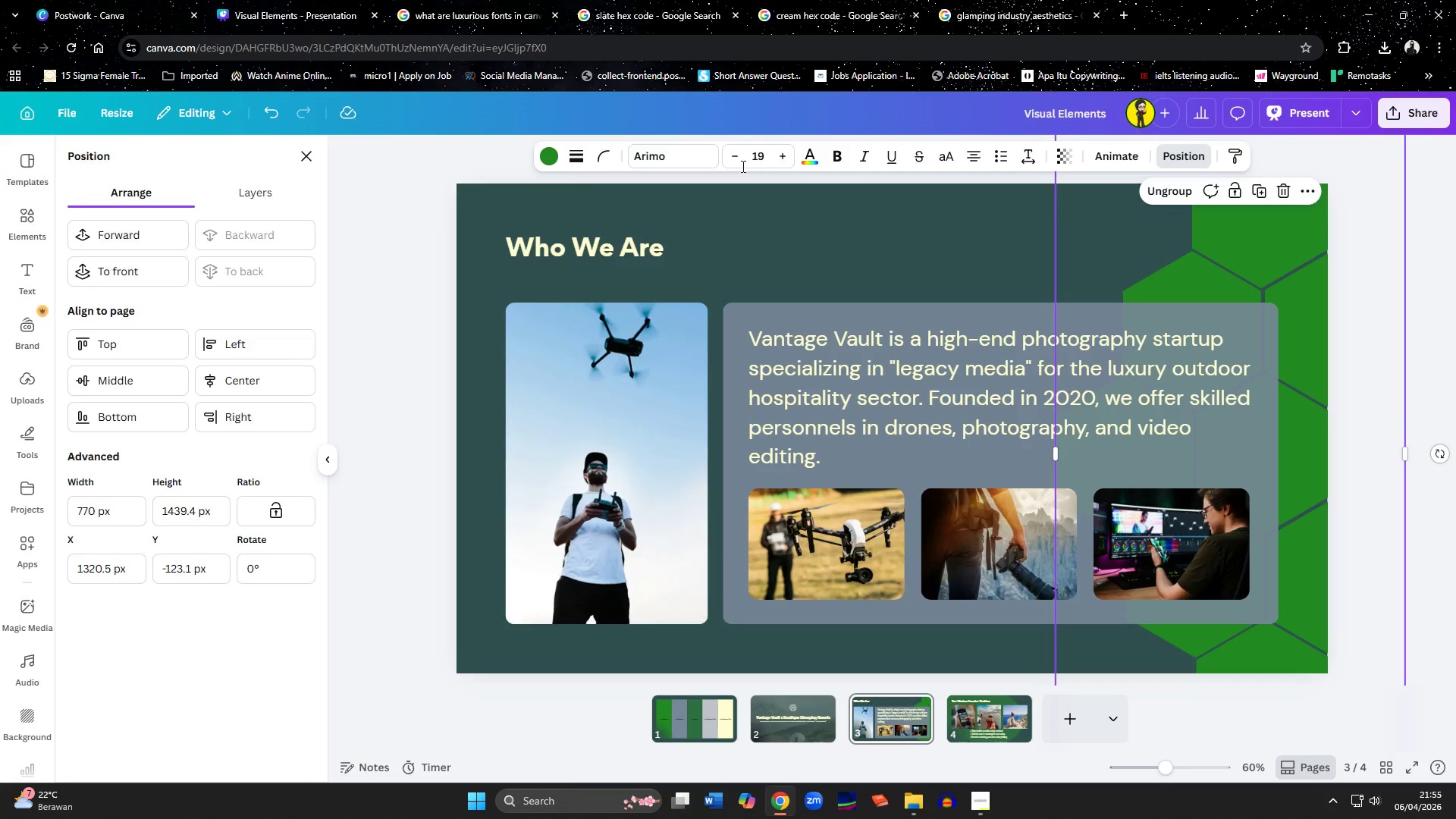 
left_click([537, 159])
 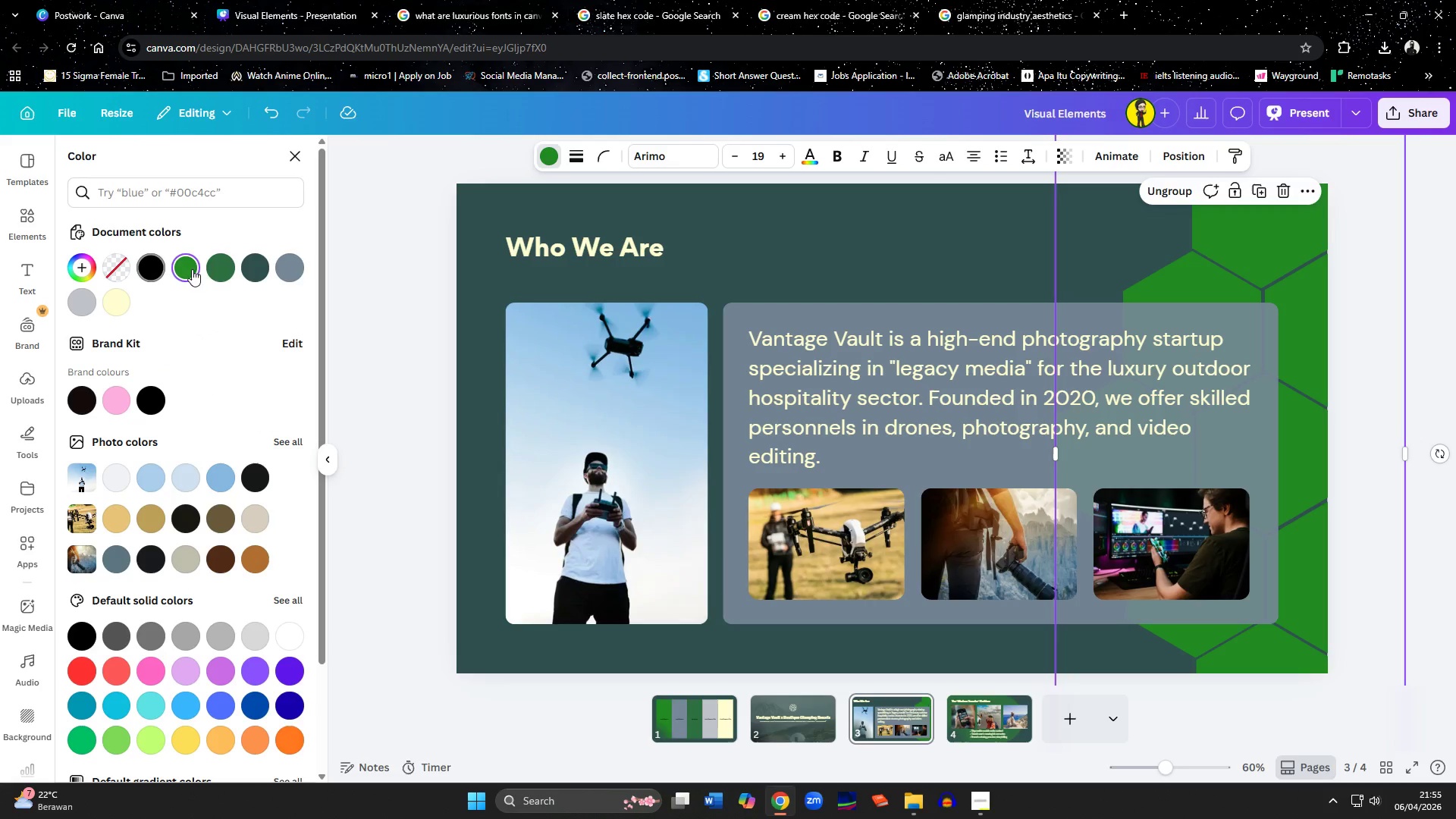 
left_click([224, 267])
 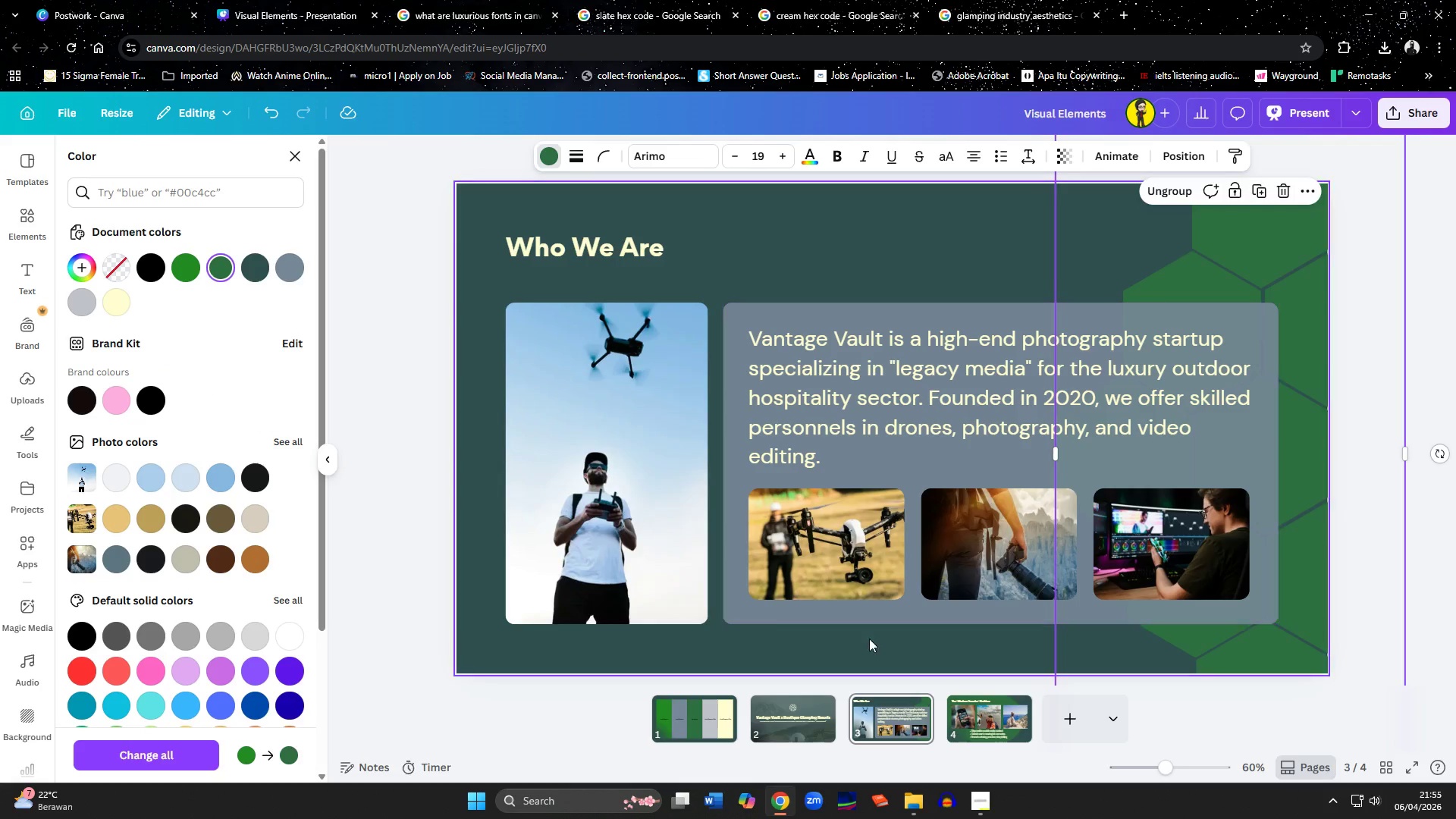 
left_click([872, 645])
 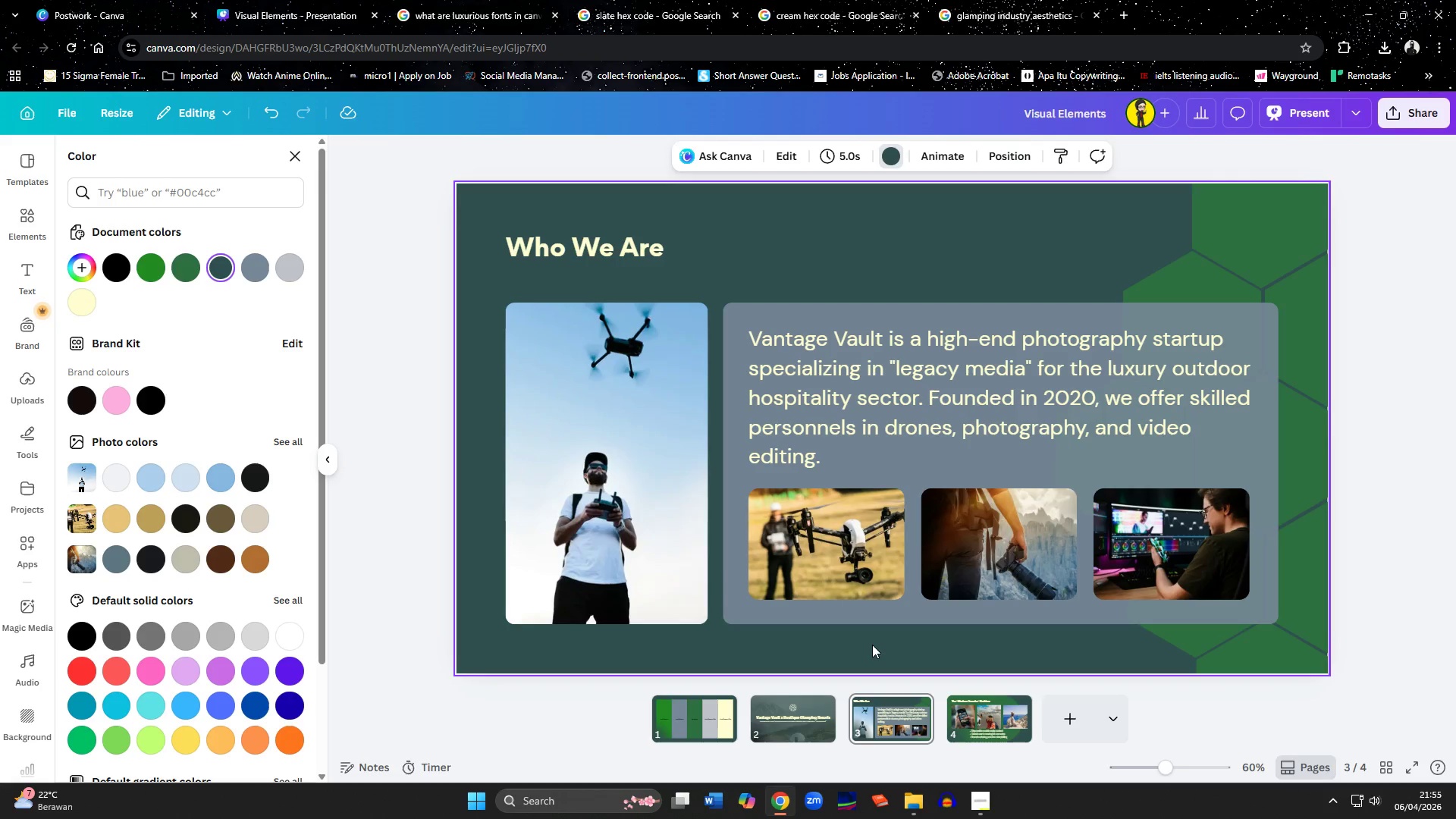 
wait(7.75)
 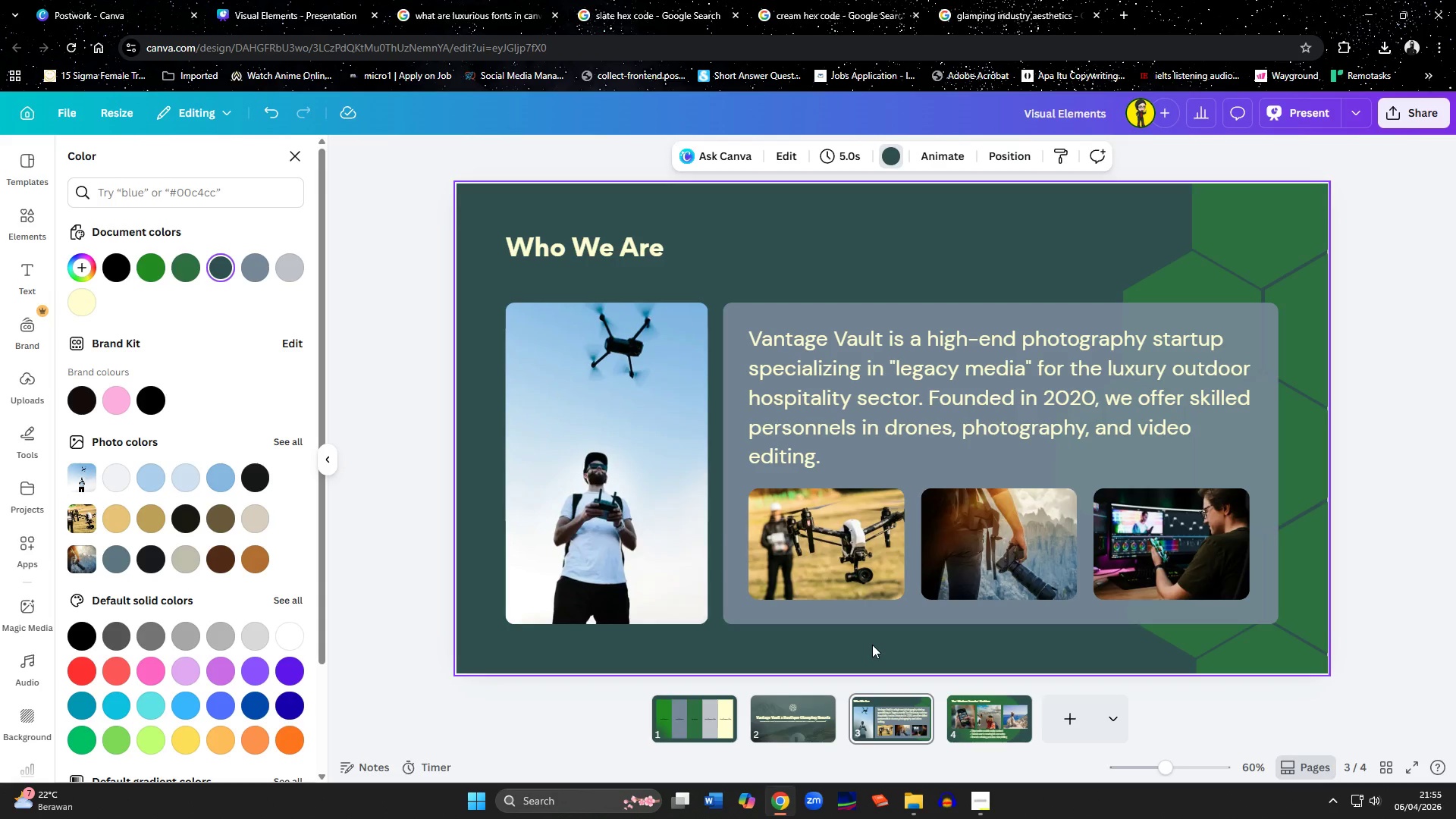 
left_click([703, 701])
 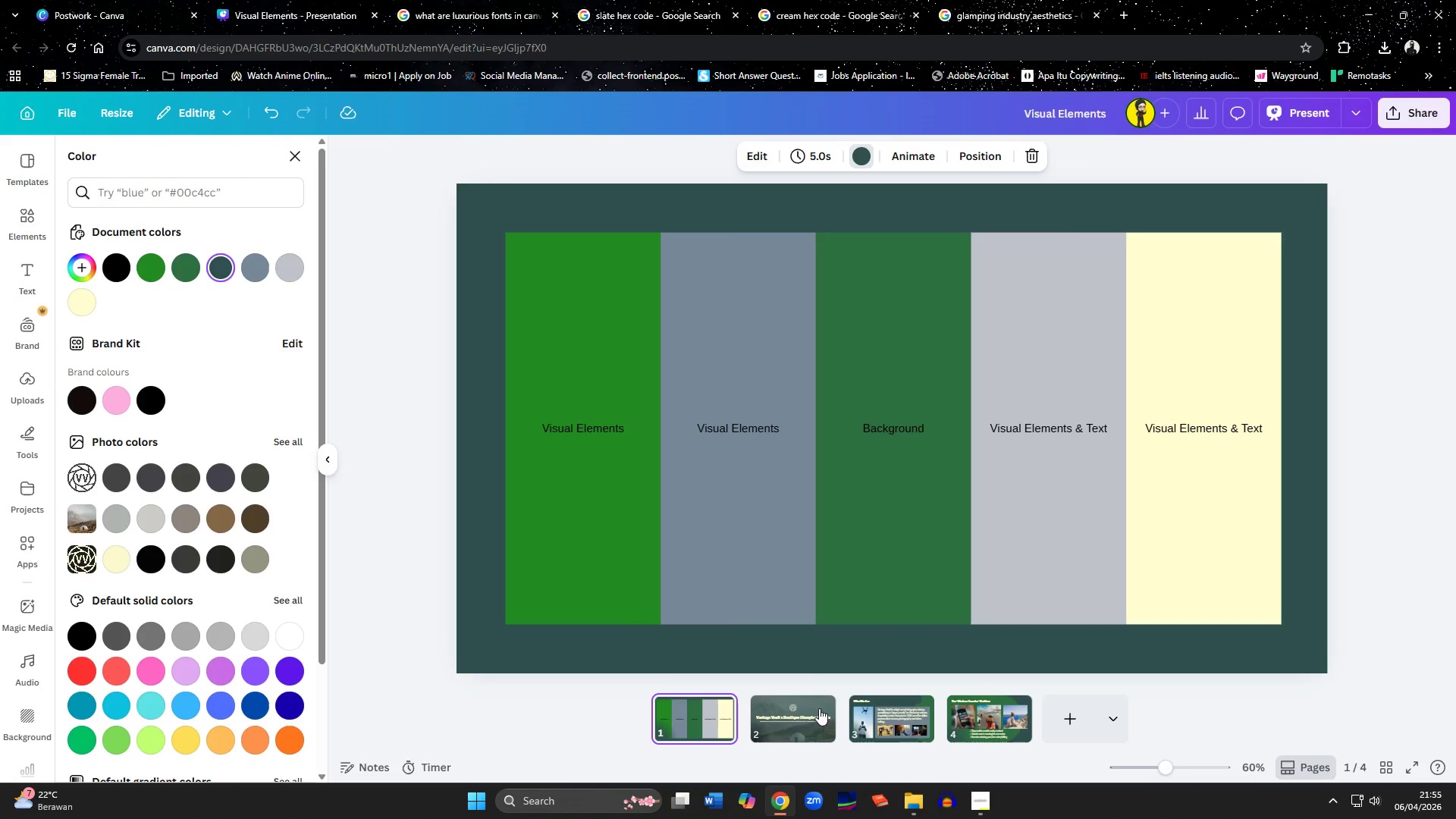 
left_click([882, 710])
 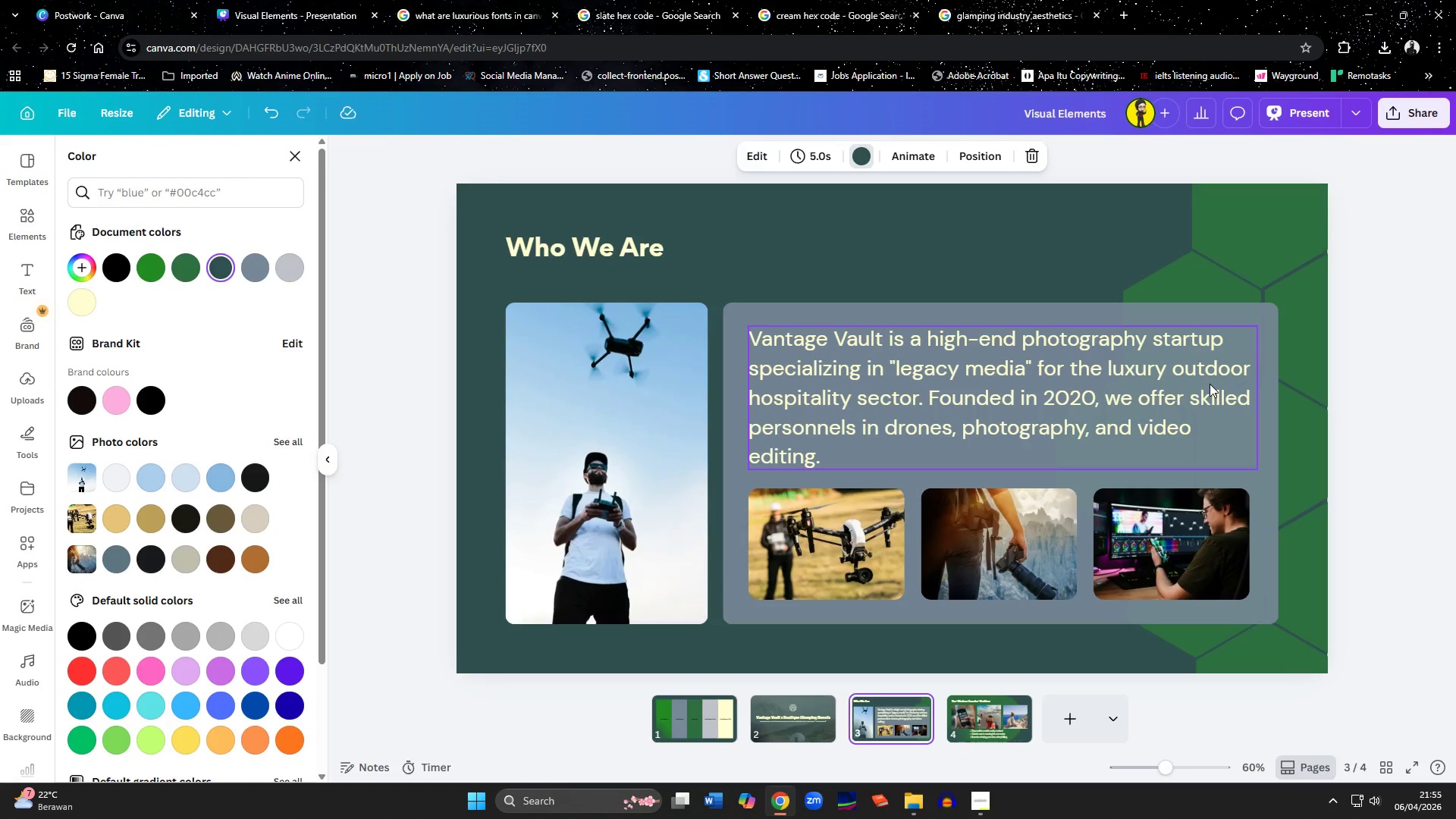 
key(Control+Z)
 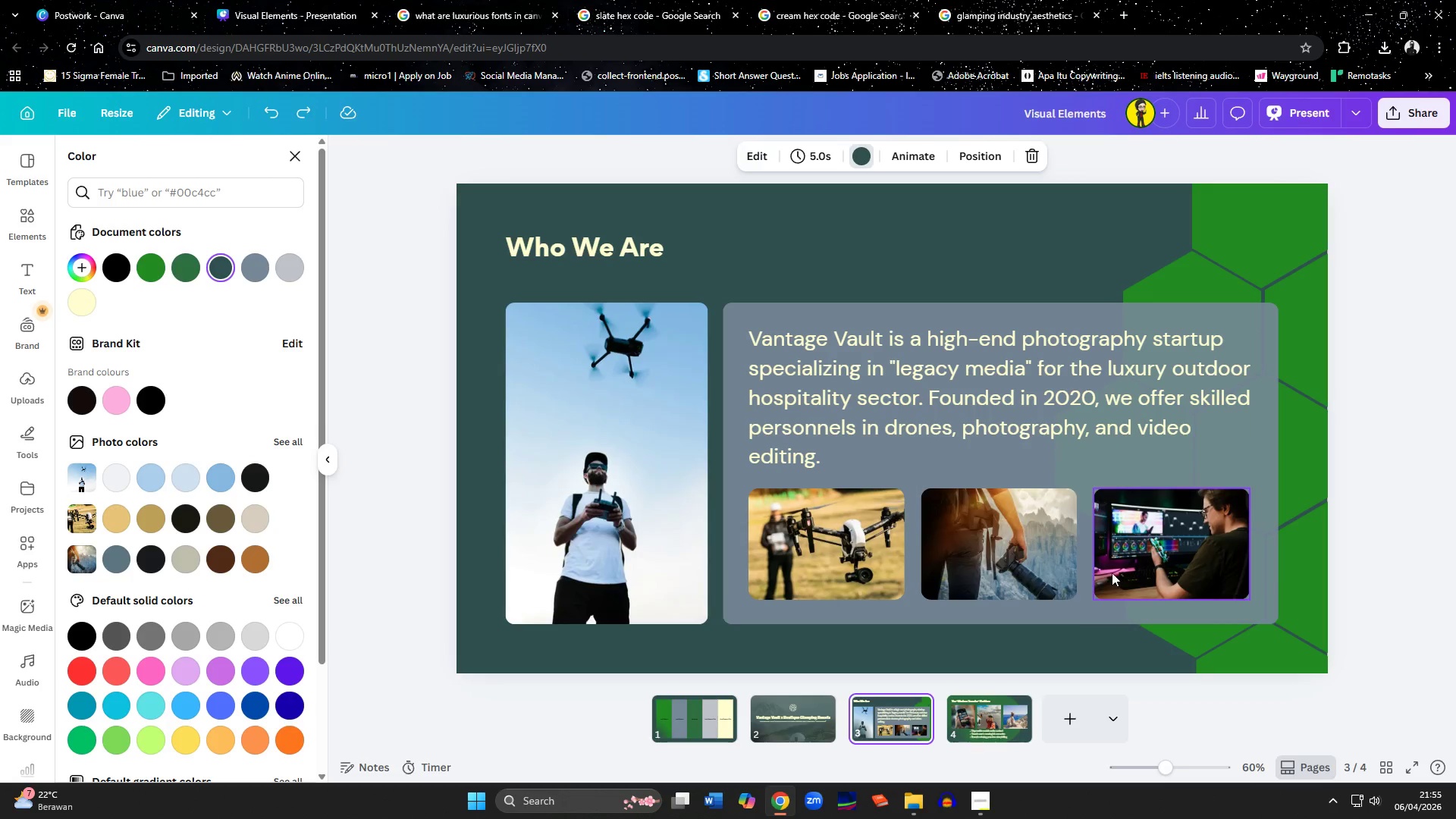 
left_click([1015, 712])
 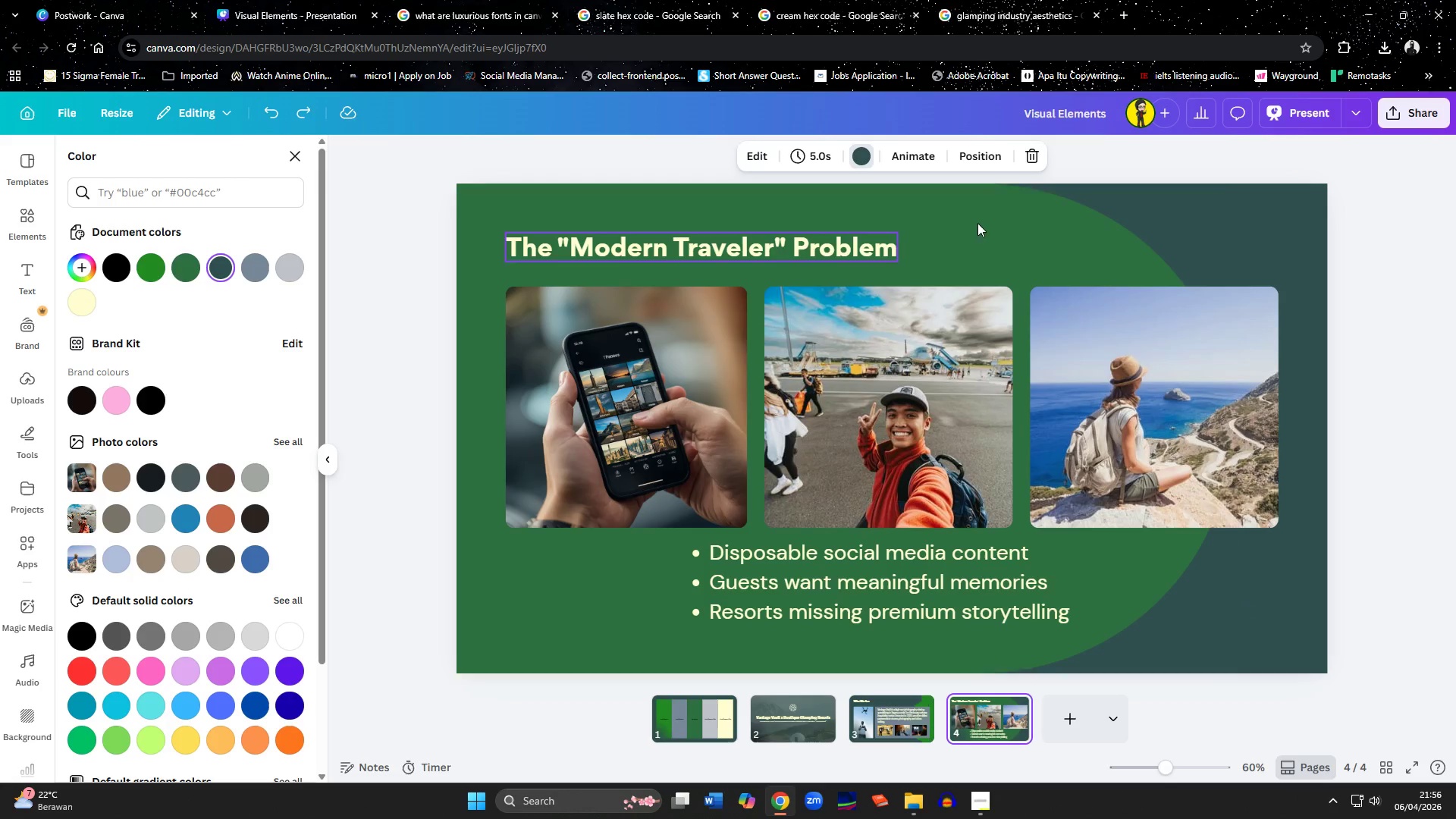 
left_click([984, 221])
 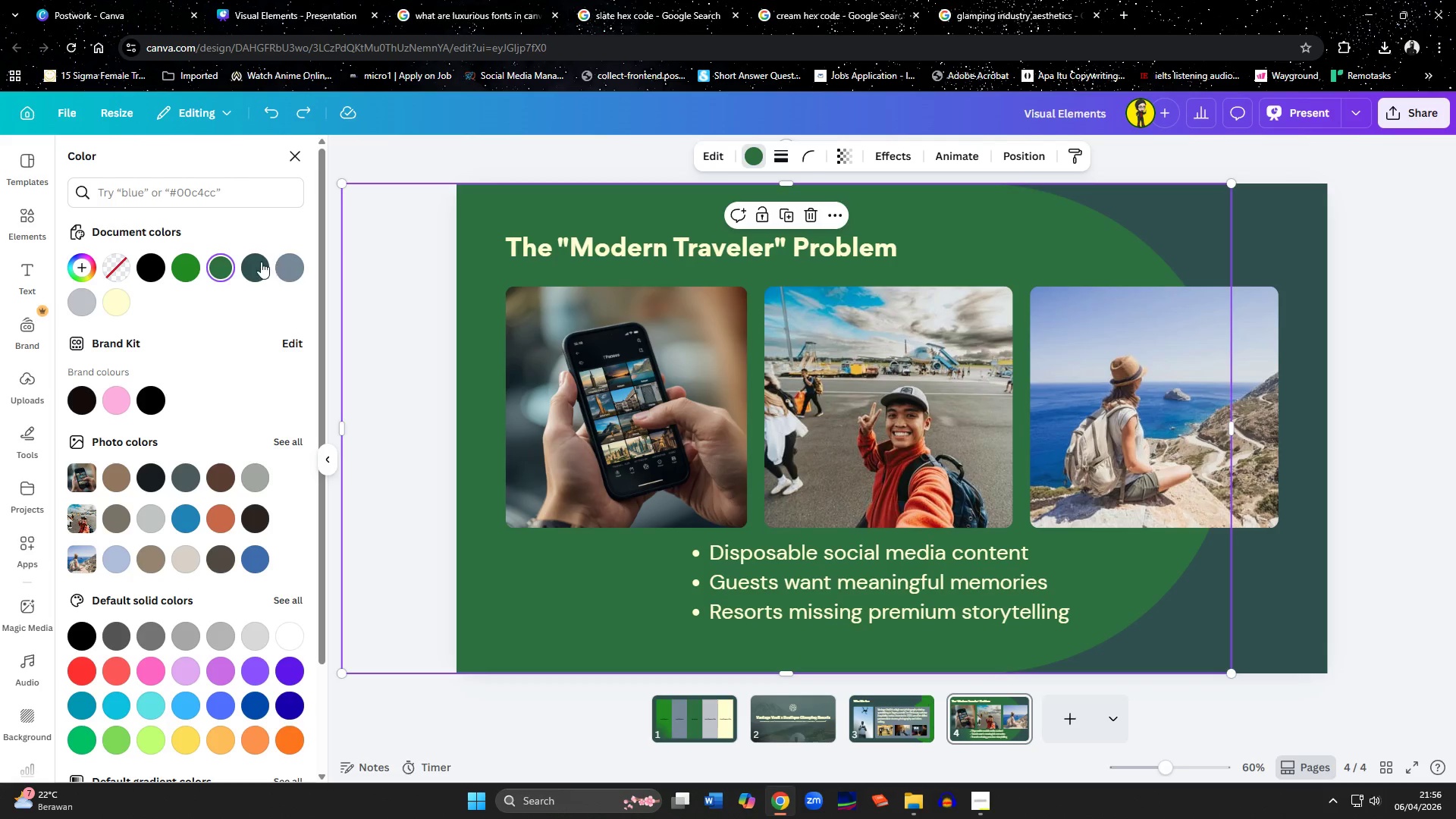 
mouse_move([186, 268])
 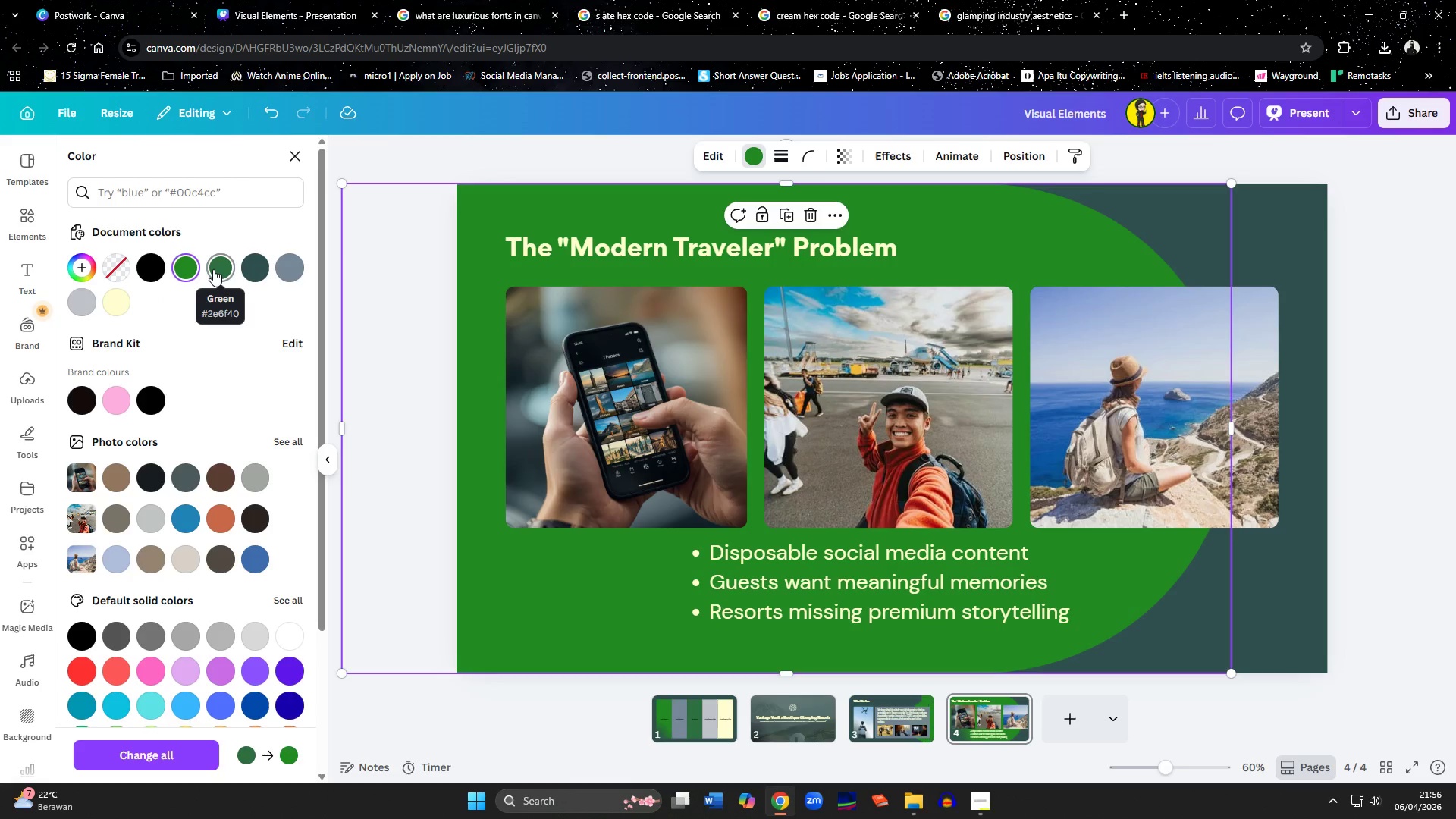 
left_click([213, 269])
 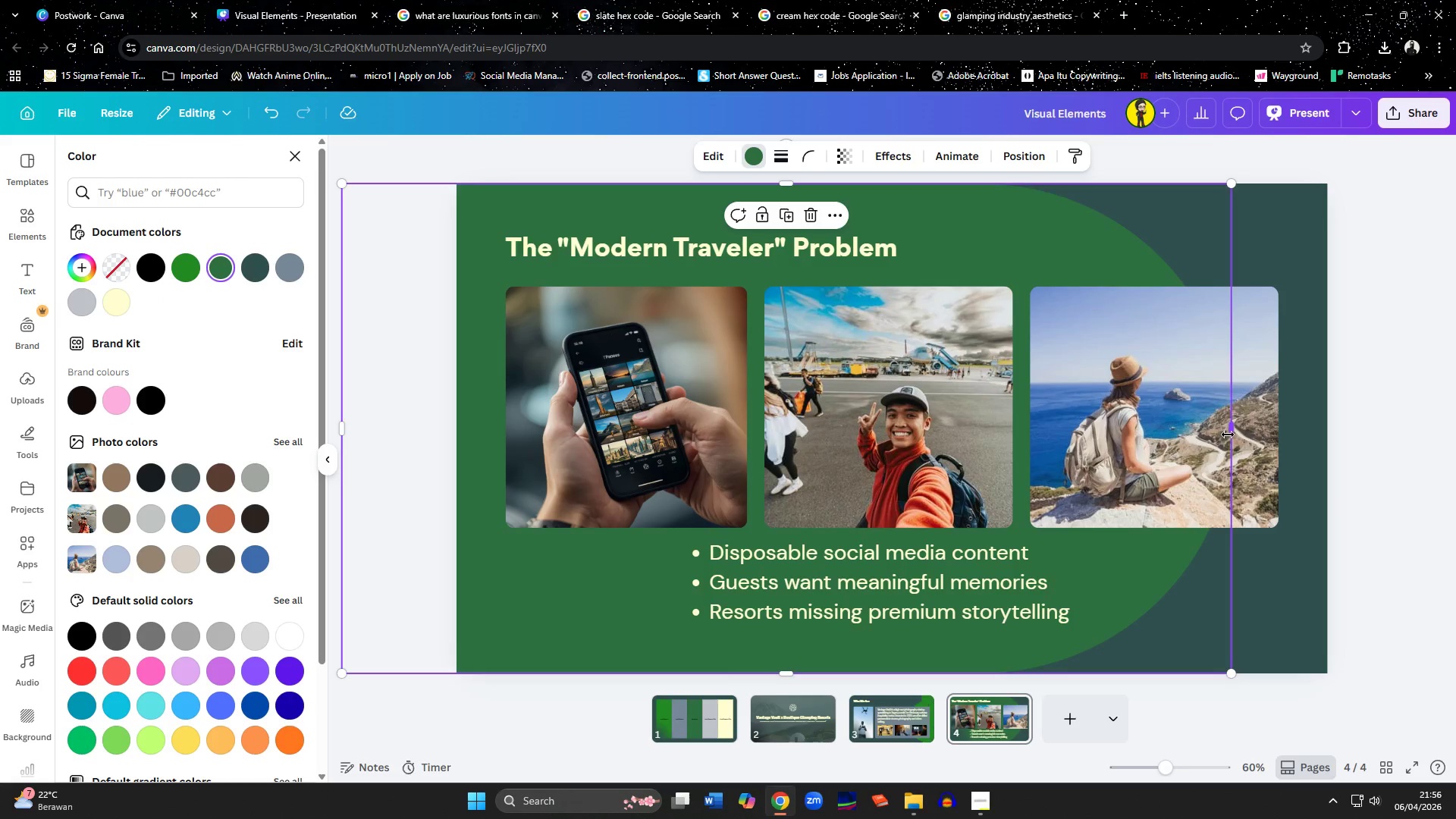 
left_click_drag(start_coordinate=[1228, 432], to_coordinate=[841, 419])
 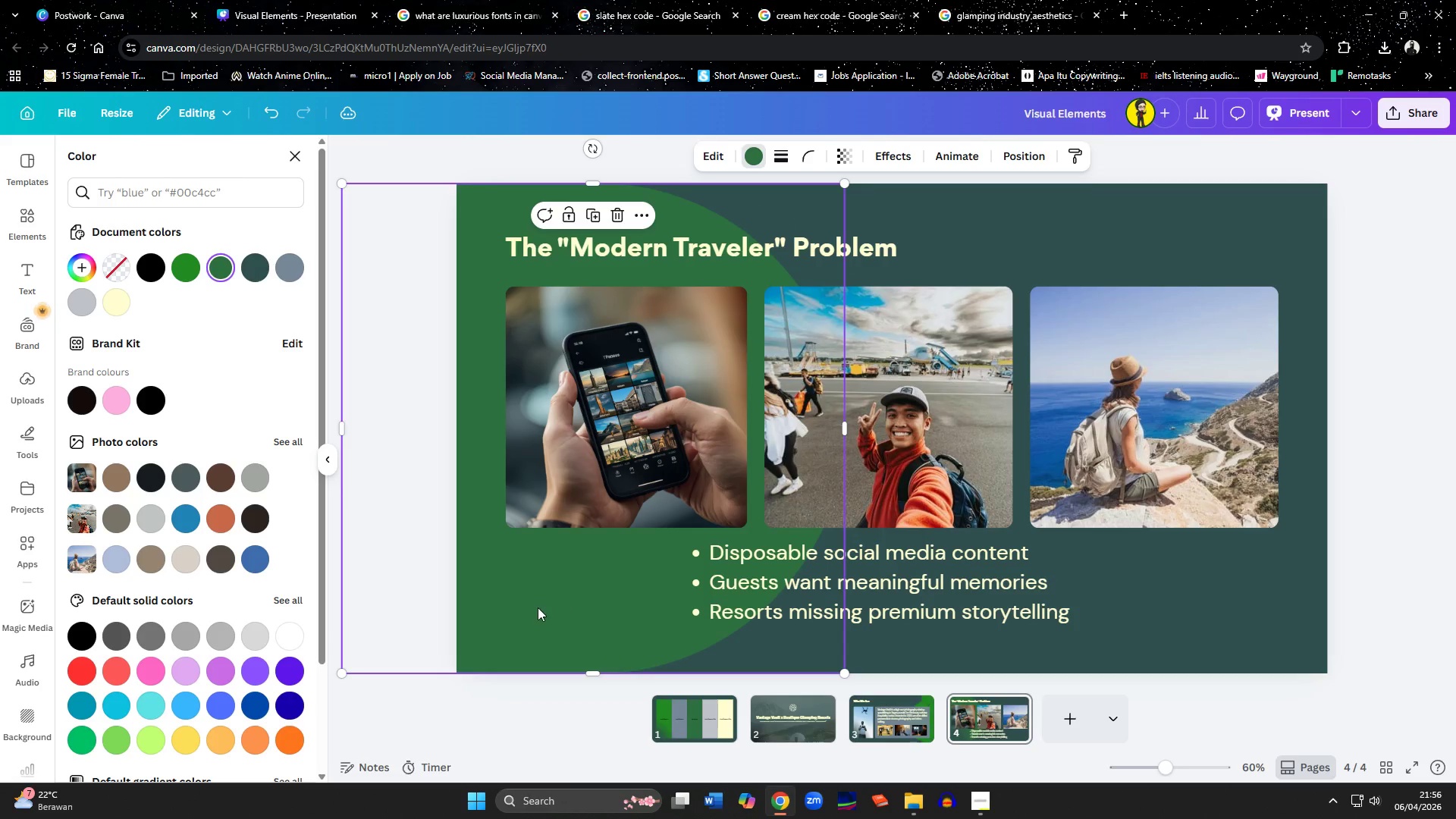 
left_click_drag(start_coordinate=[538, 607], to_coordinate=[653, 605])
 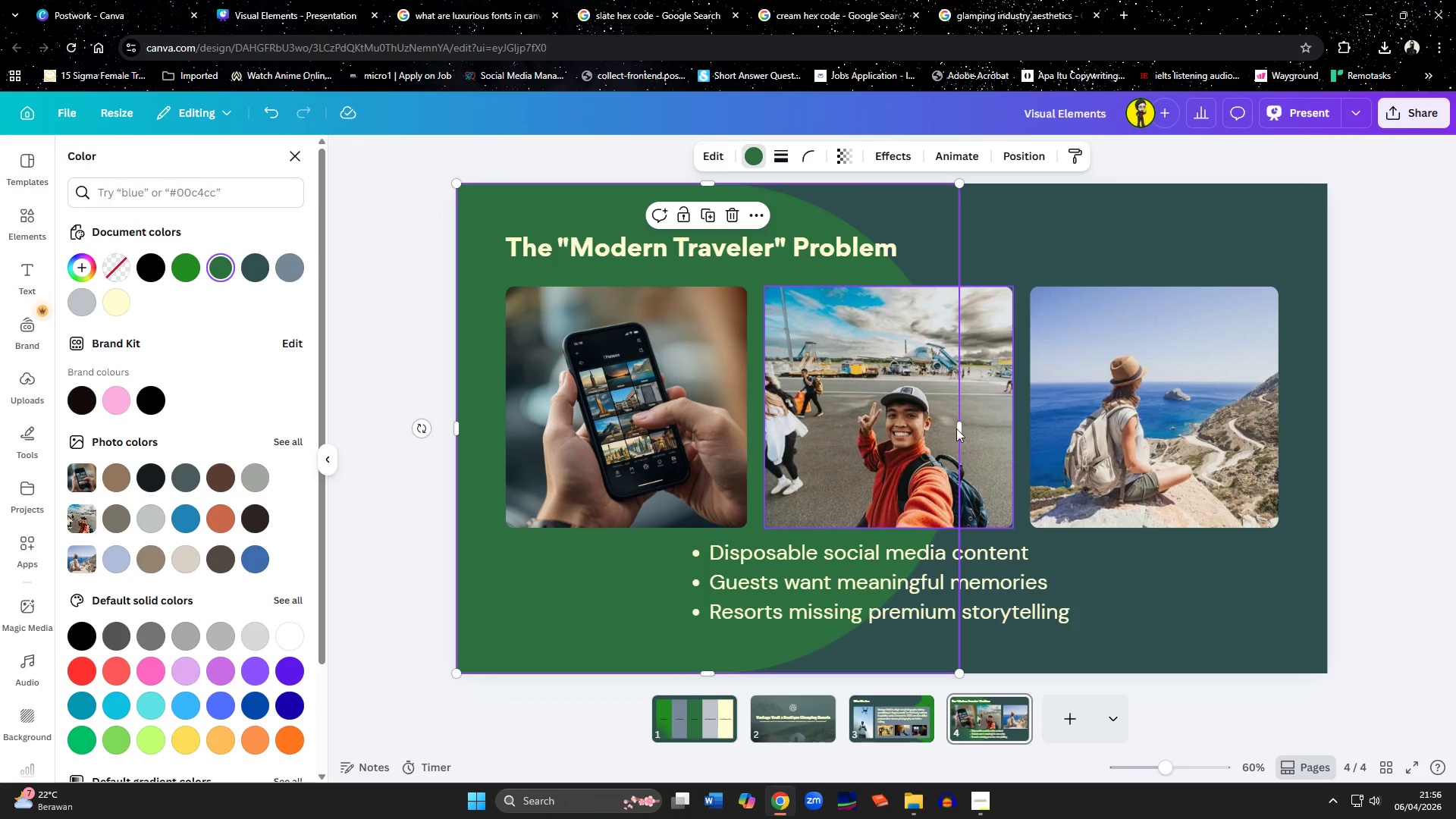 
left_click_drag(start_coordinate=[962, 427], to_coordinate=[897, 426])
 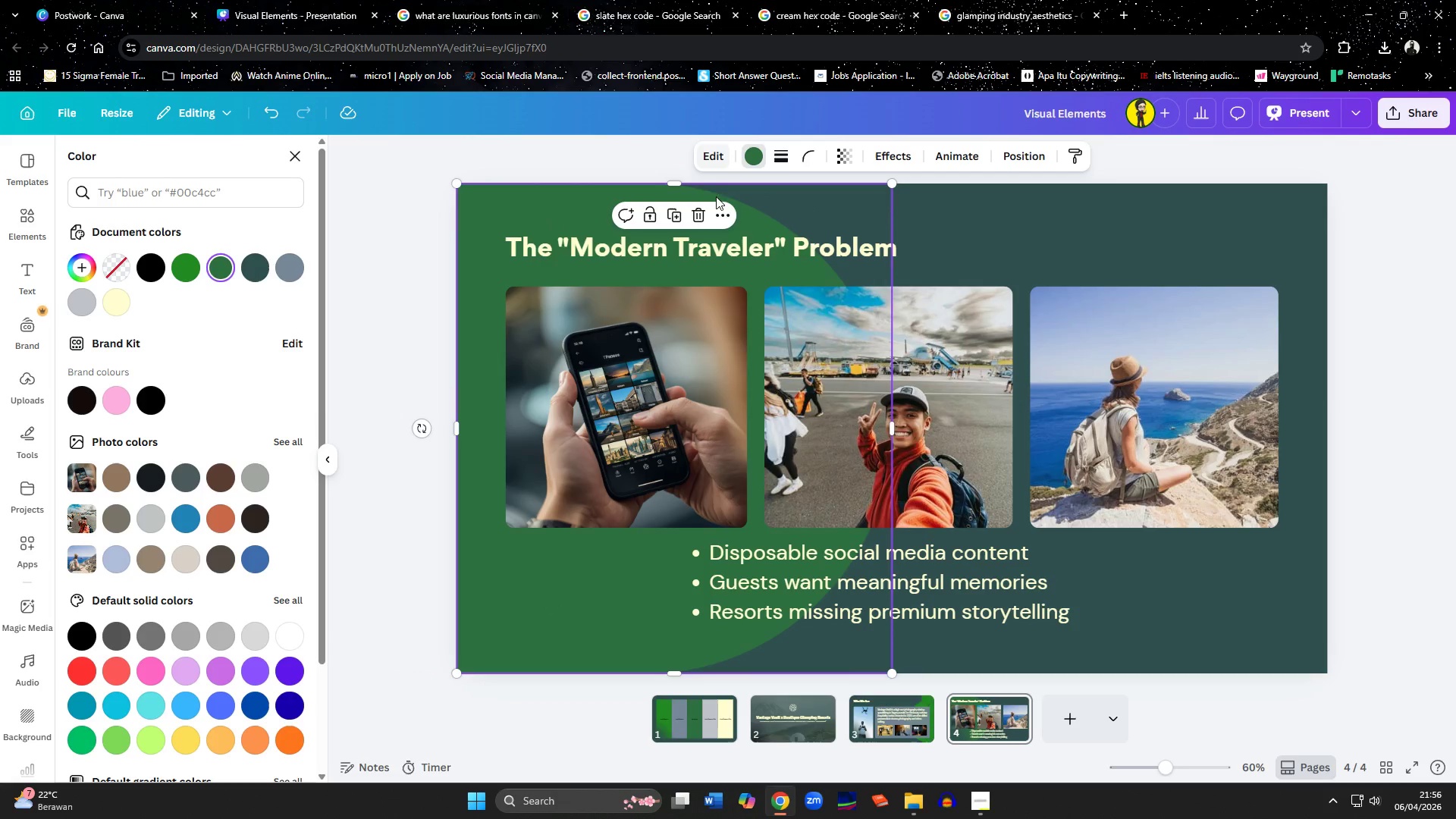 
left_click([679, 212])
 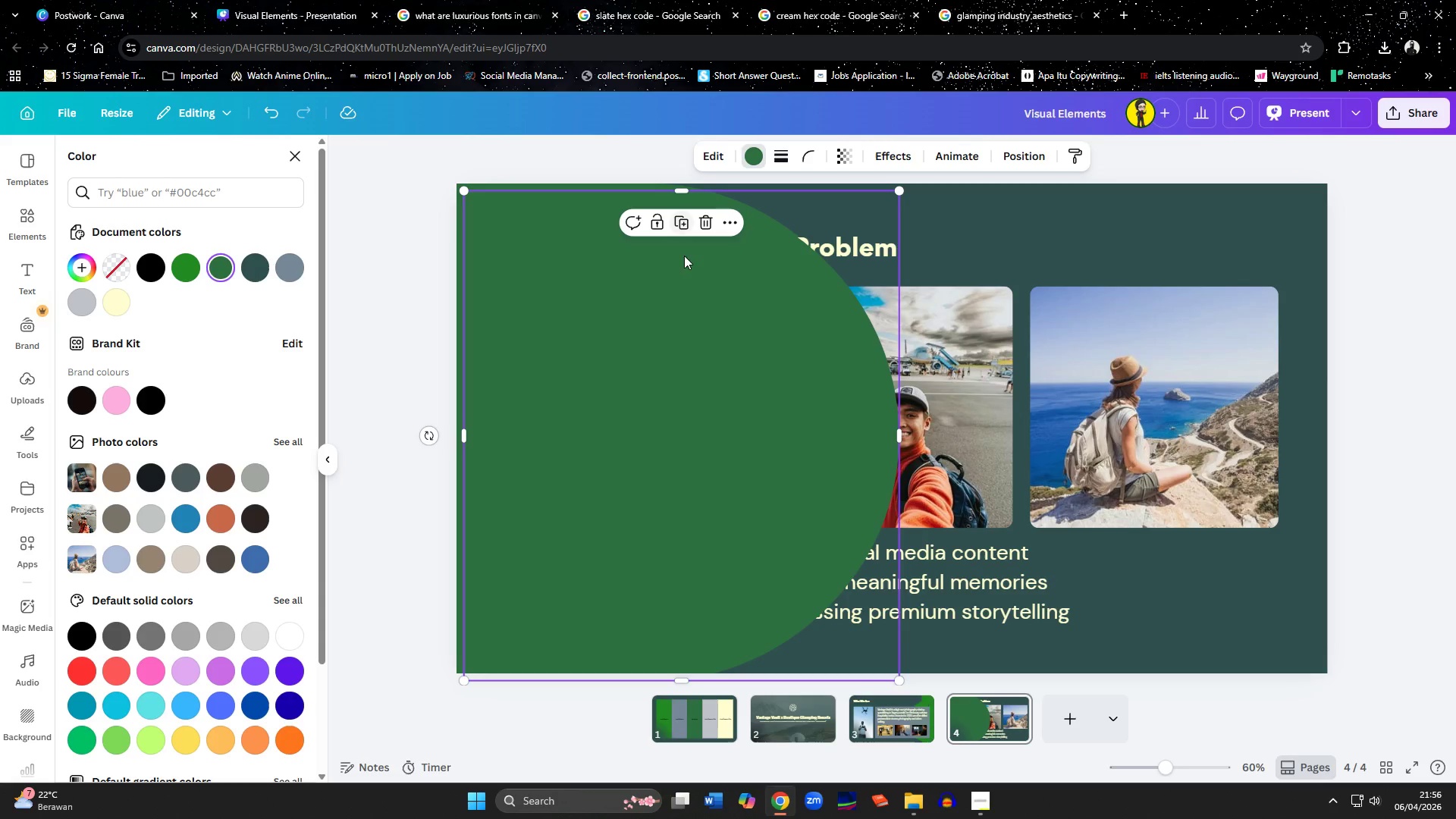 
left_click_drag(start_coordinate=[718, 336], to_coordinate=[956, 326])
 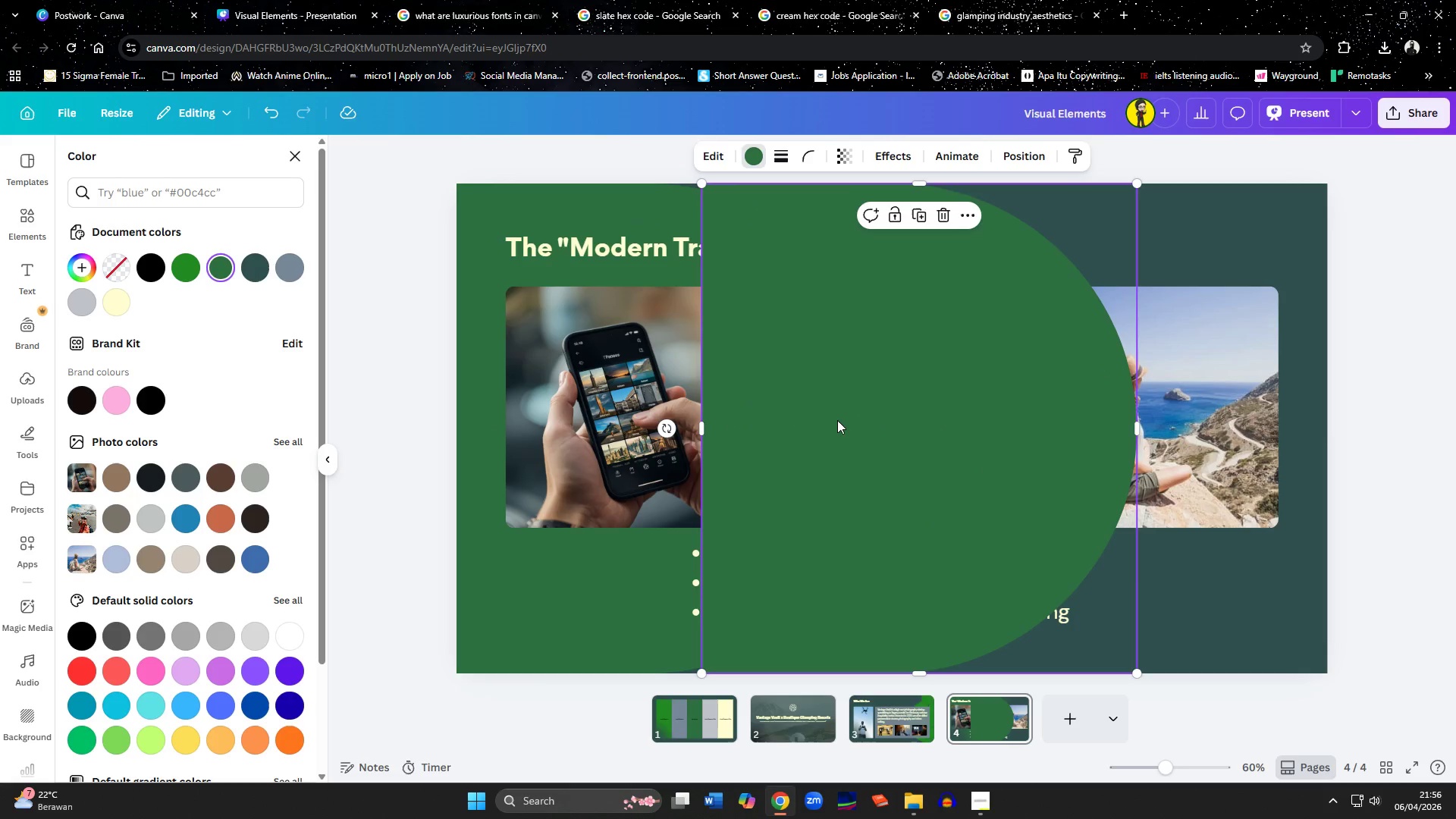 
left_click_drag(start_coordinate=[664, 428], to_coordinate=[1076, 429])
 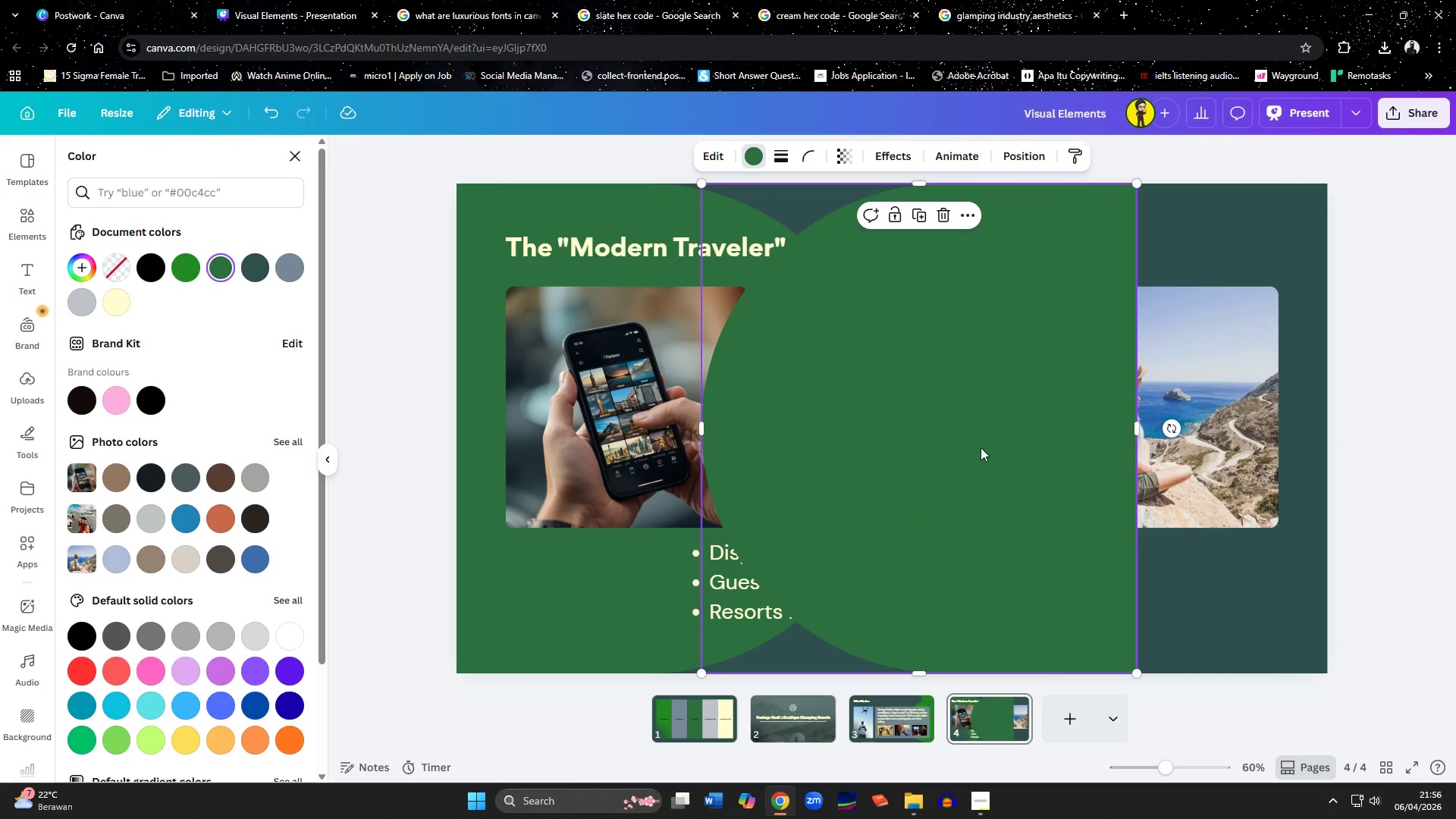 
left_click_drag(start_coordinate=[980, 448], to_coordinate=[1169, 450])
 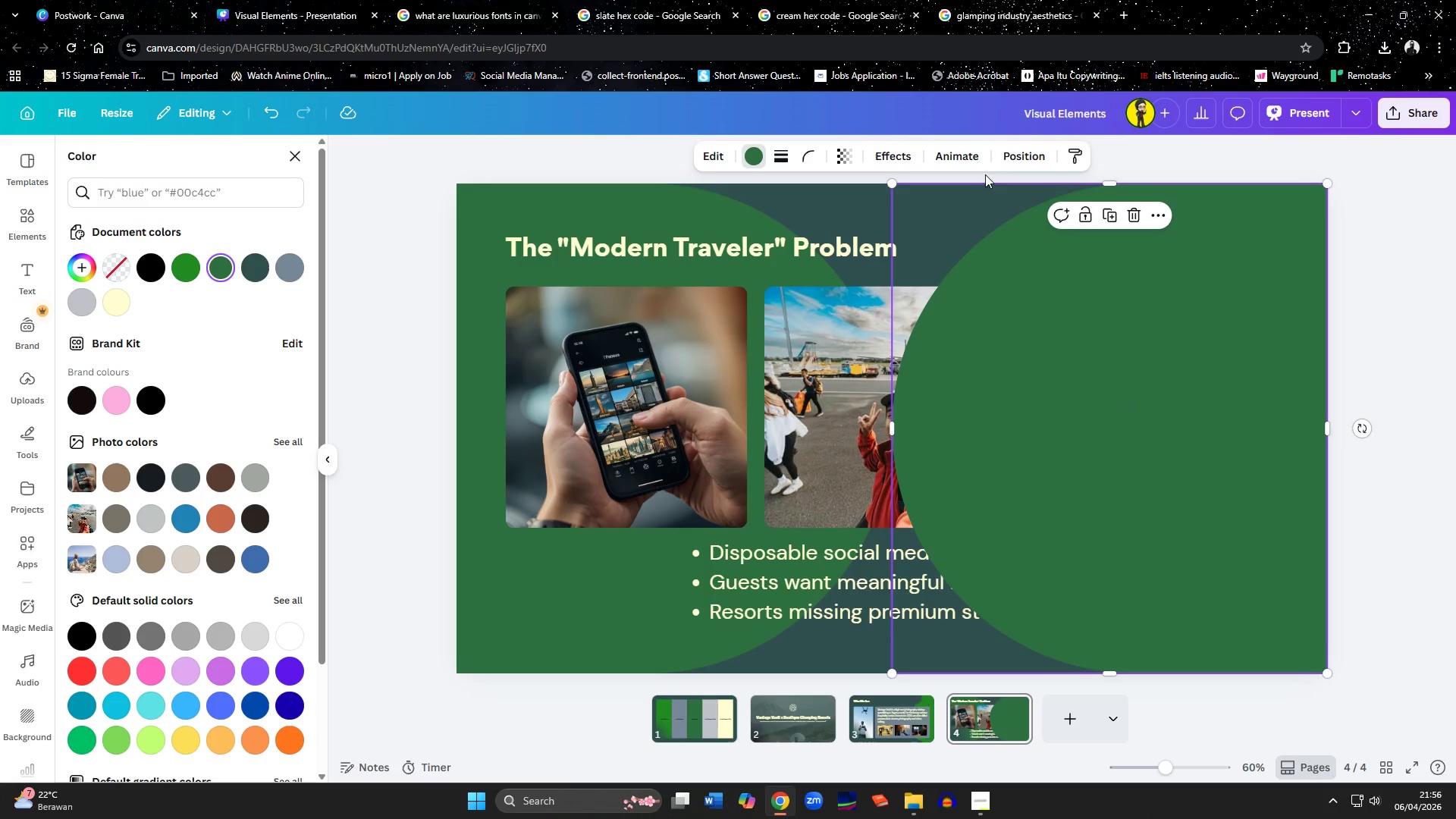 
left_click([1006, 155])
 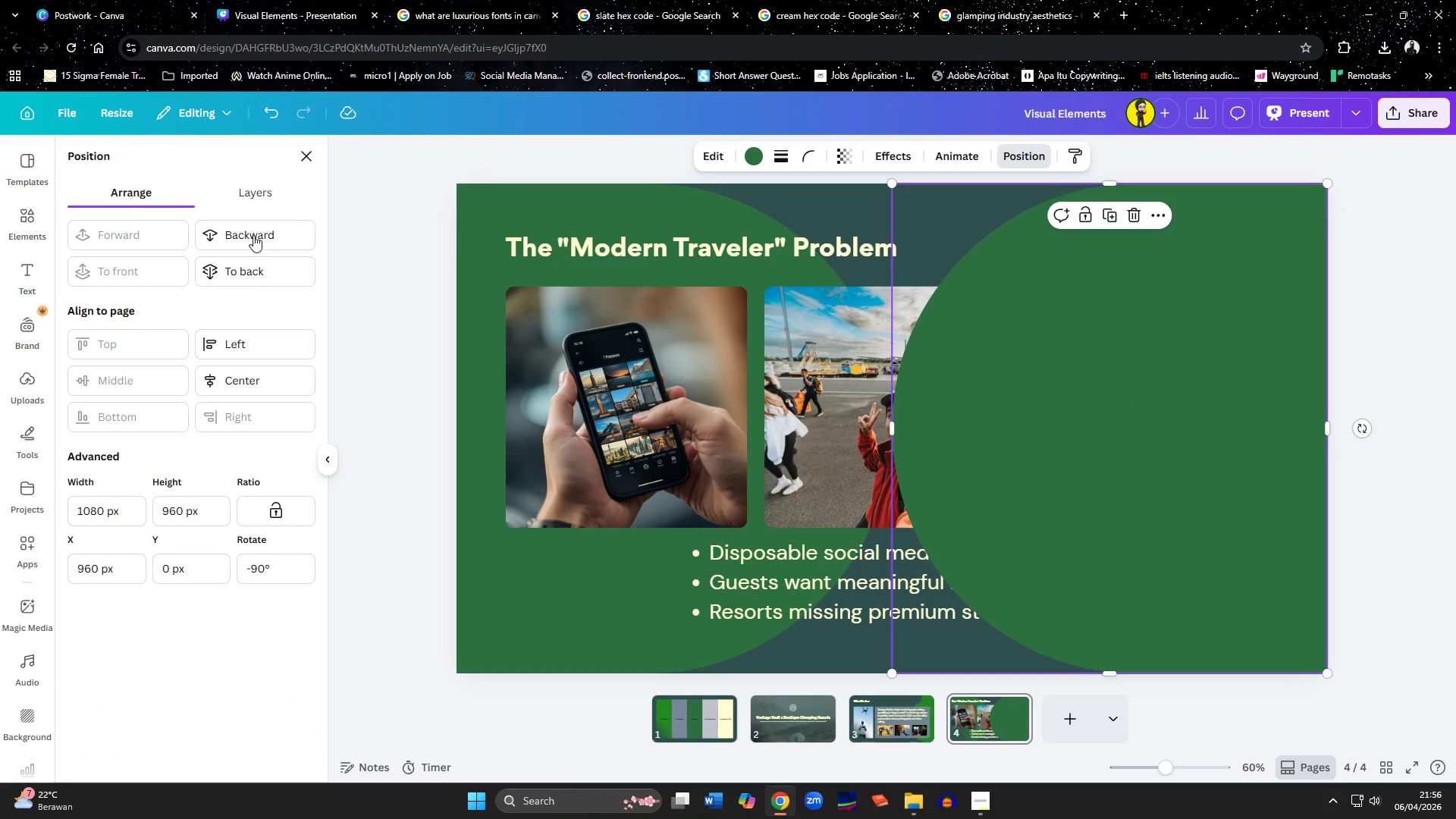 
left_click([246, 271])
 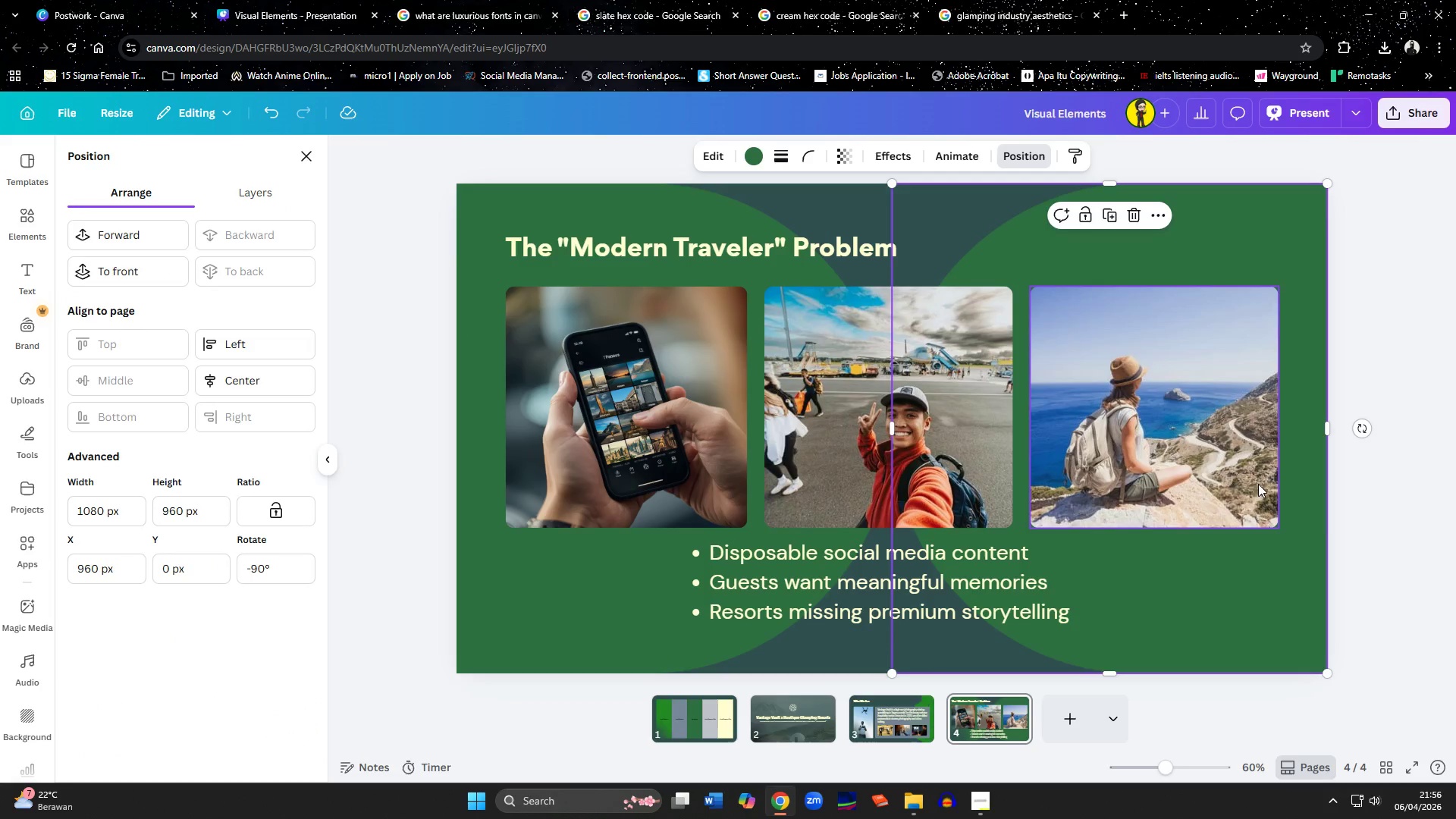 
left_click([1394, 564])
 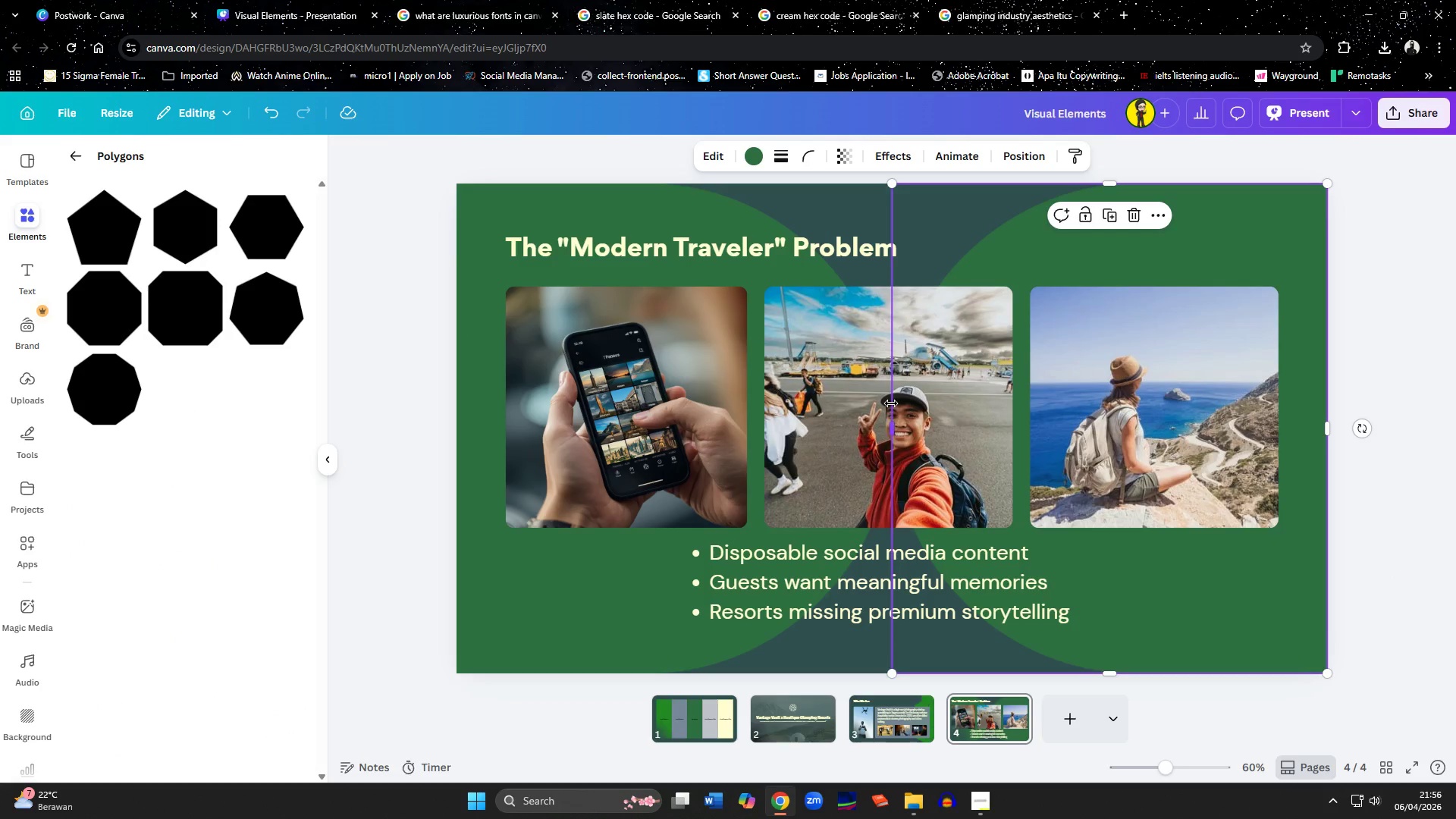 
left_click_drag(start_coordinate=[895, 425], to_coordinate=[883, 427])
 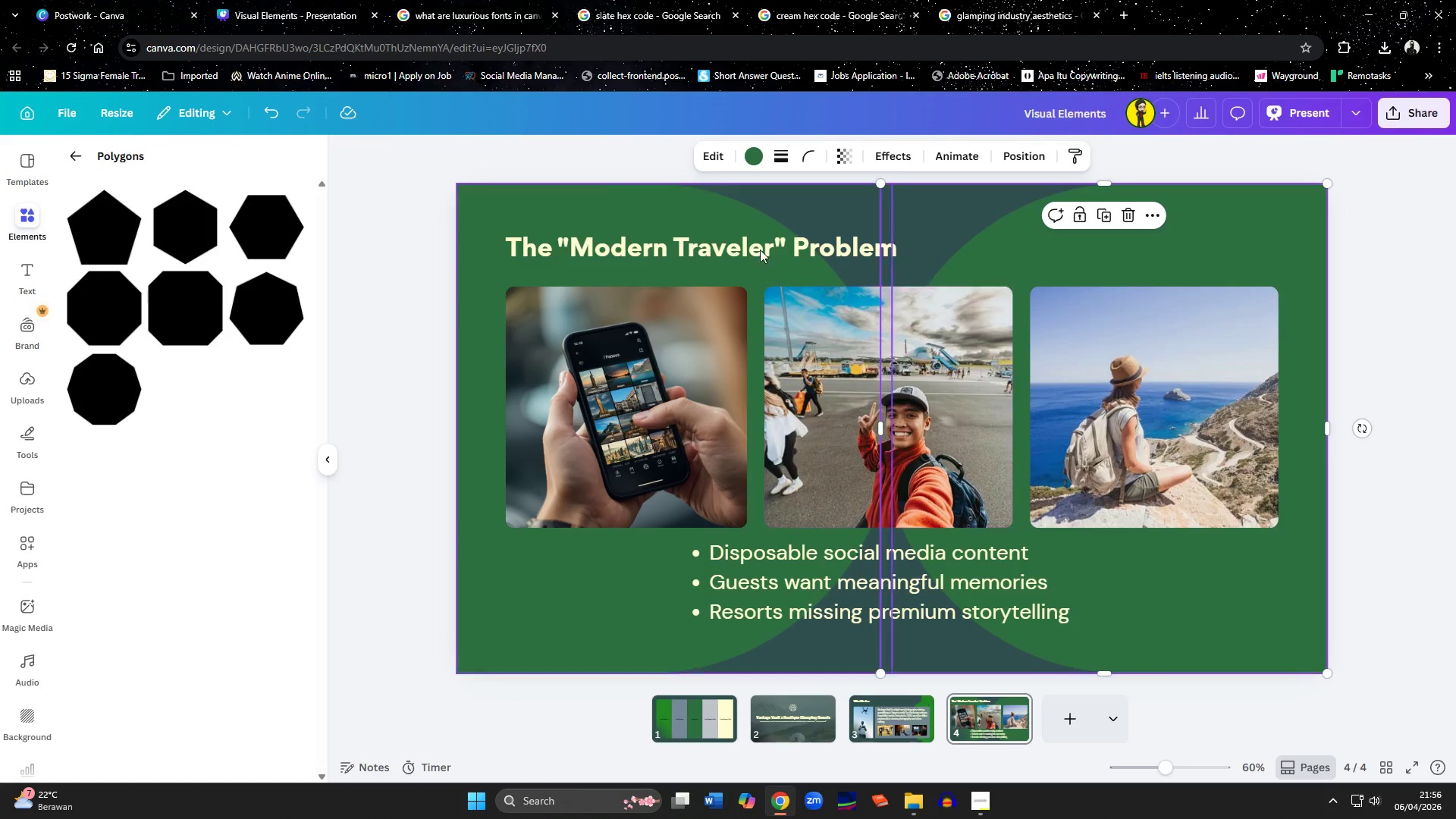 
left_click([729, 209])
 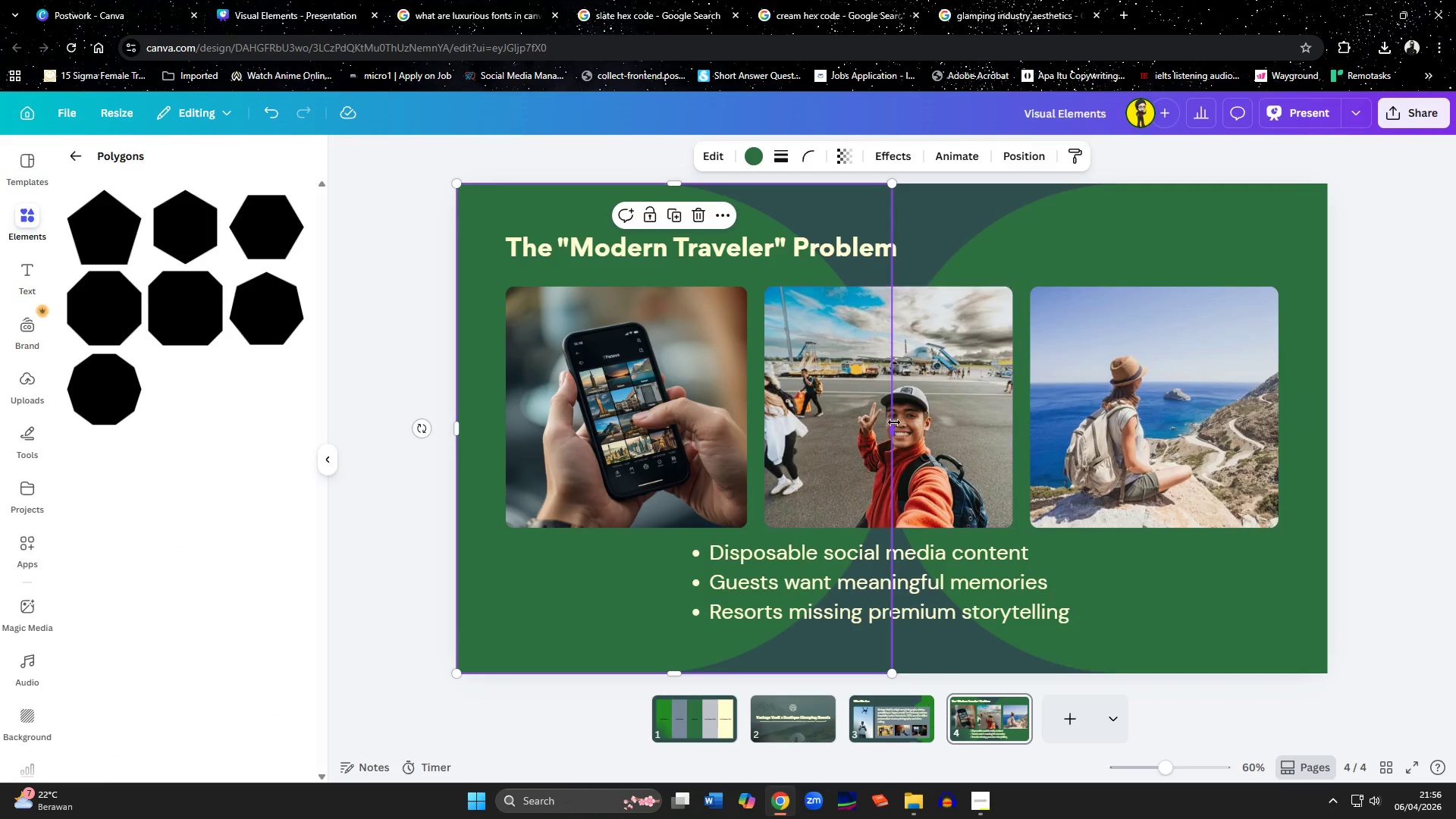 
left_click_drag(start_coordinate=[896, 431], to_coordinate=[918, 436])
 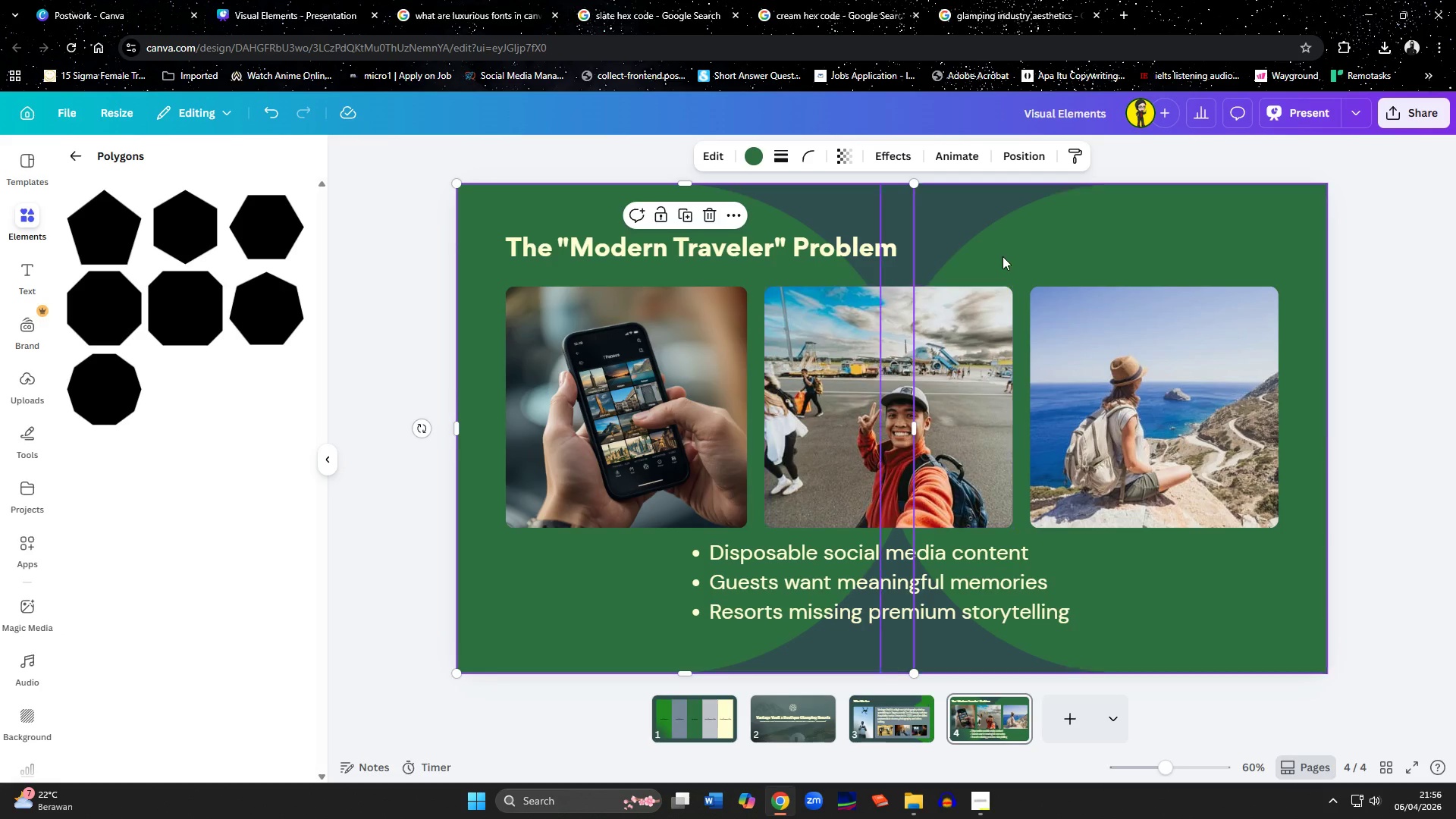 
left_click([918, 436])
 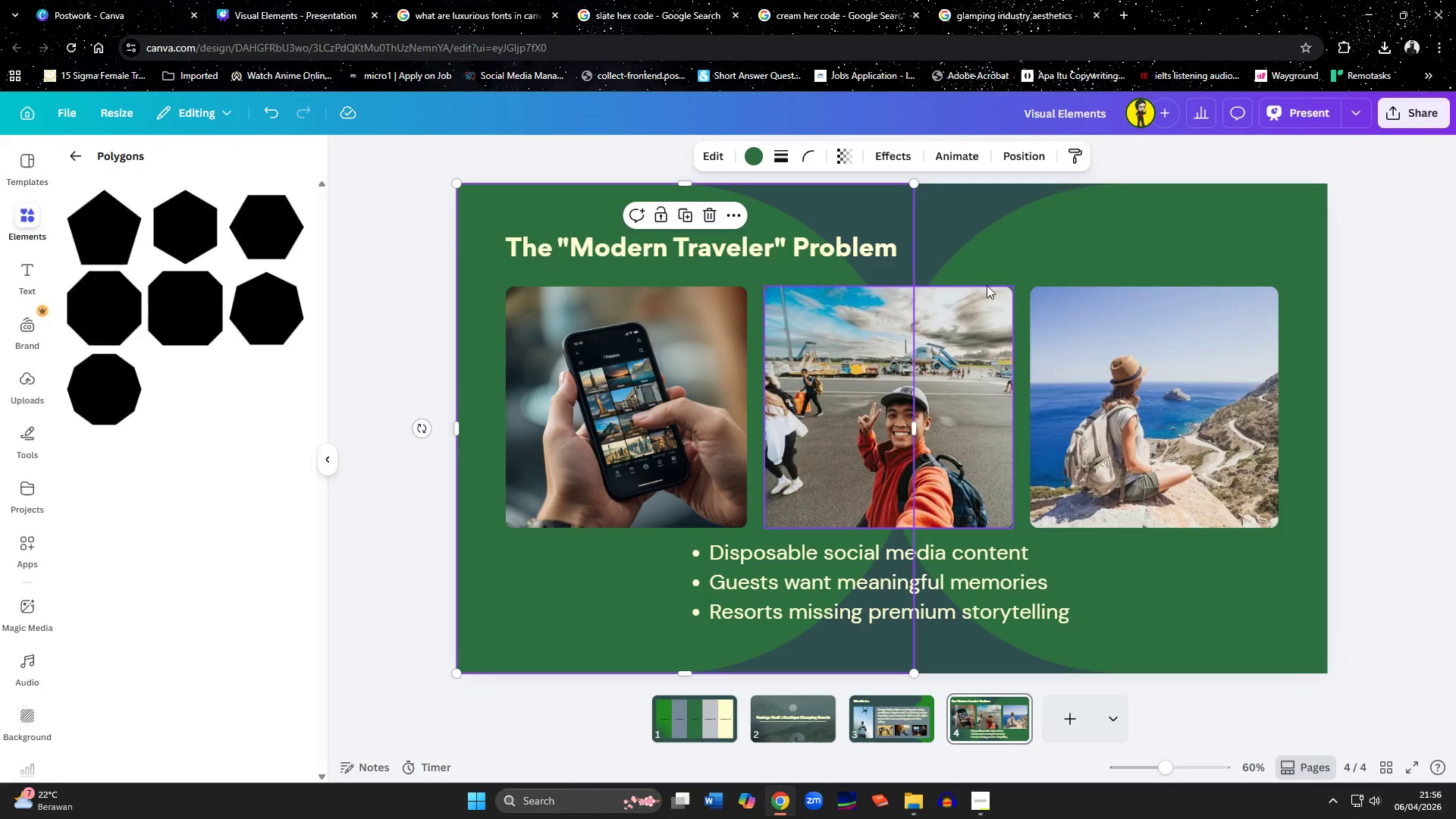 
left_click([1003, 256])
 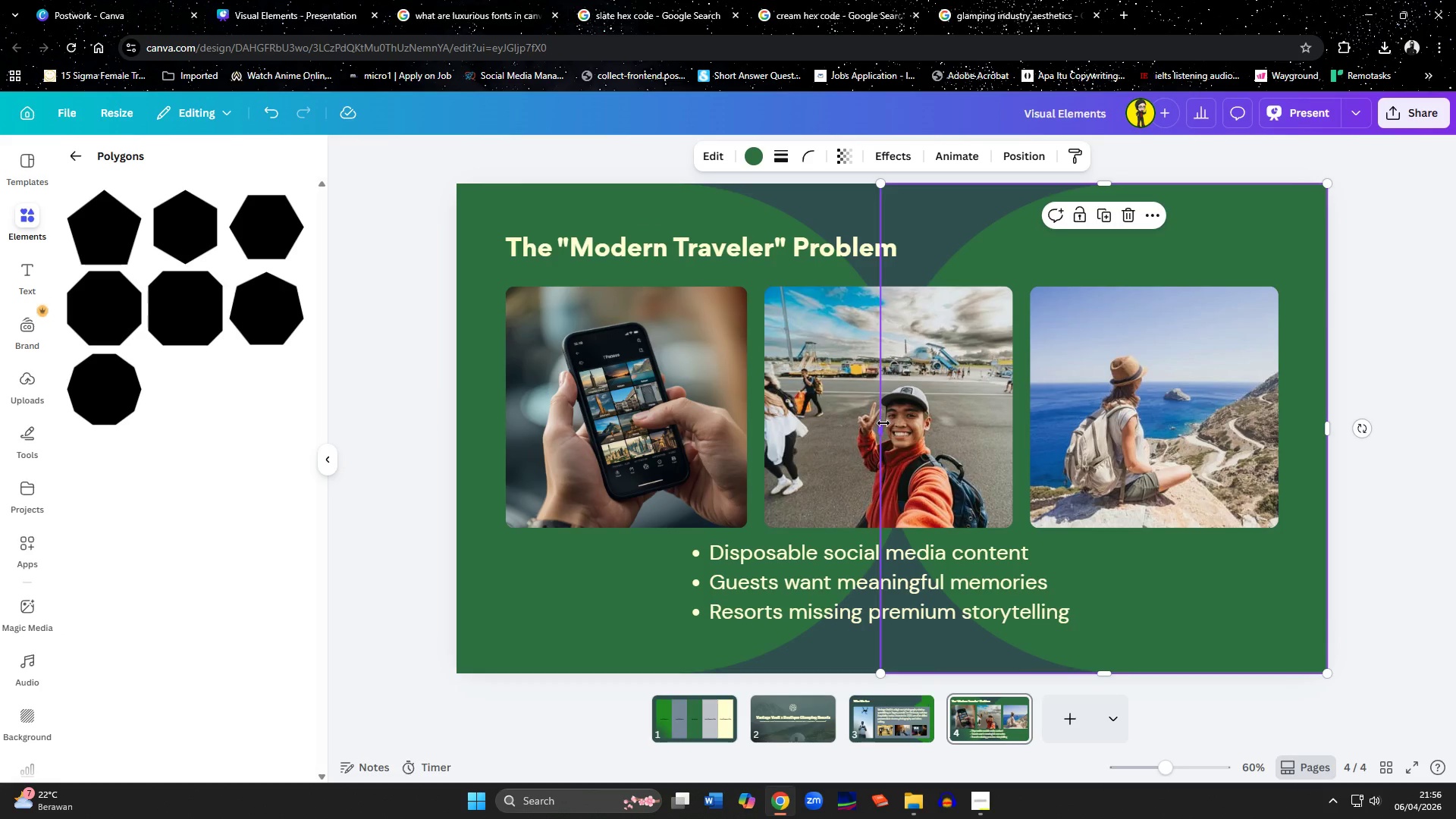 
left_click_drag(start_coordinate=[886, 429], to_coordinate=[880, 433])
 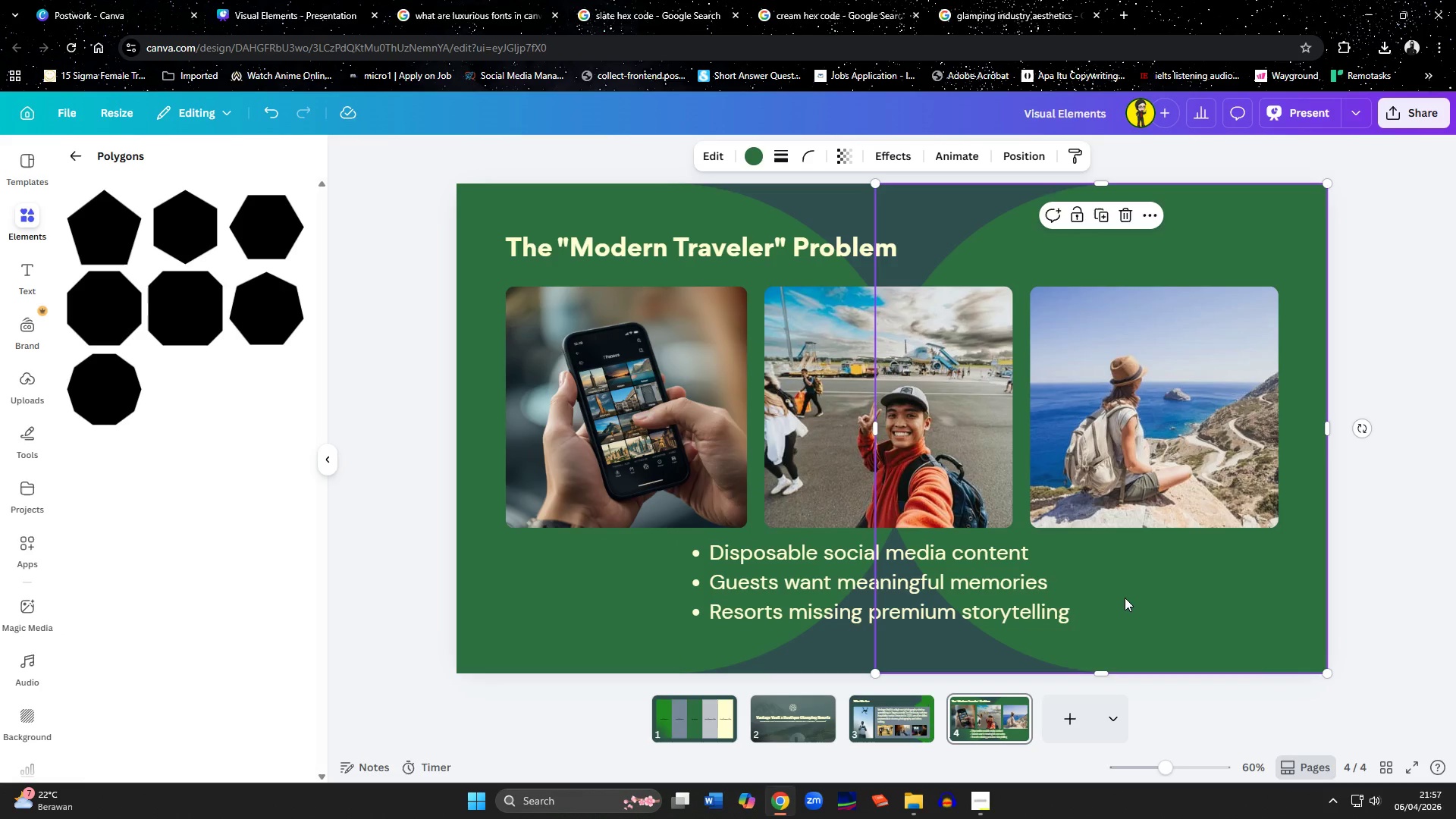 
left_click([1220, 609])
 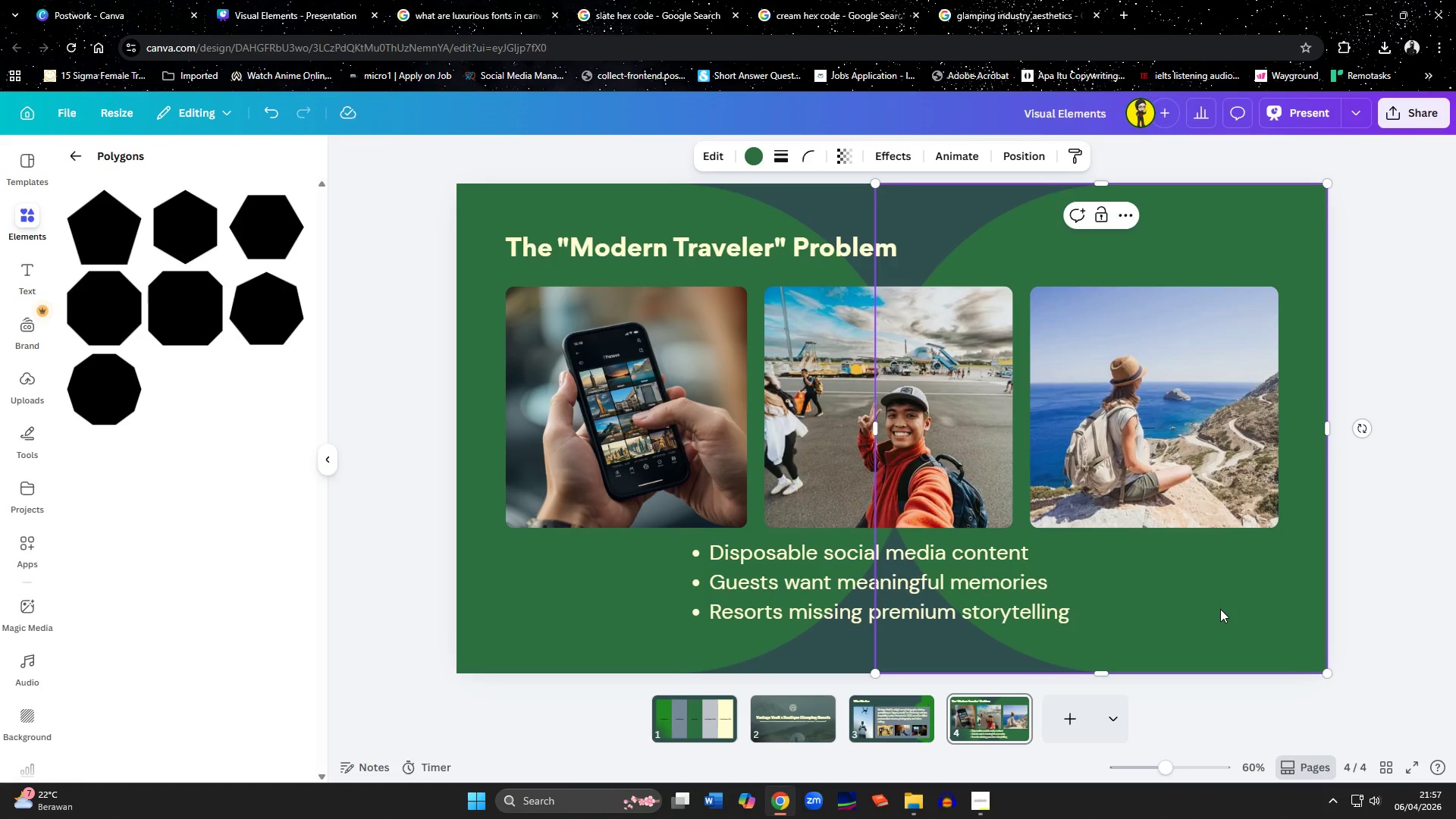 
key(Delete)
 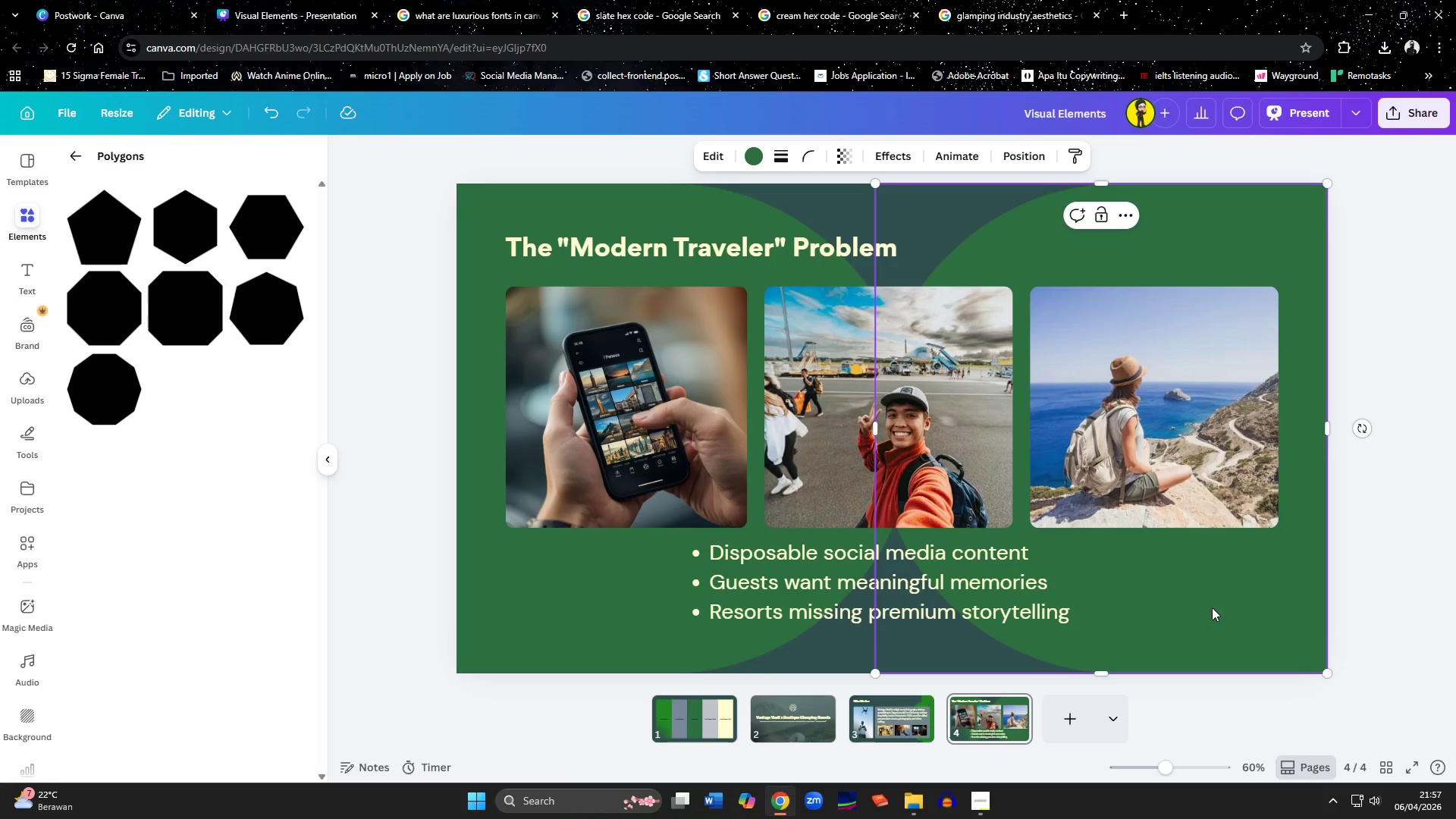 
left_click([1227, 607])
 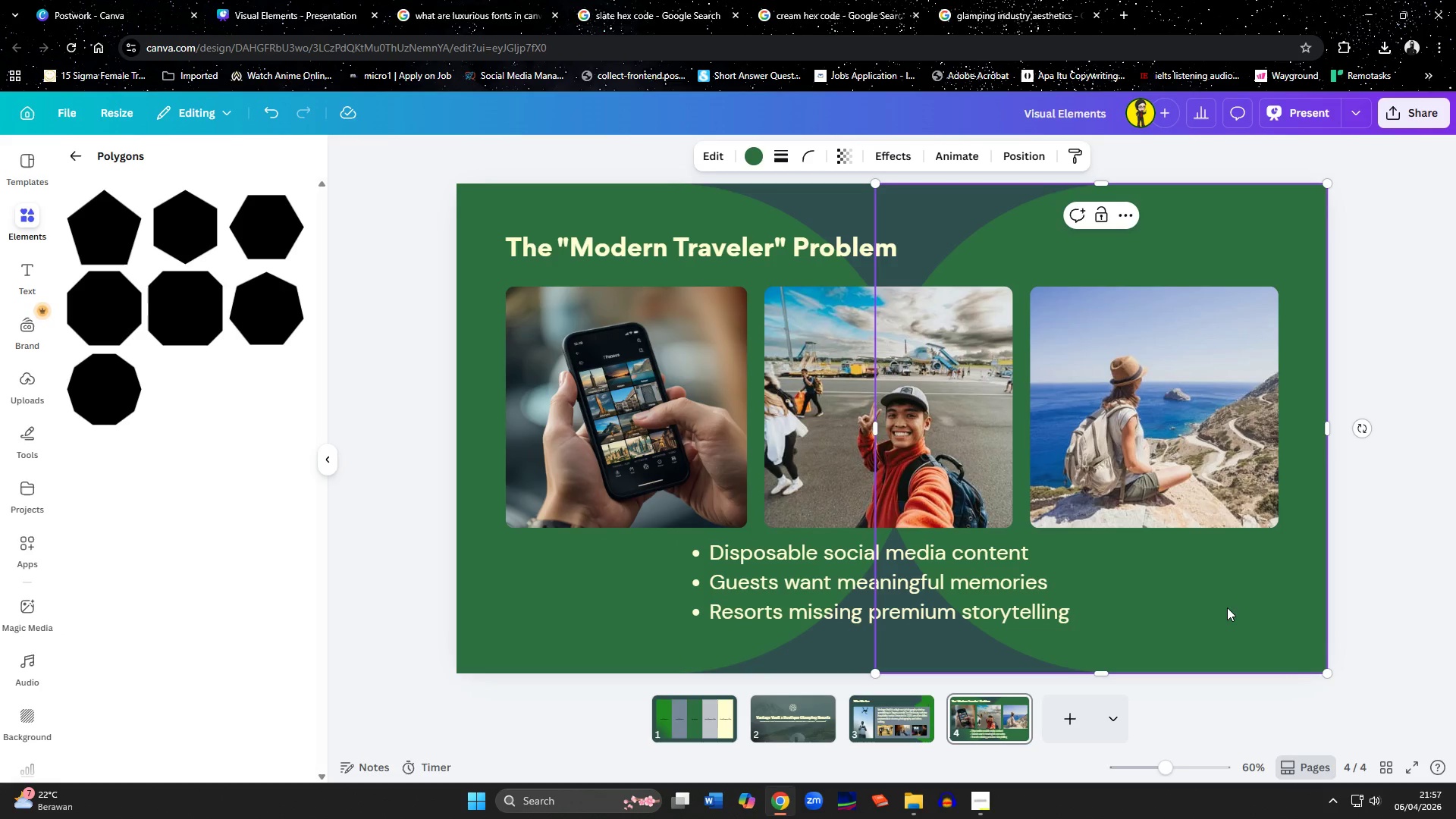 
key(Delete)
 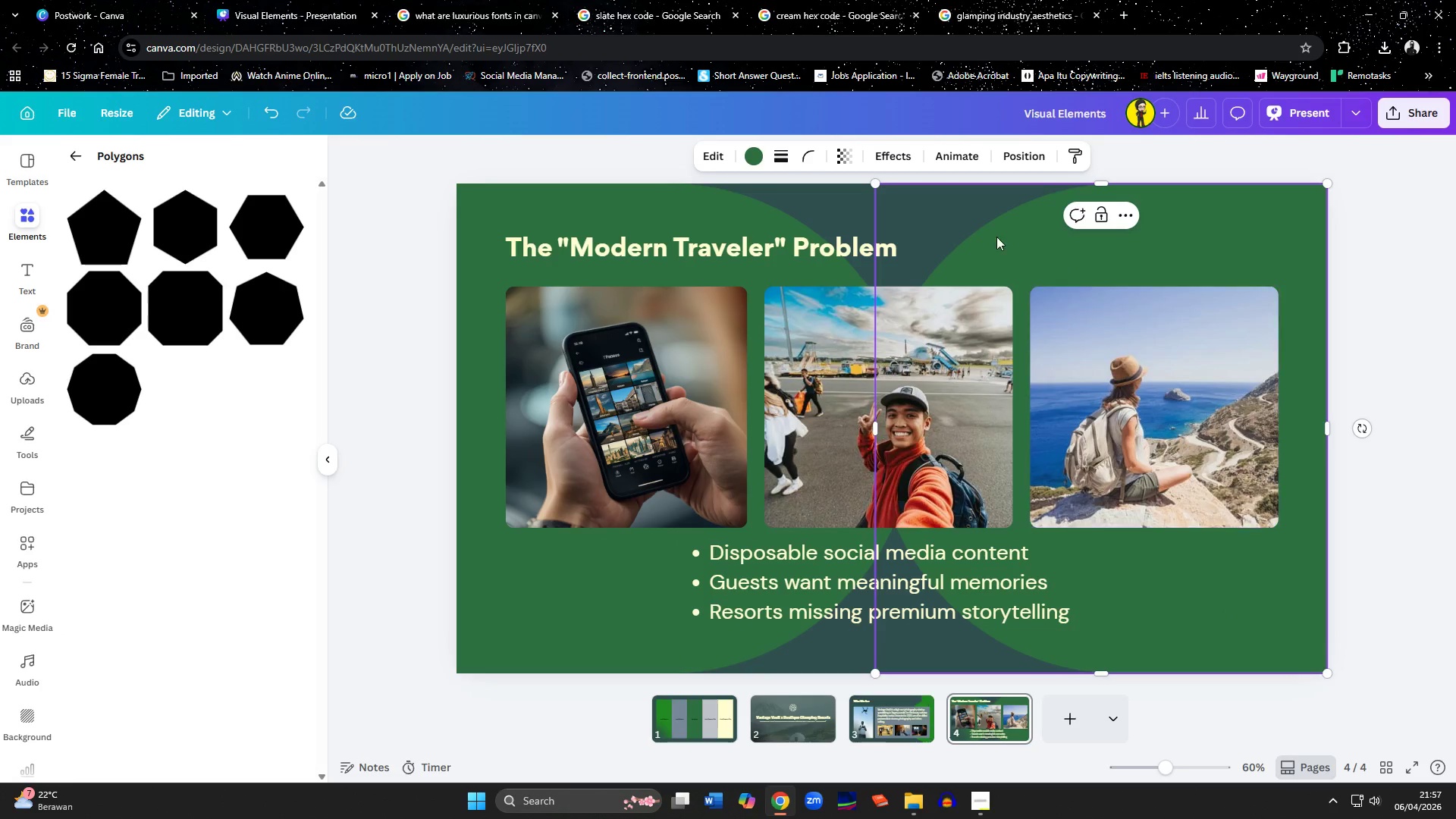 
left_click([968, 223])
 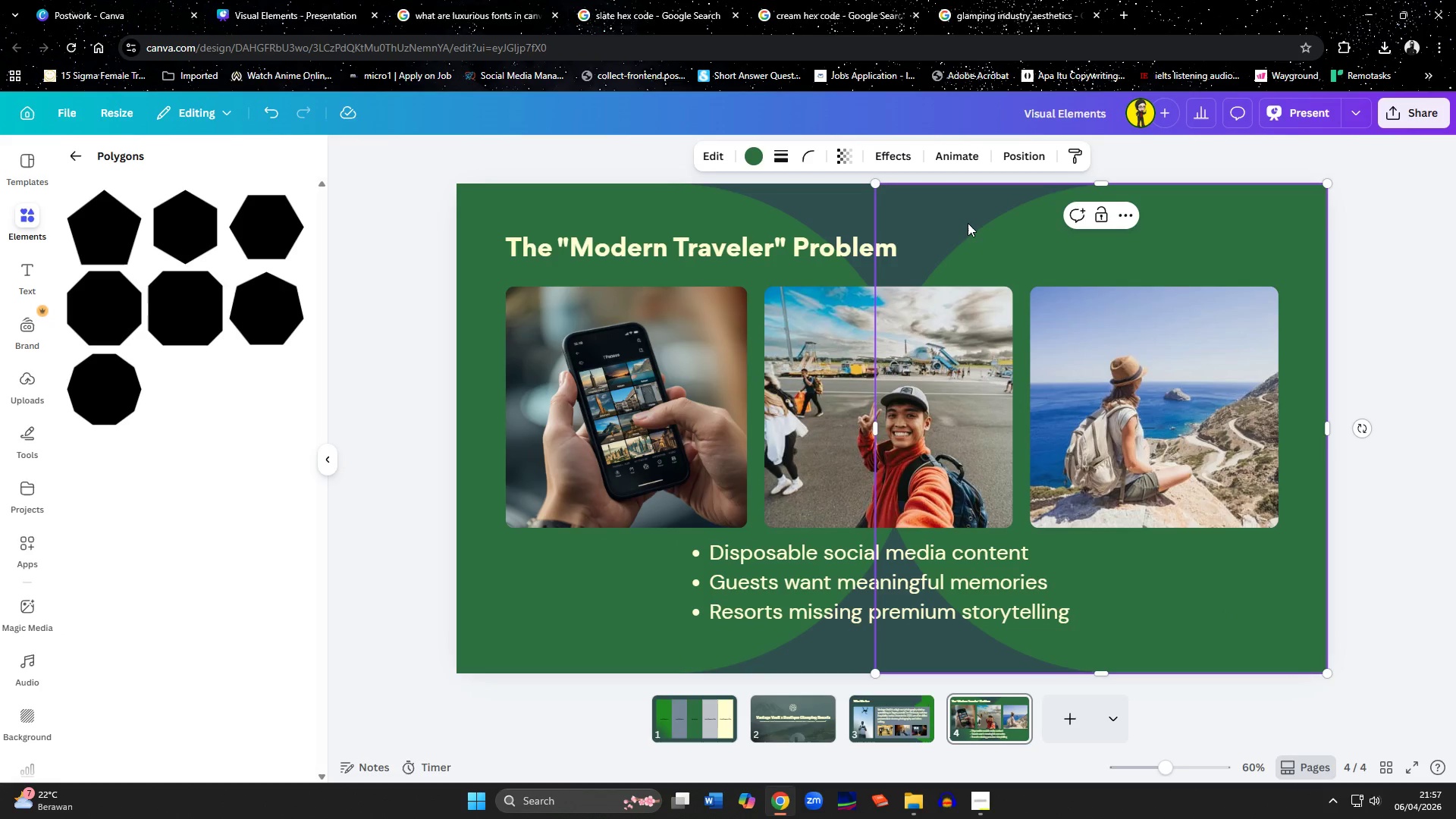 
key(Delete)
 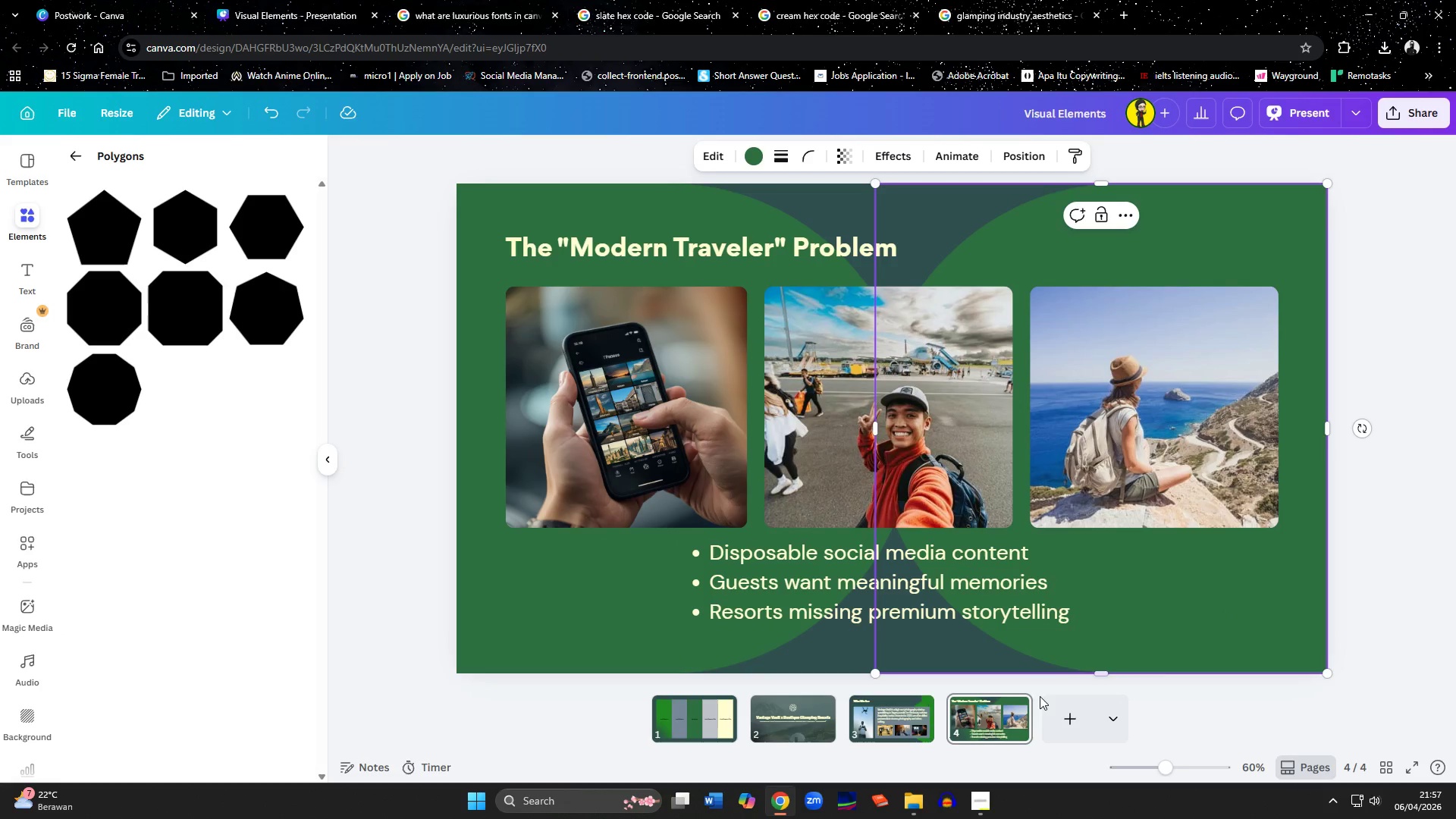 
left_click([1139, 709])
 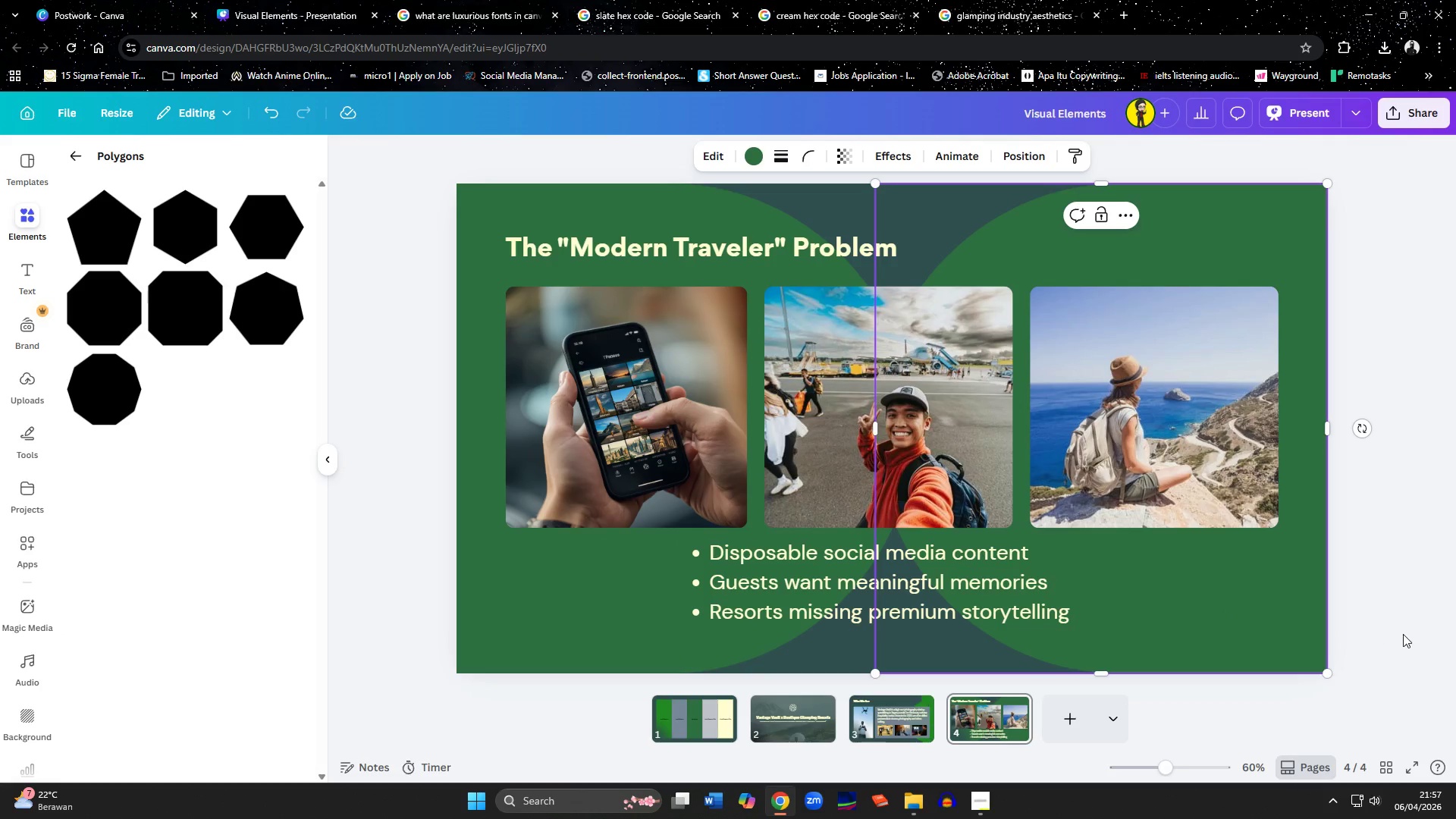 
double_click([1233, 643])
 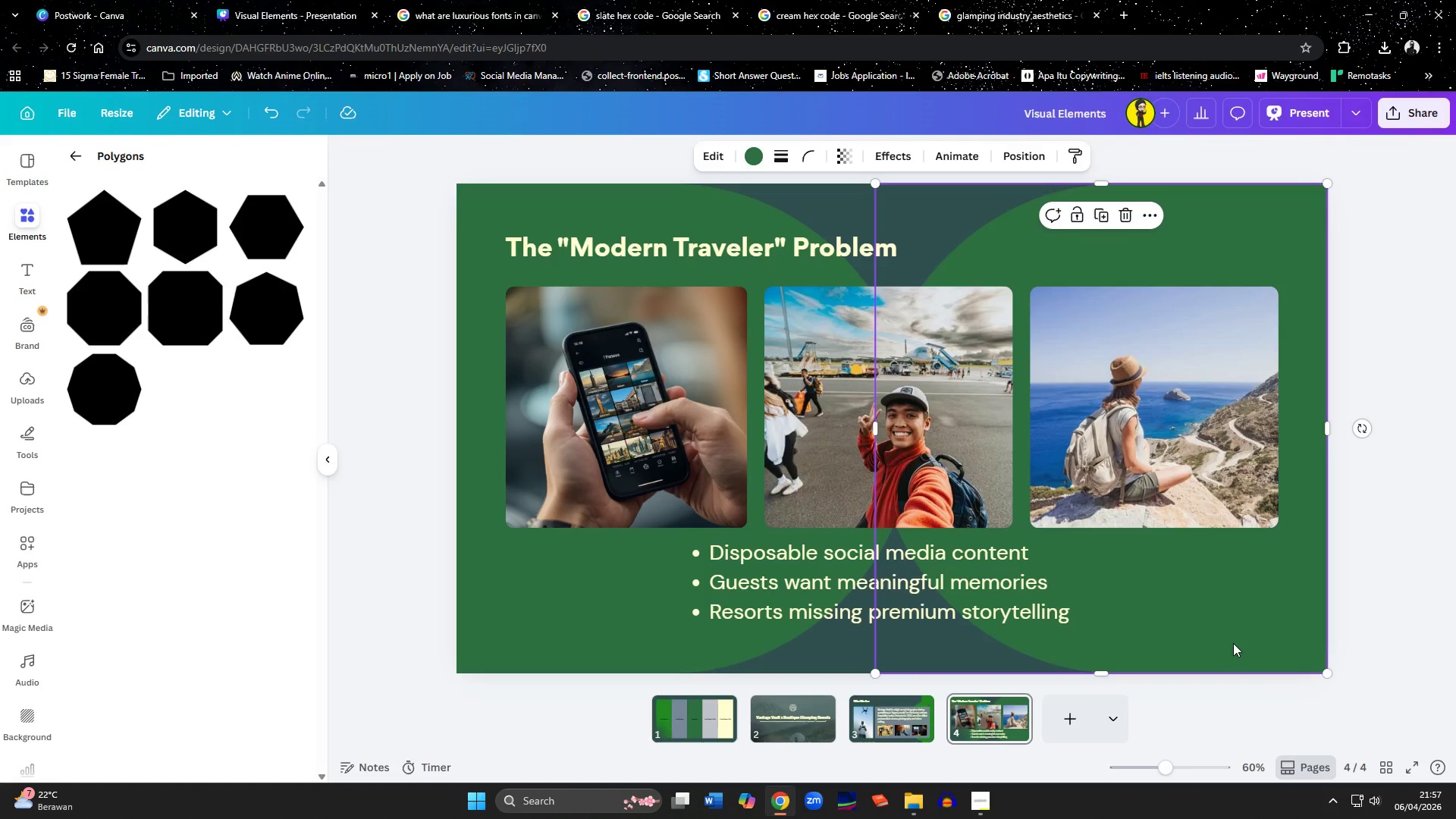 
key(Delete)
 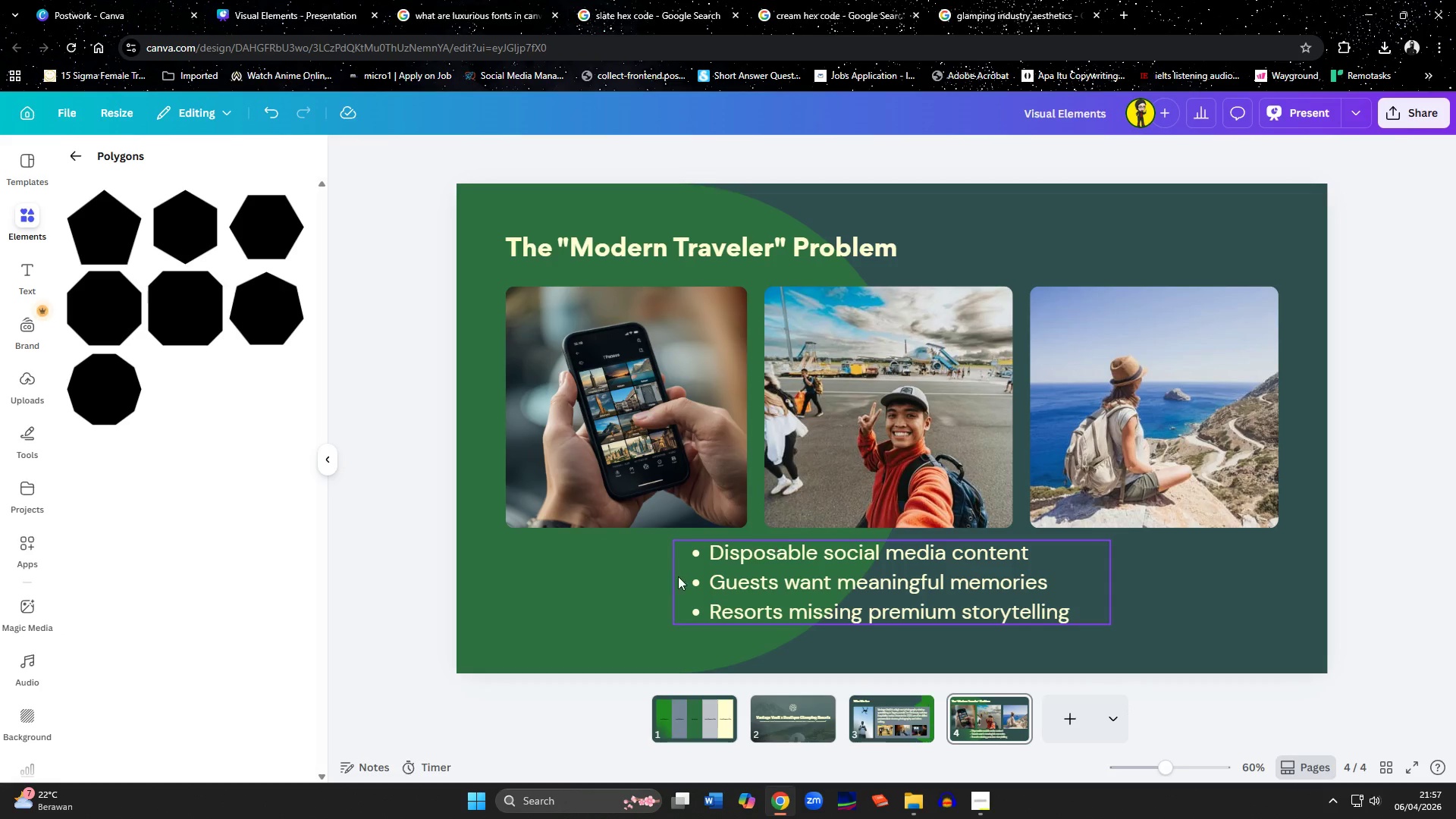 
left_click([589, 582])
 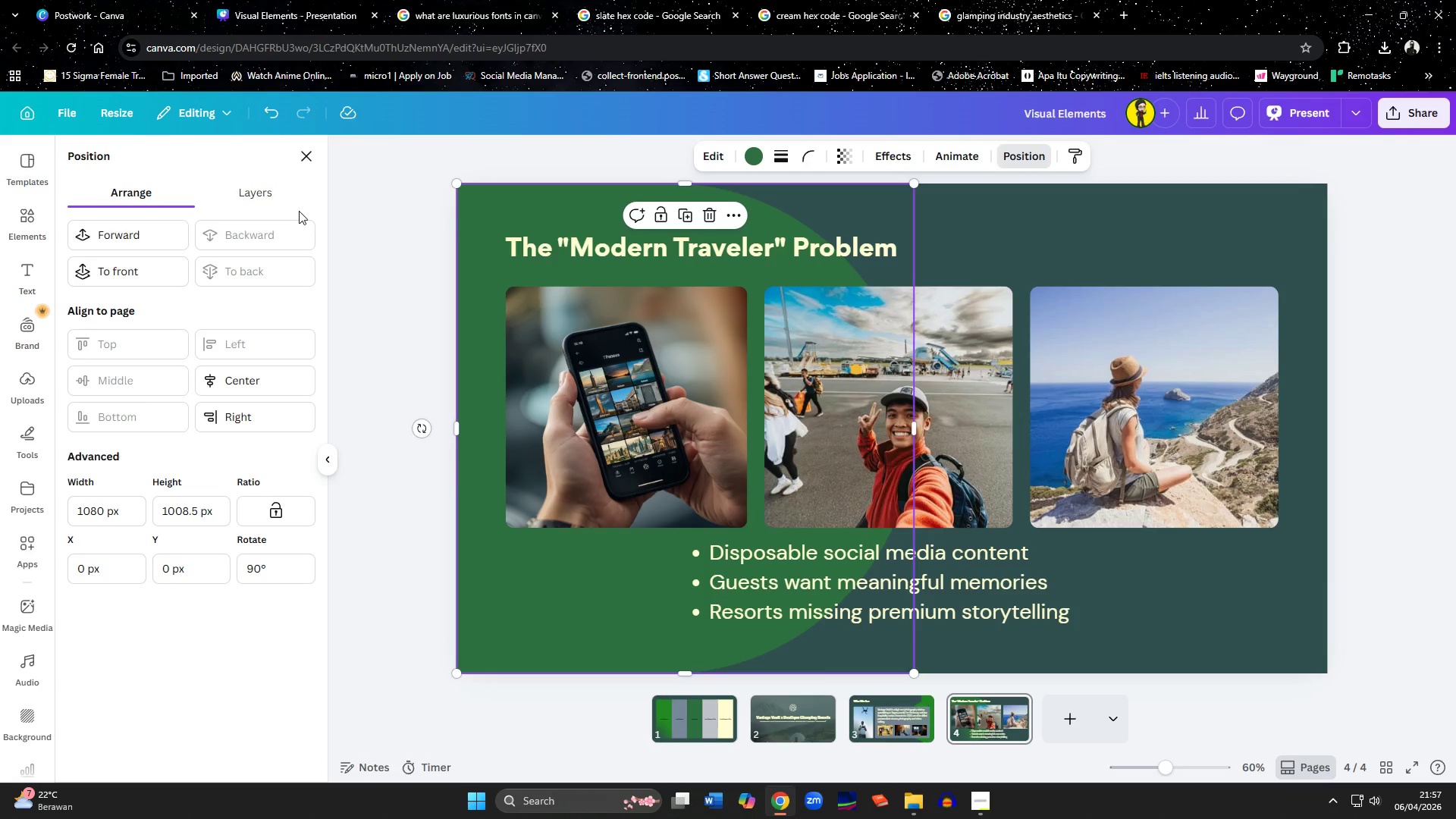 
left_click([134, 273])
 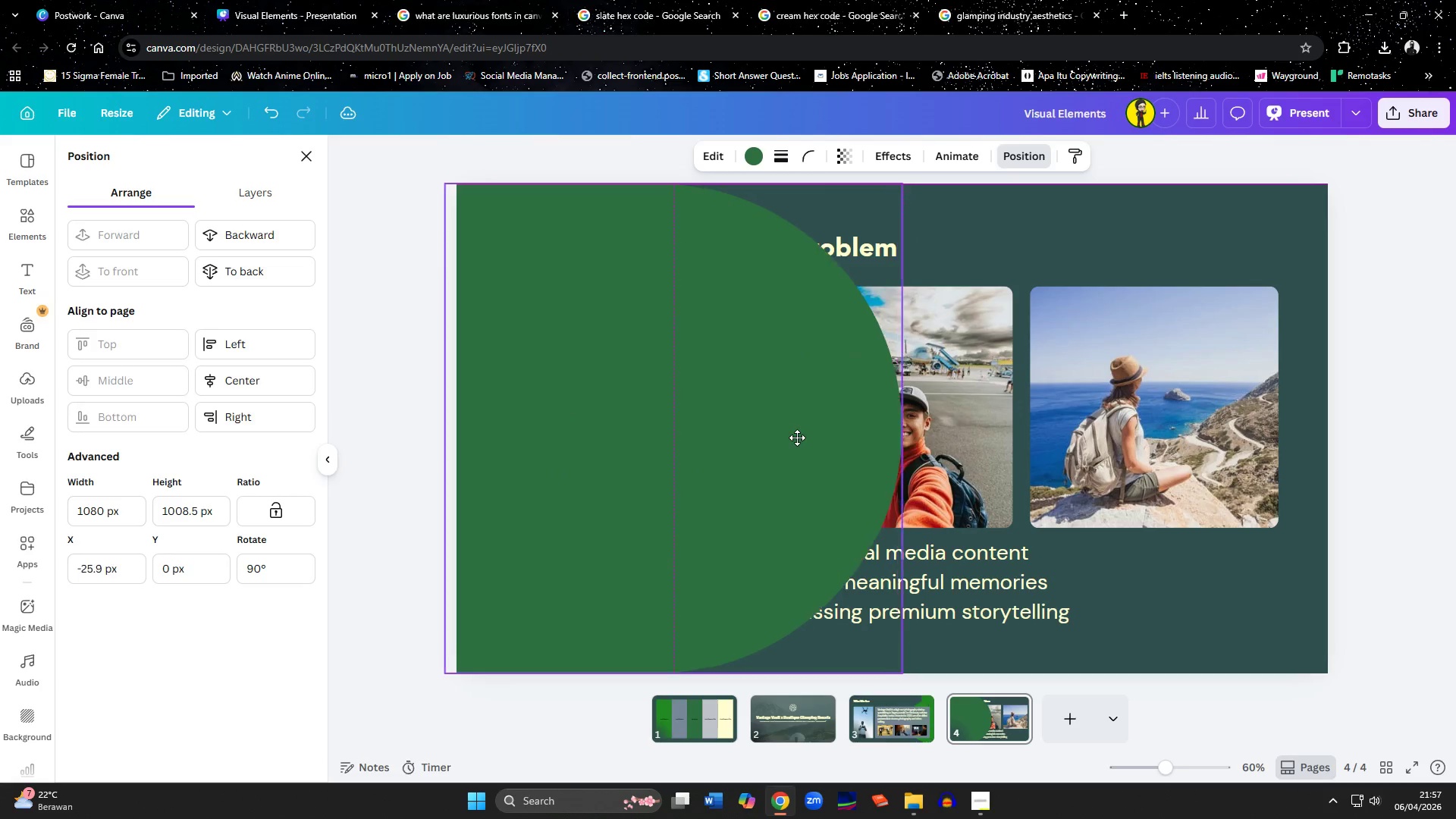 
wait(5.95)
 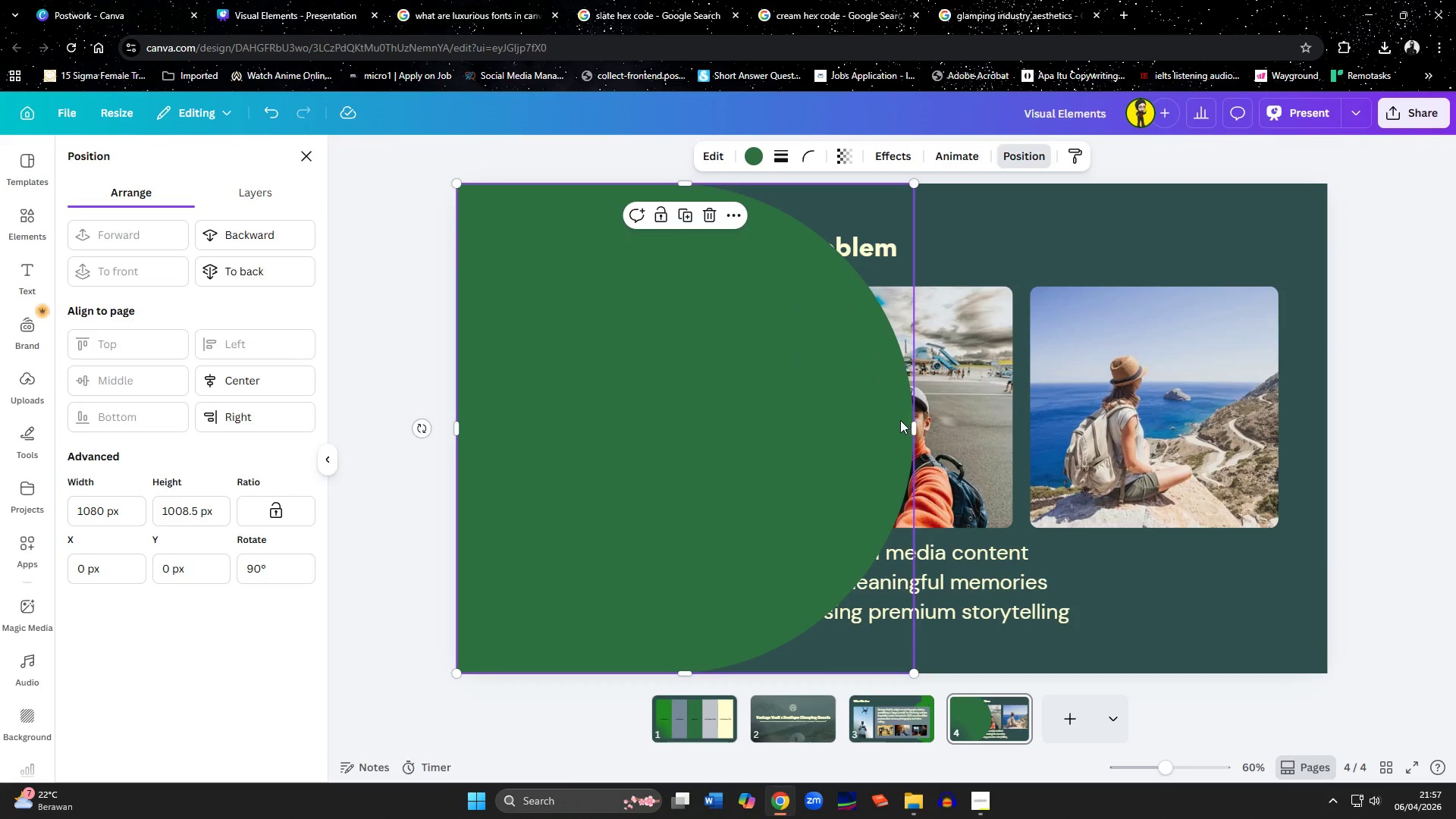 
left_click_drag(start_coordinate=[912, 428], to_coordinate=[884, 426])
 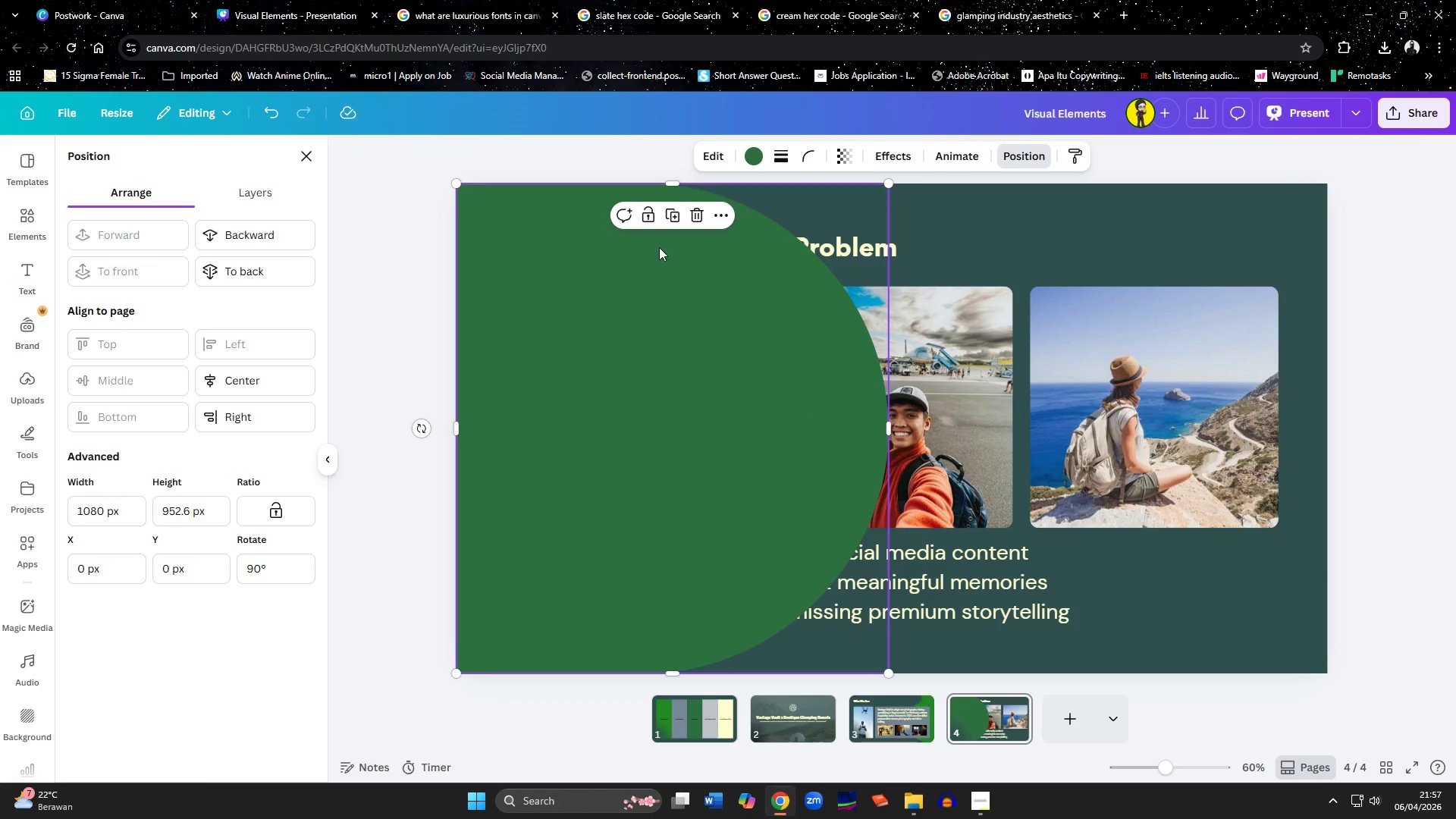 
left_click([673, 215])
 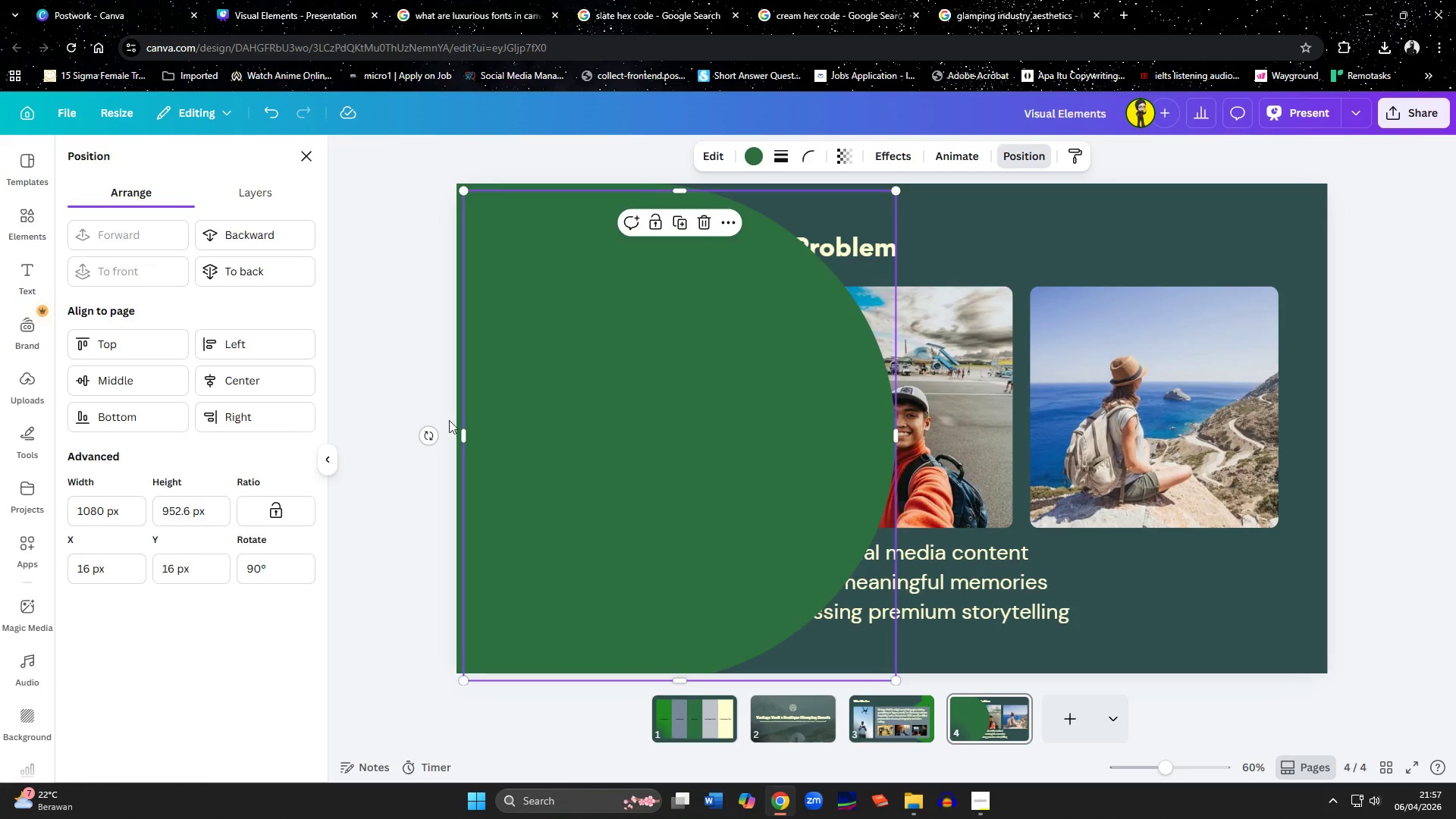 
left_click_drag(start_coordinate=[428, 435], to_coordinate=[1086, 434])
 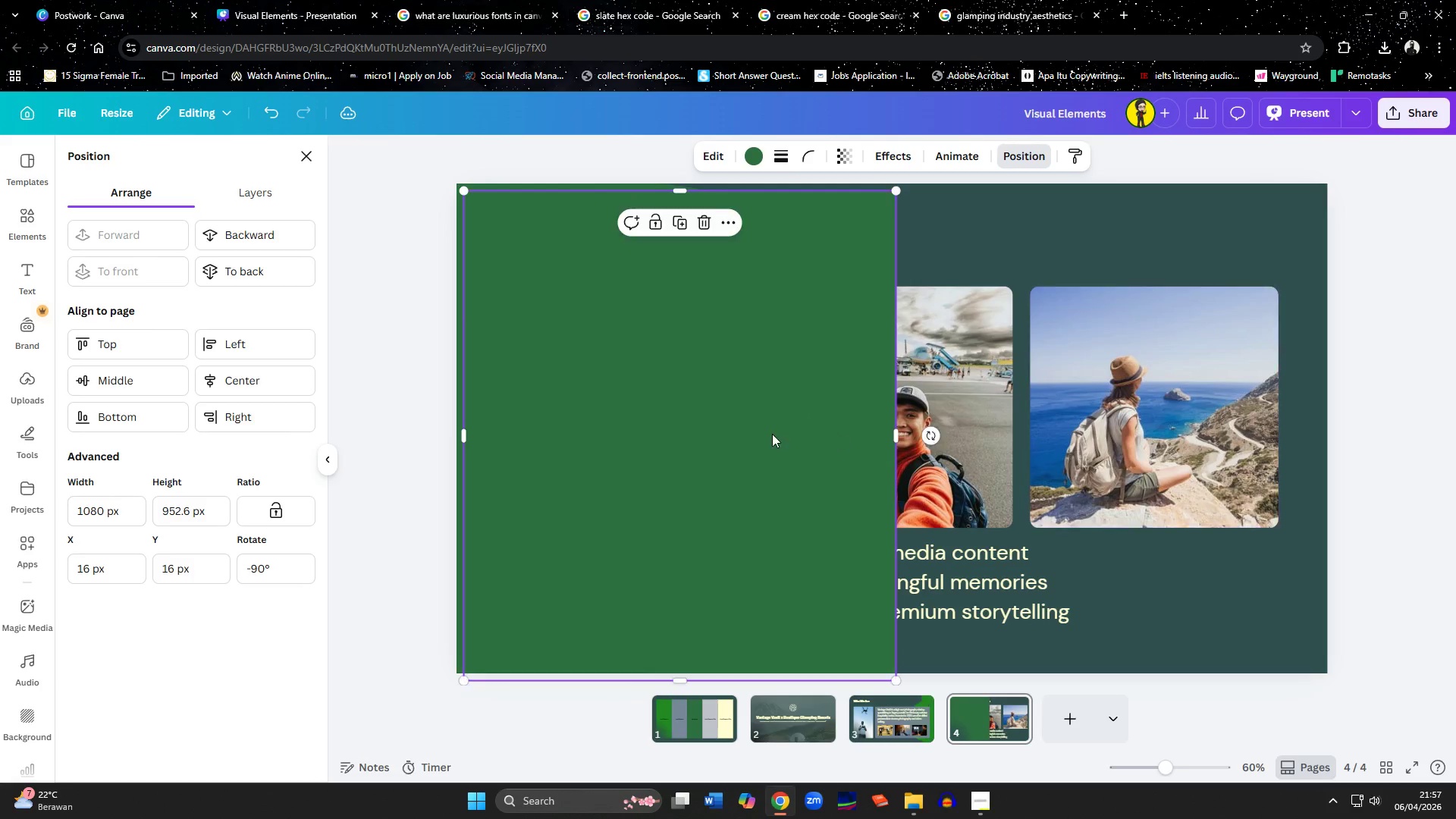 
left_click_drag(start_coordinate=[768, 432], to_coordinate=[1200, 421])
 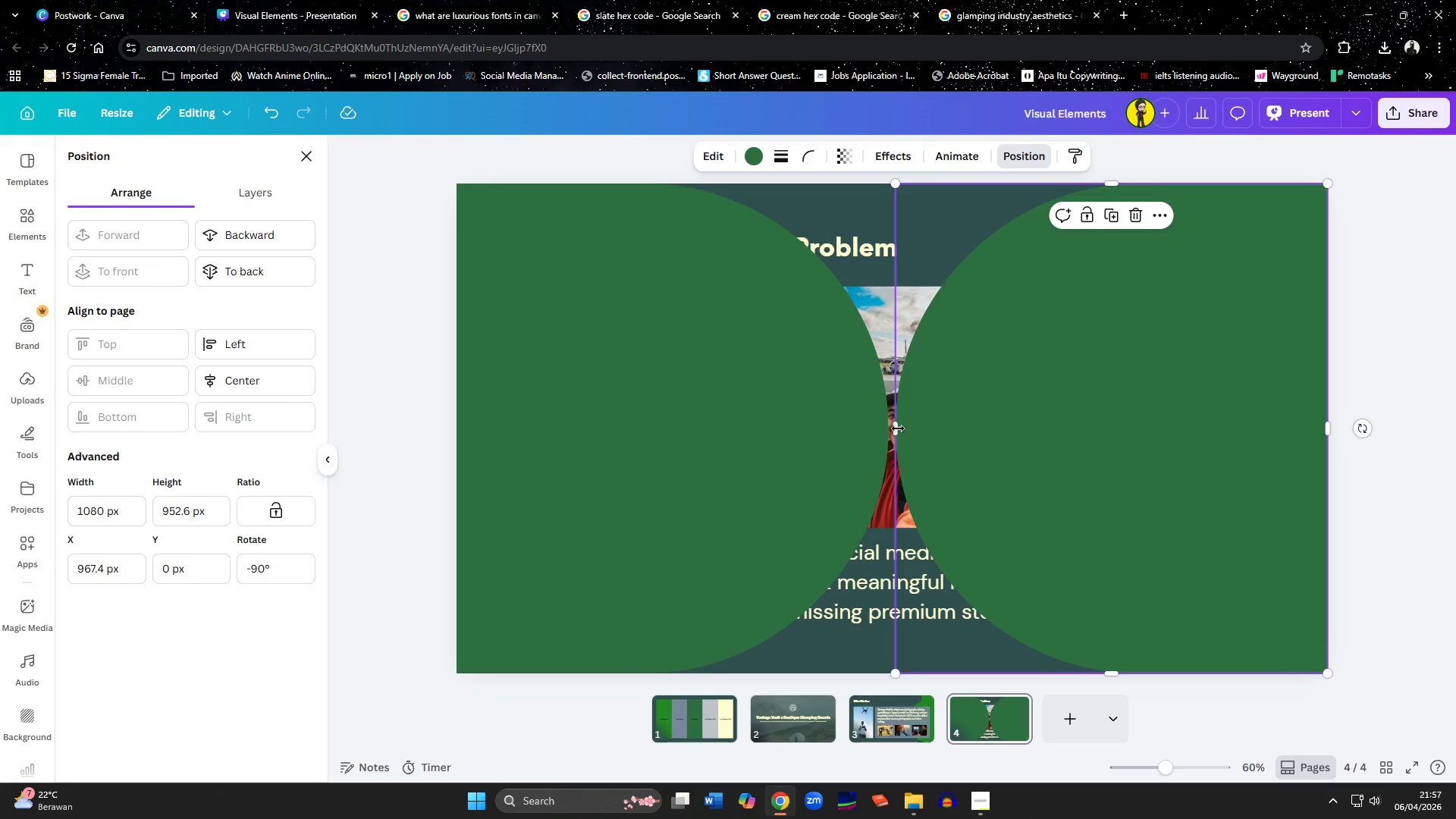 
left_click_drag(start_coordinate=[896, 428], to_coordinate=[893, 428])
 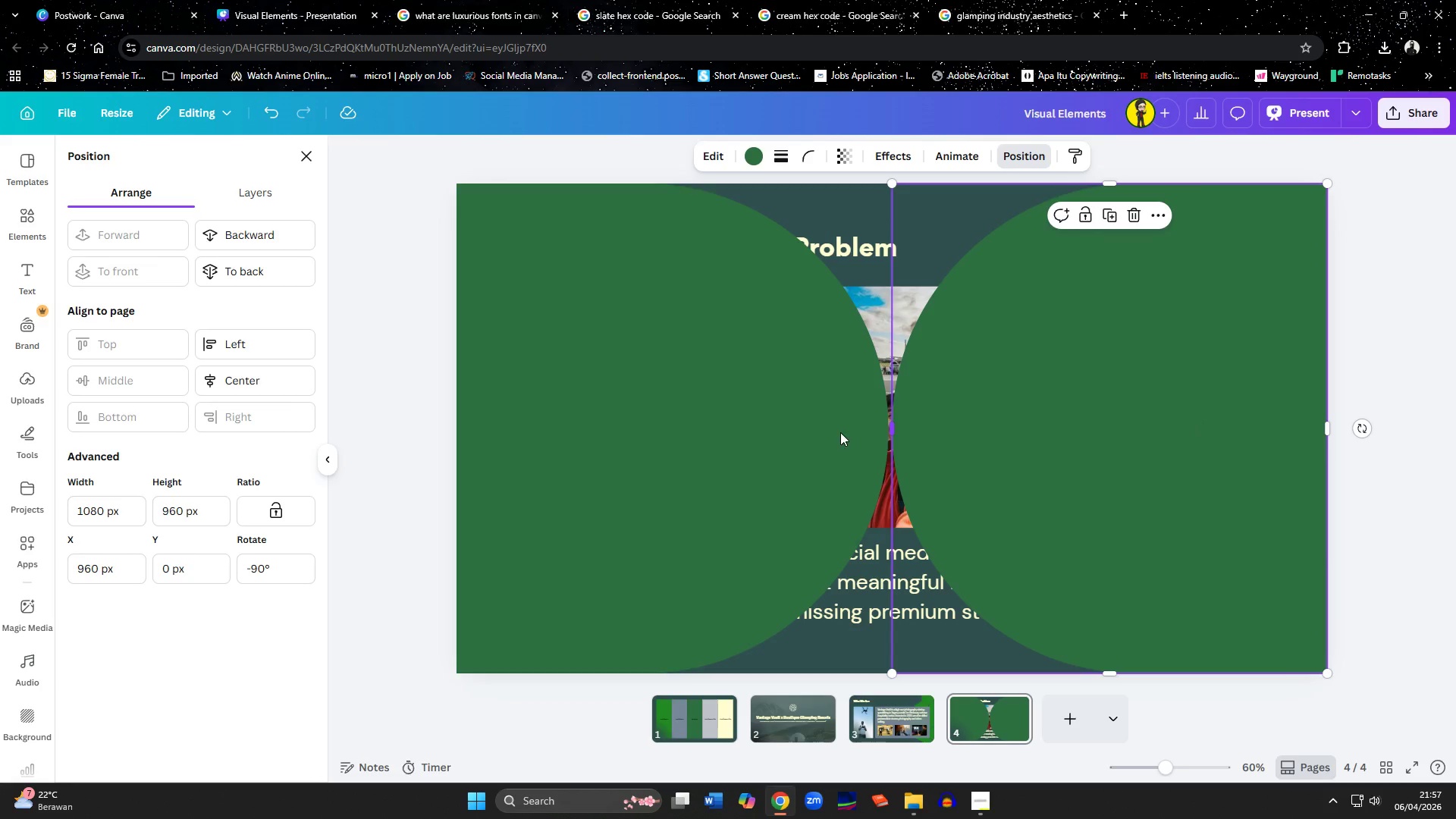 
left_click([839, 432])
 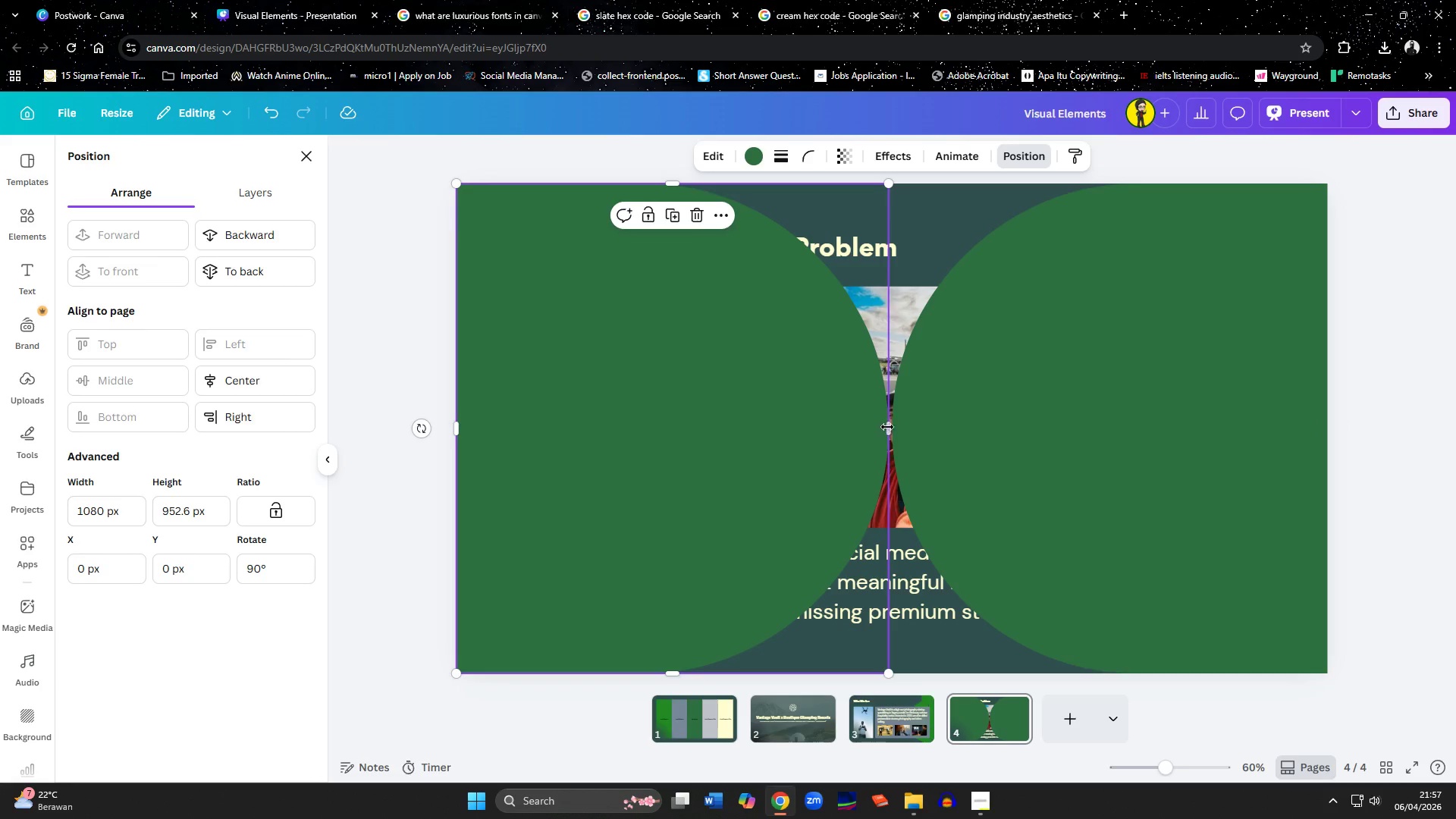 
left_click_drag(start_coordinate=[889, 427], to_coordinate=[893, 426])
 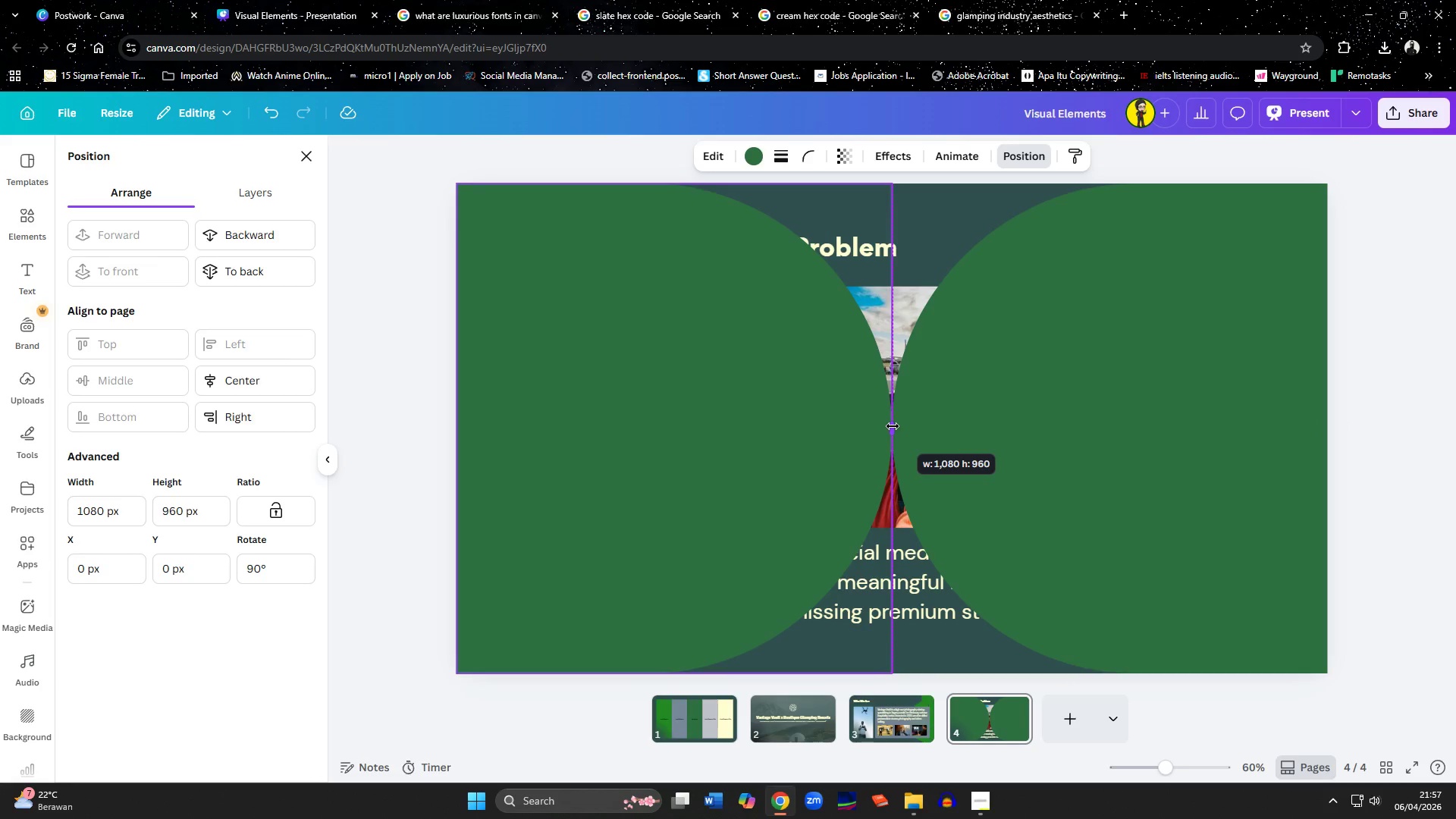 
double_click([893, 426])
 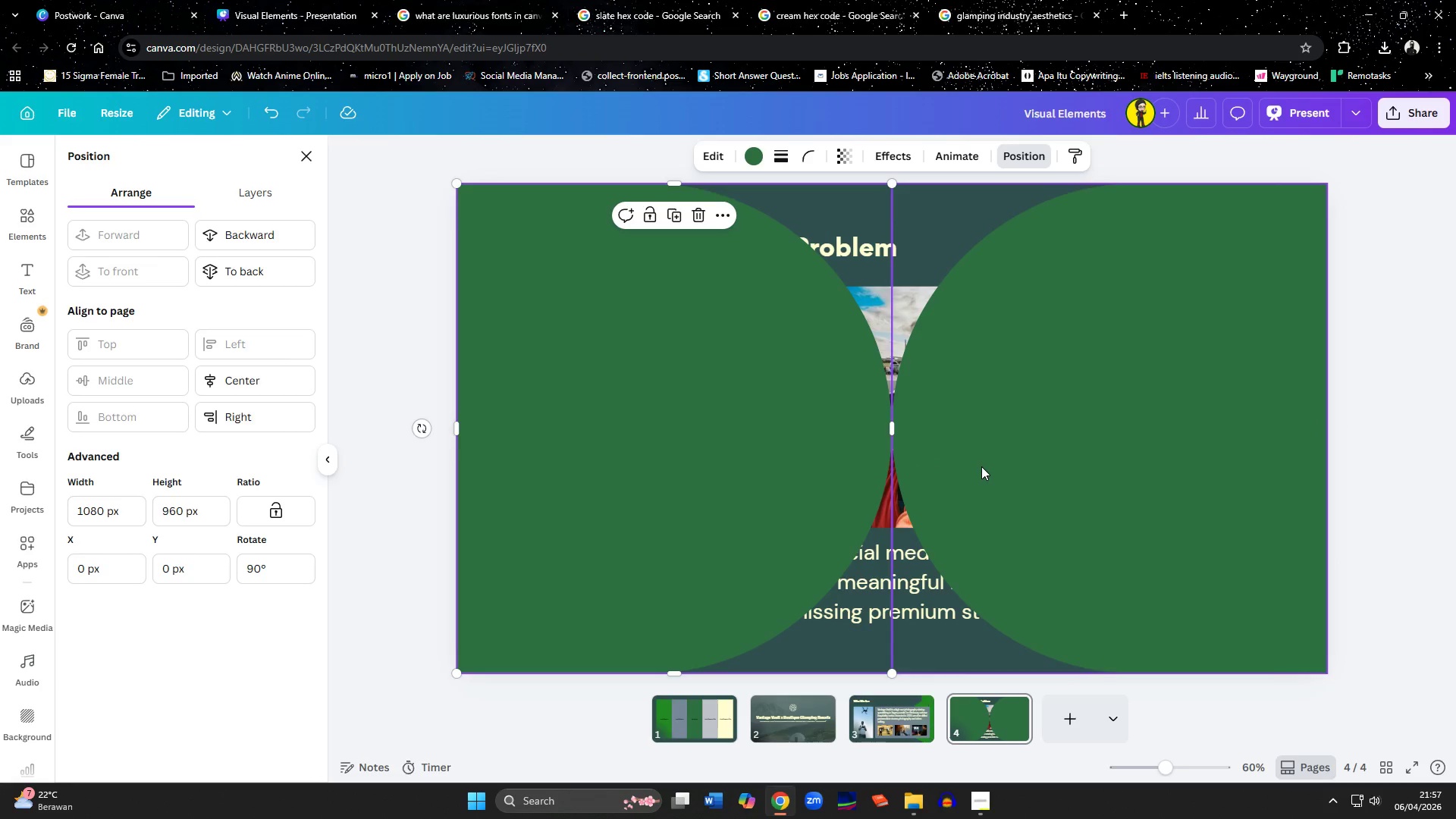 
hold_key(key=ShiftLeft, duration=0.62)
left_click([981, 466])
 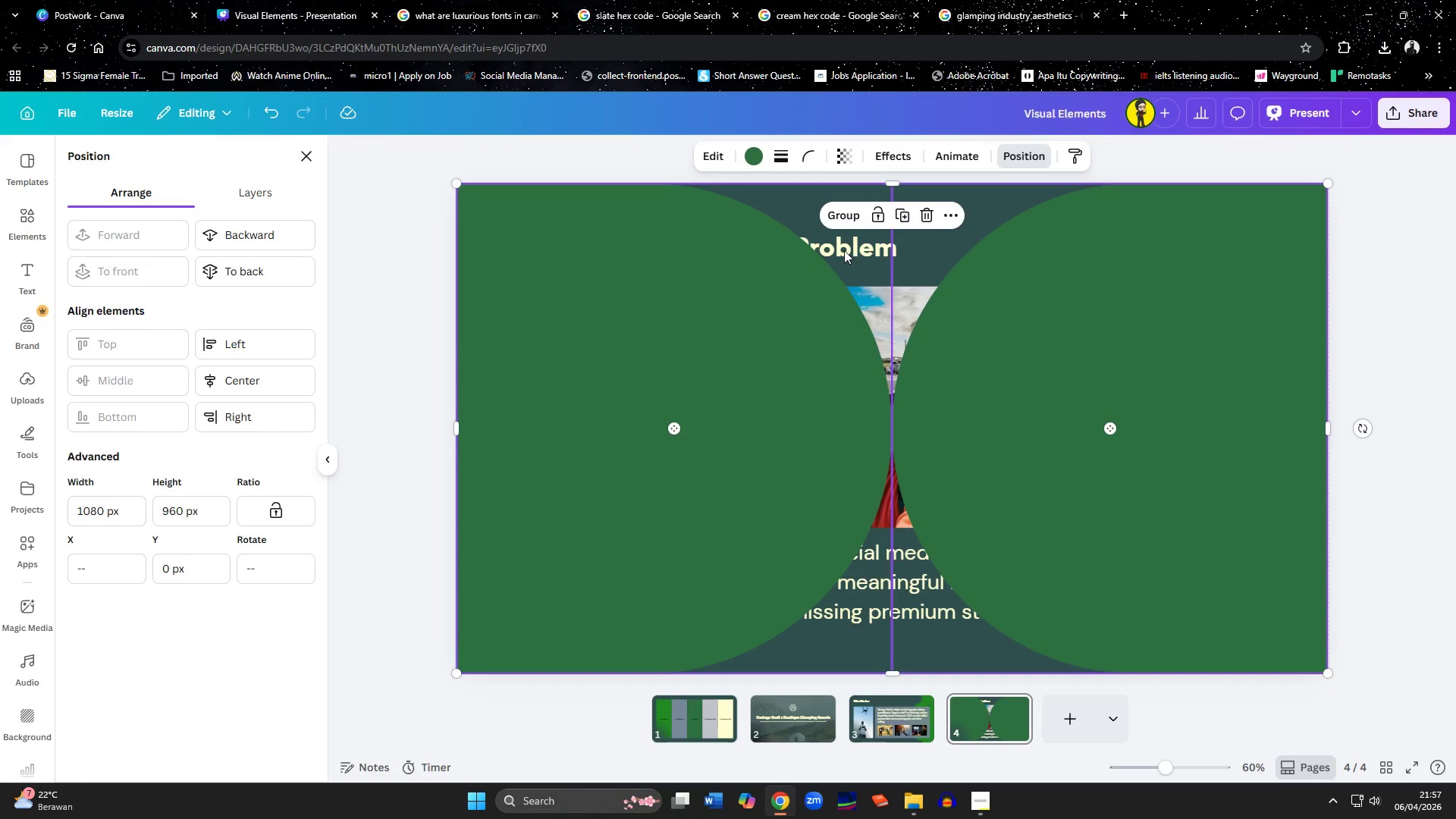 
left_click([839, 220])
 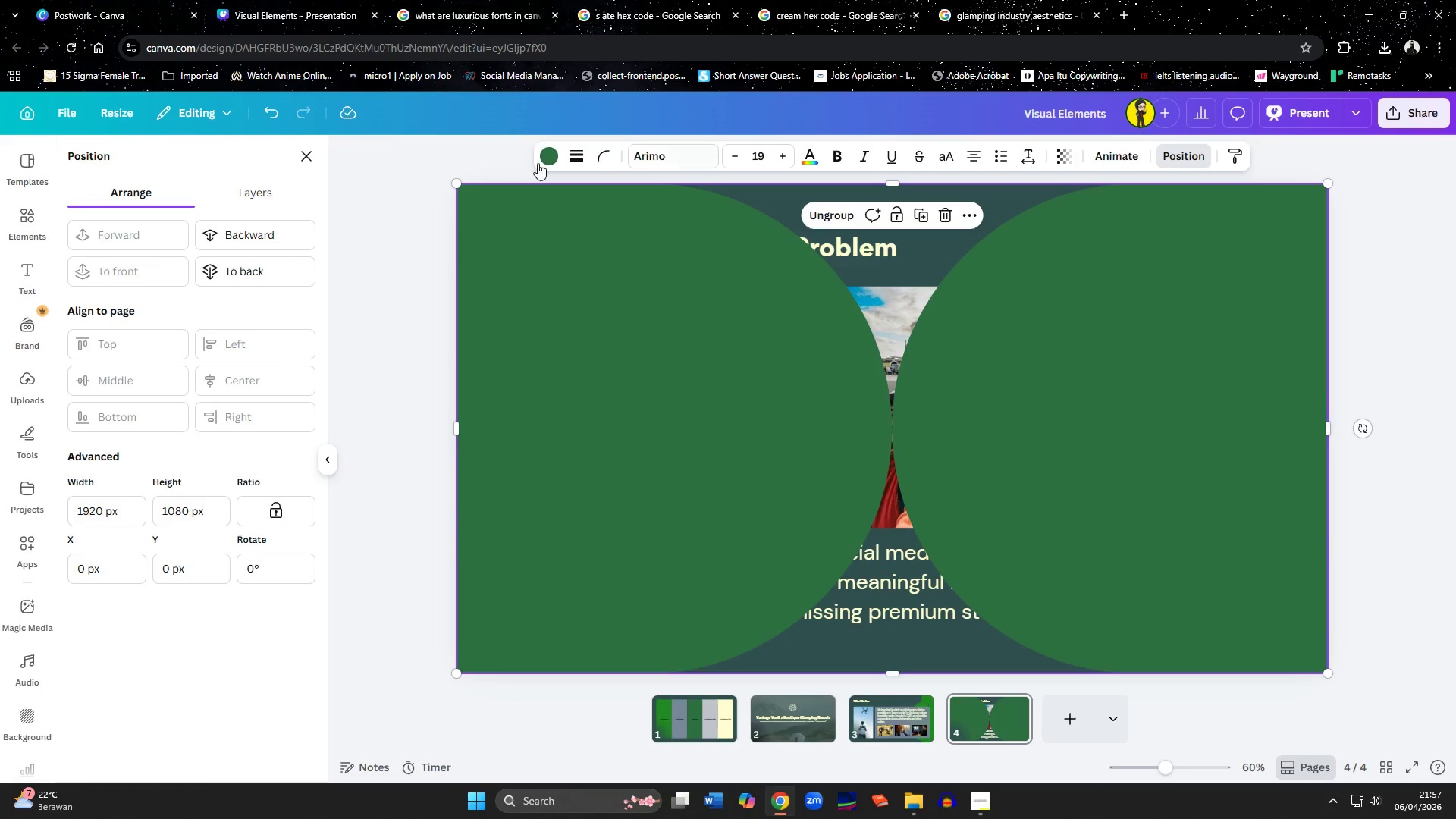 
left_click([242, 271])
 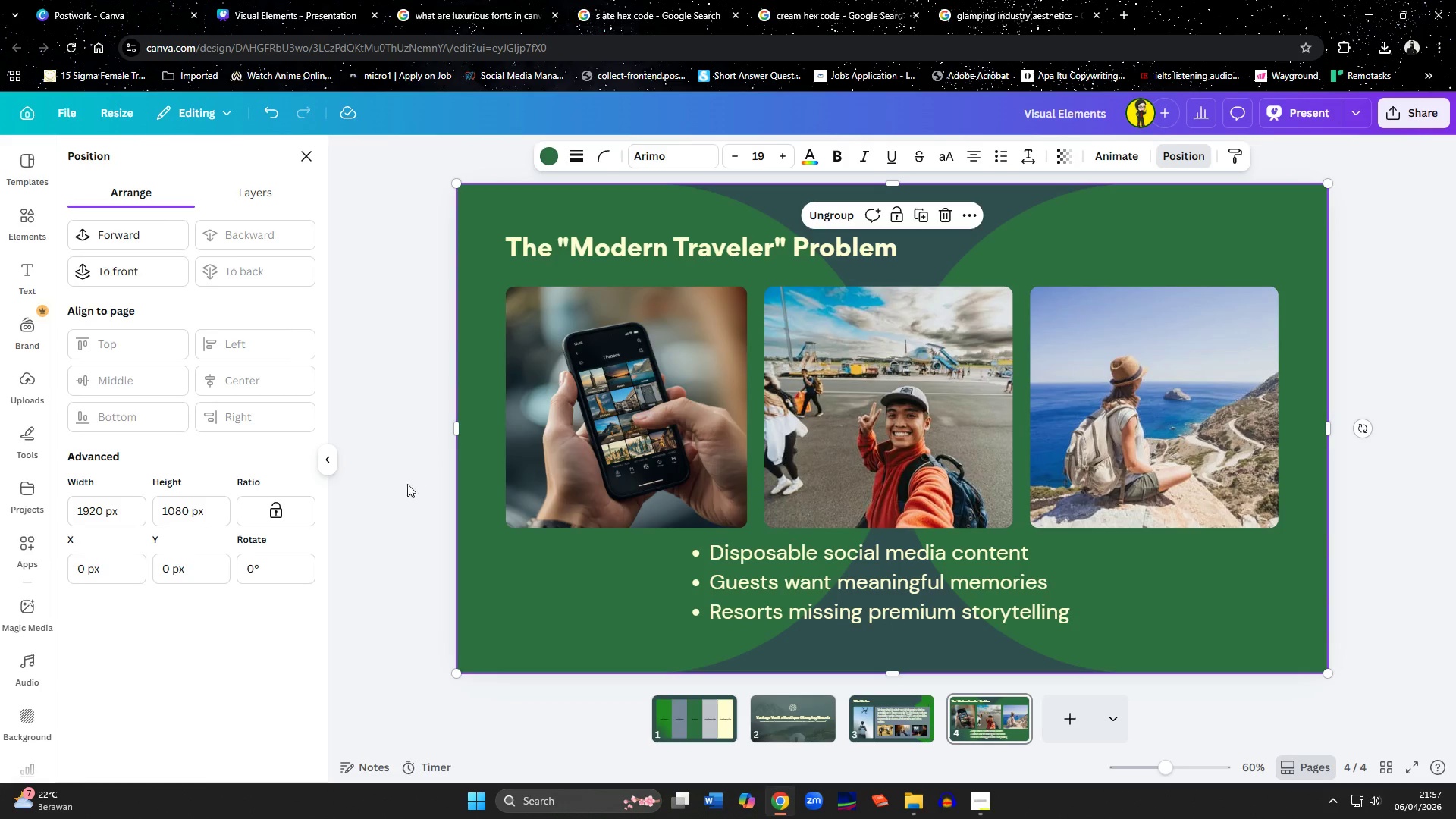 
left_click([392, 507])
 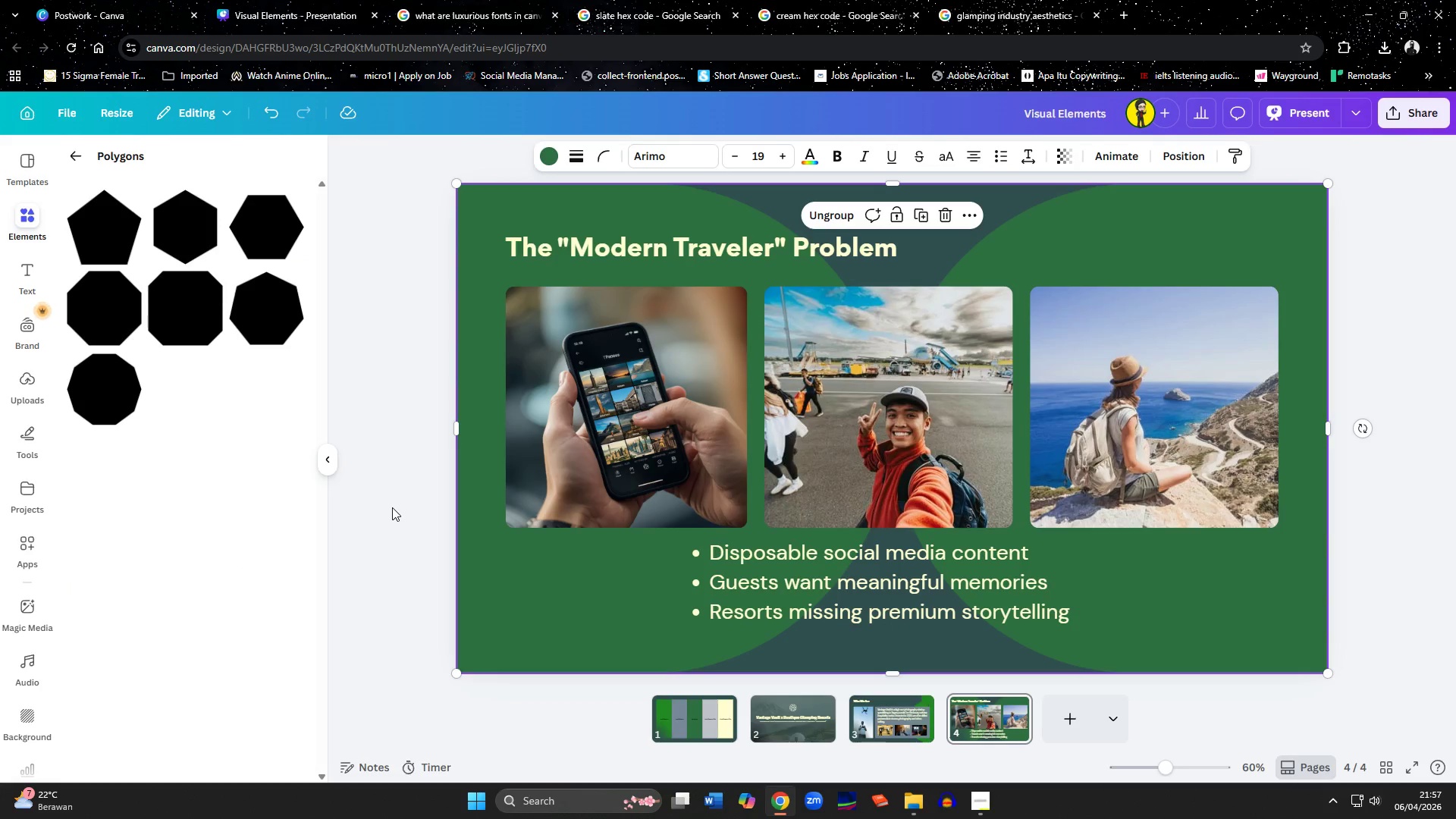 
left_click([392, 507])
 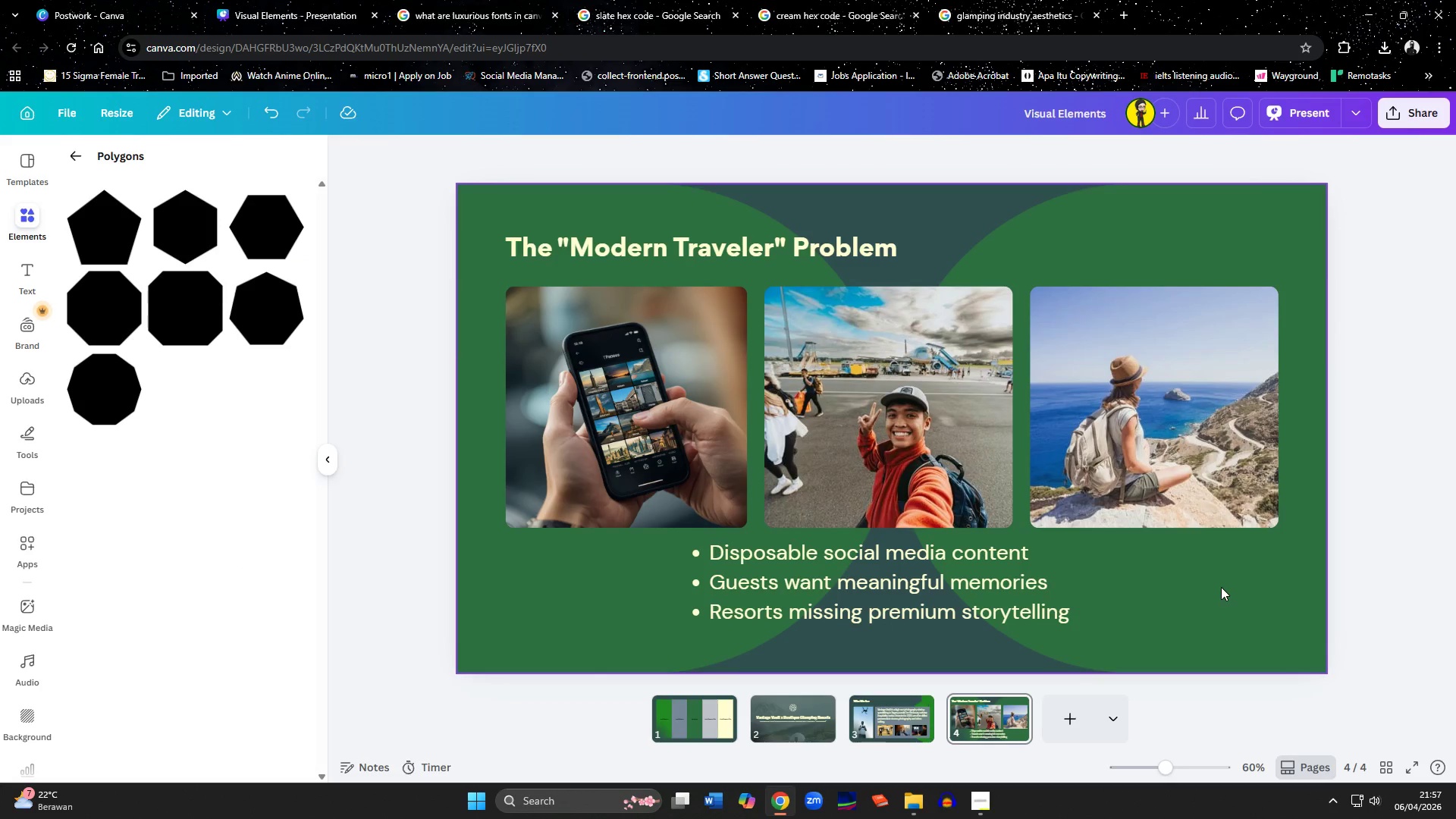 
left_click([1384, 626])
 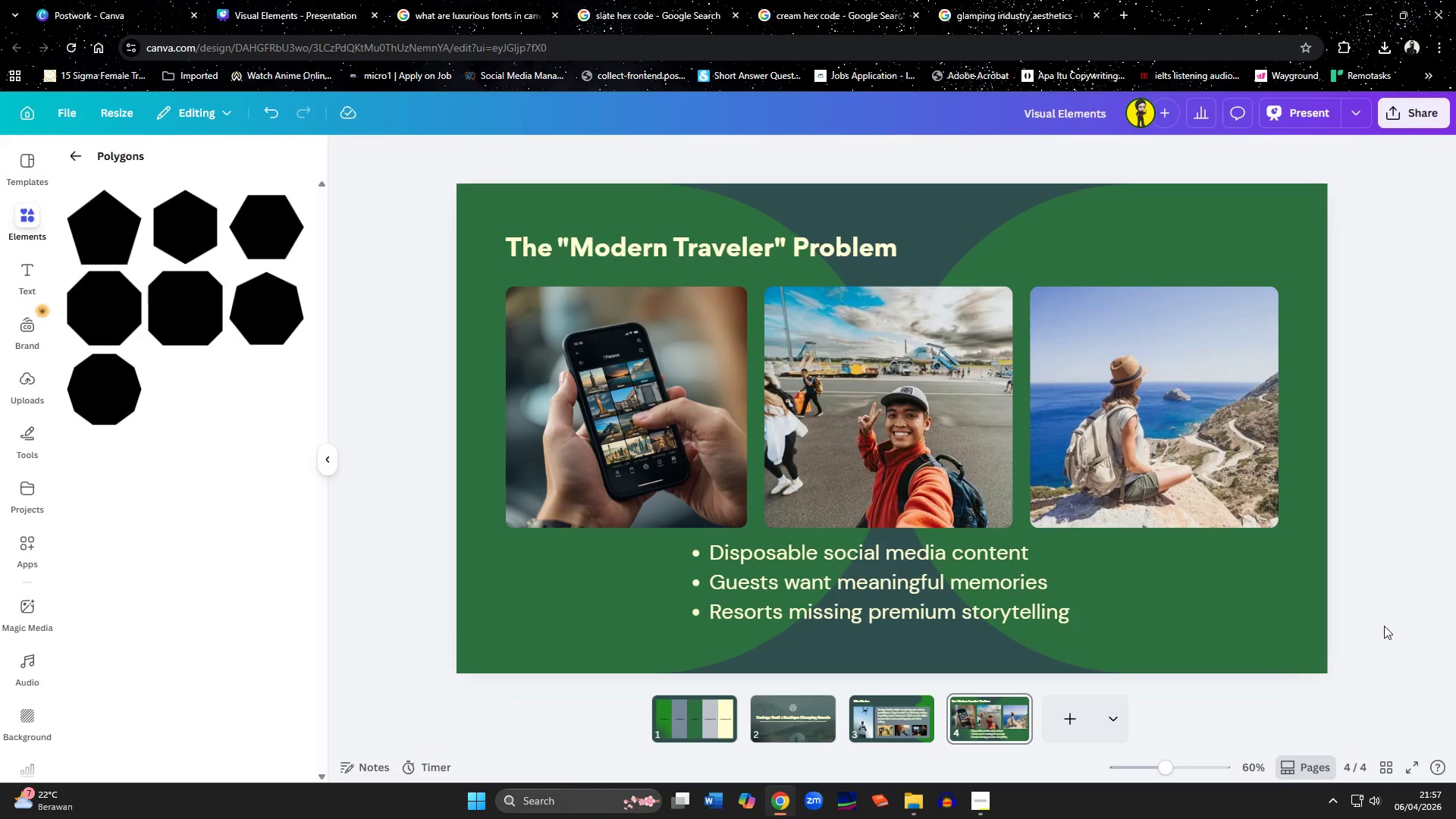 
left_click([708, 702])
 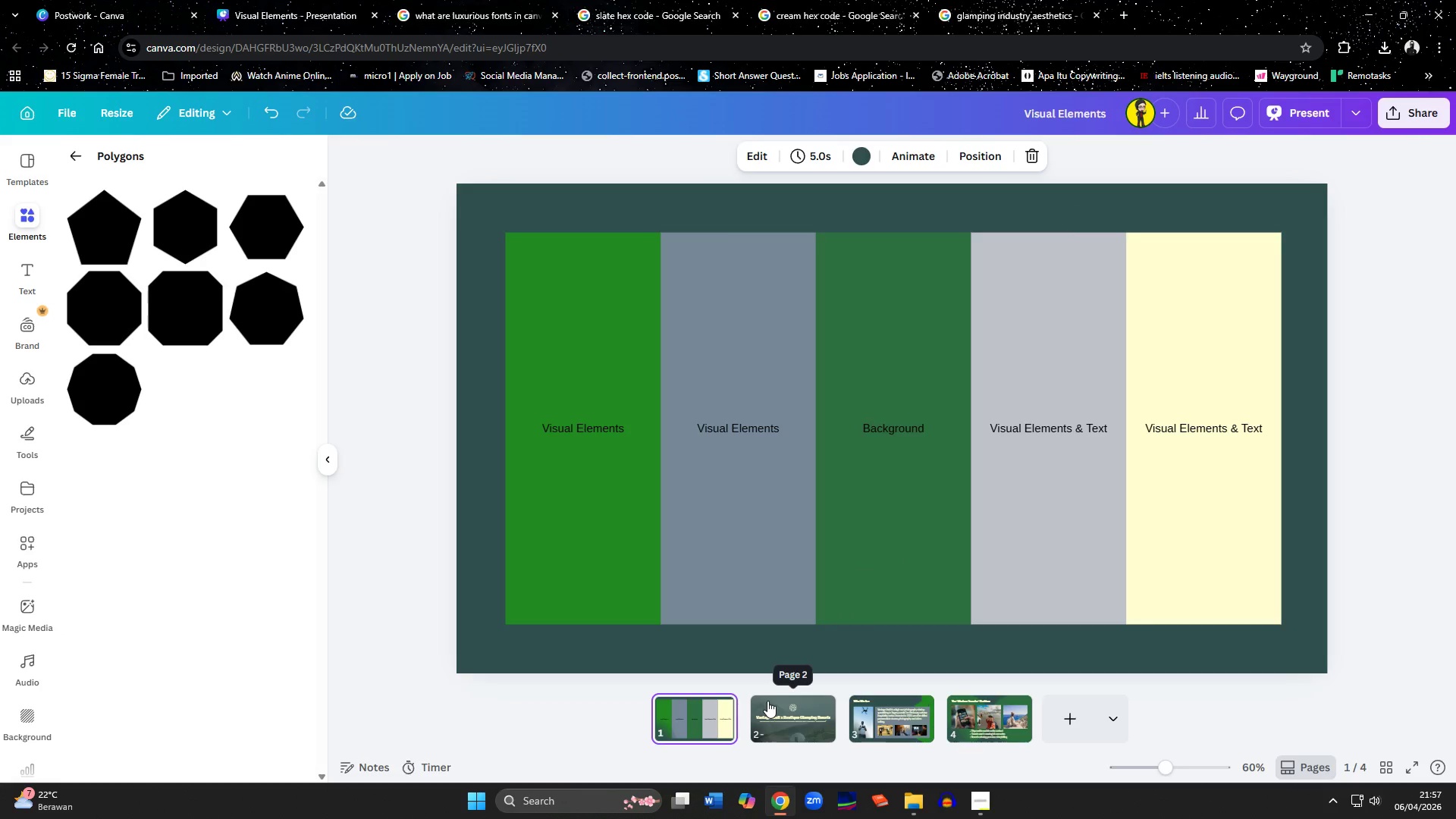 
left_click([707, 708])
 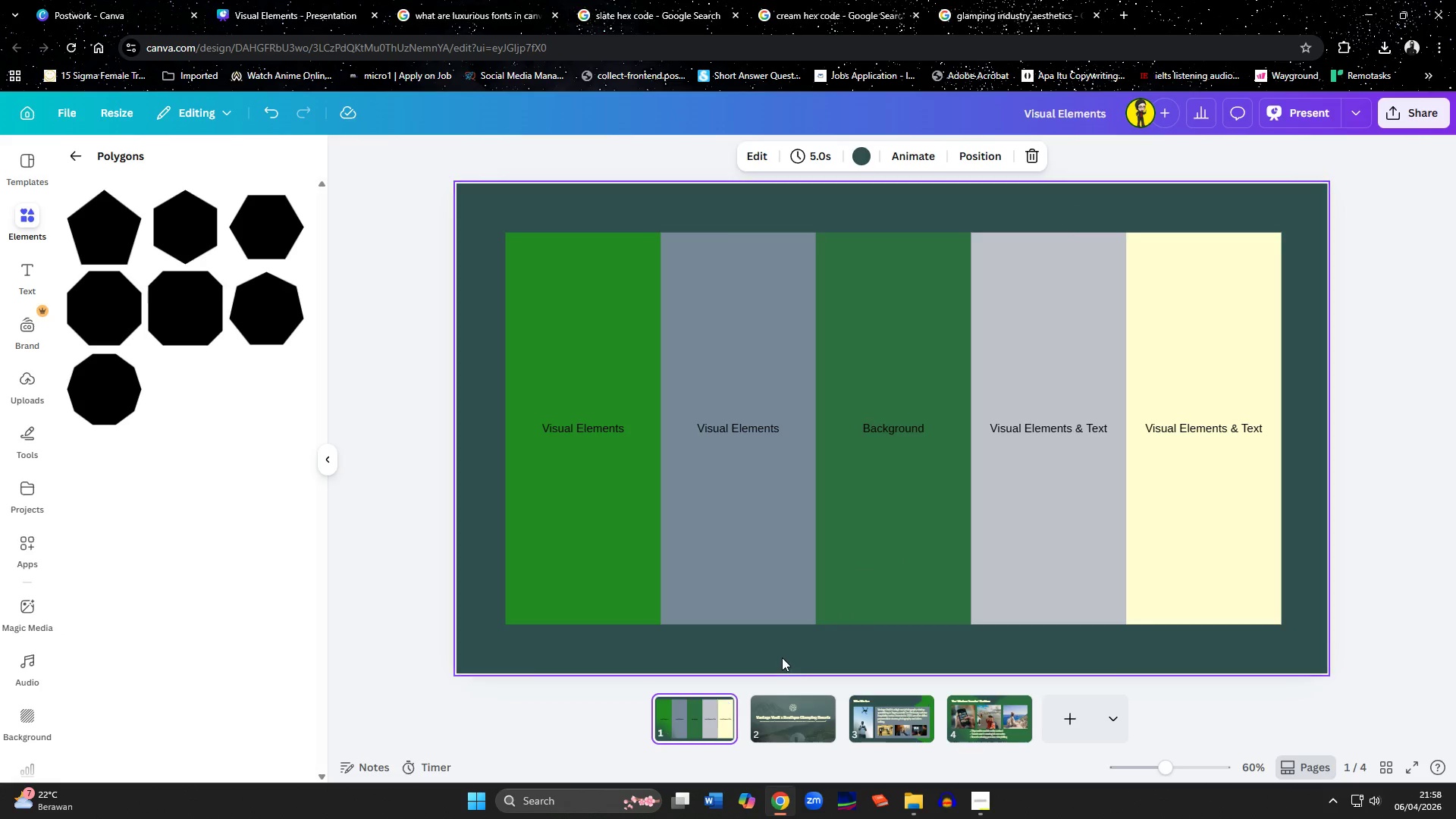 
wait(6.64)
 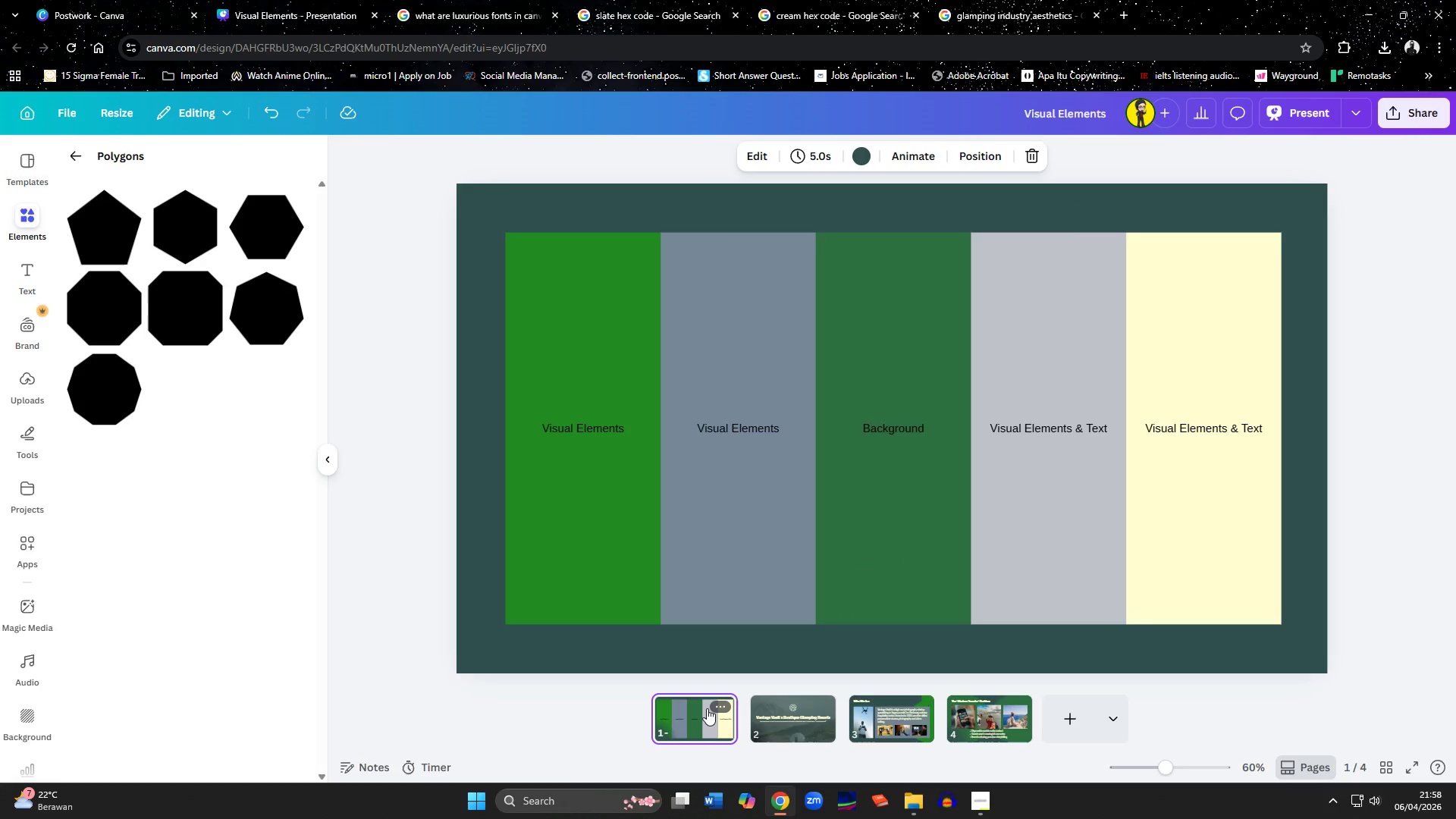 
left_click([883, 712])
 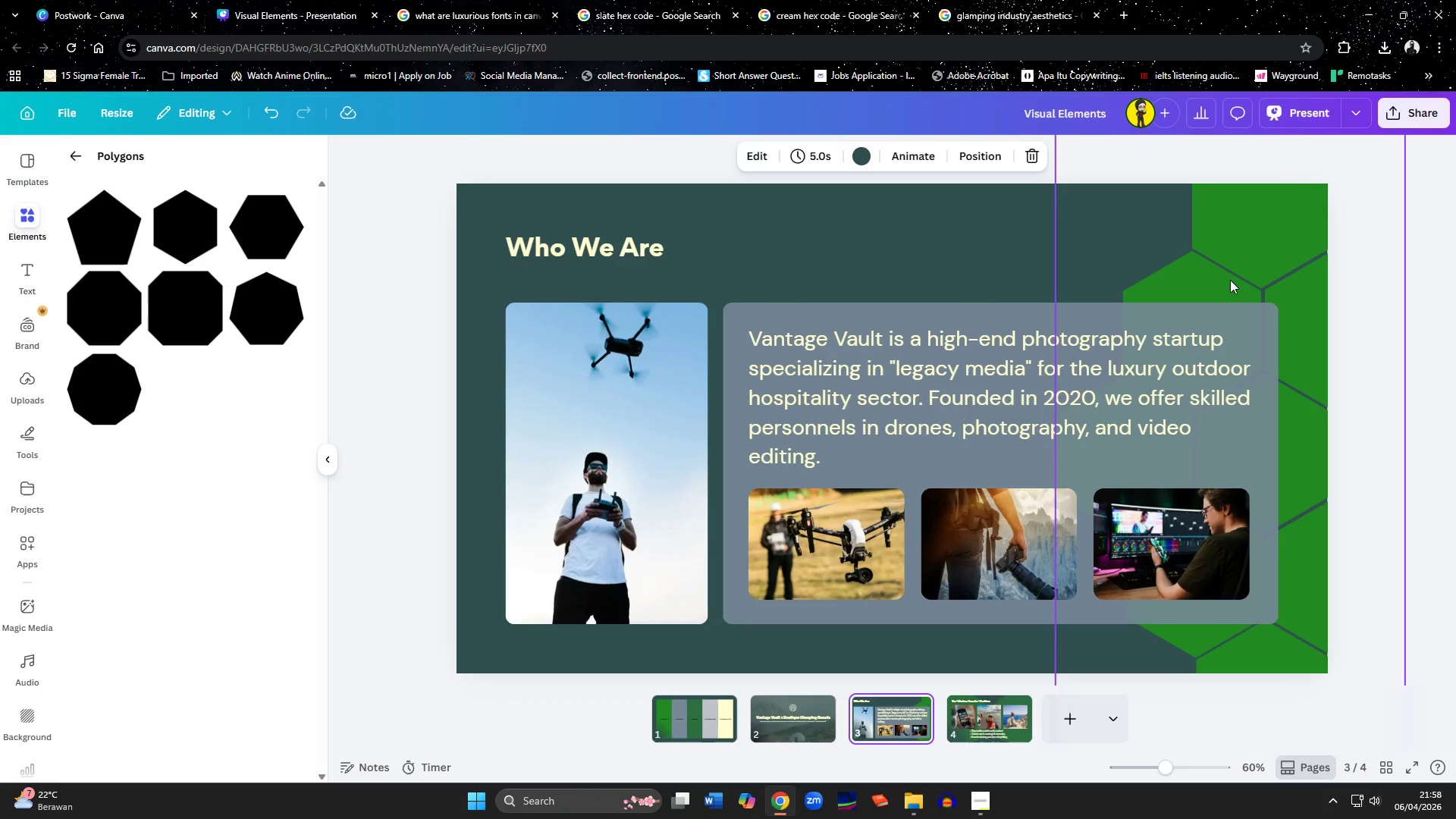 
wait(6.12)
 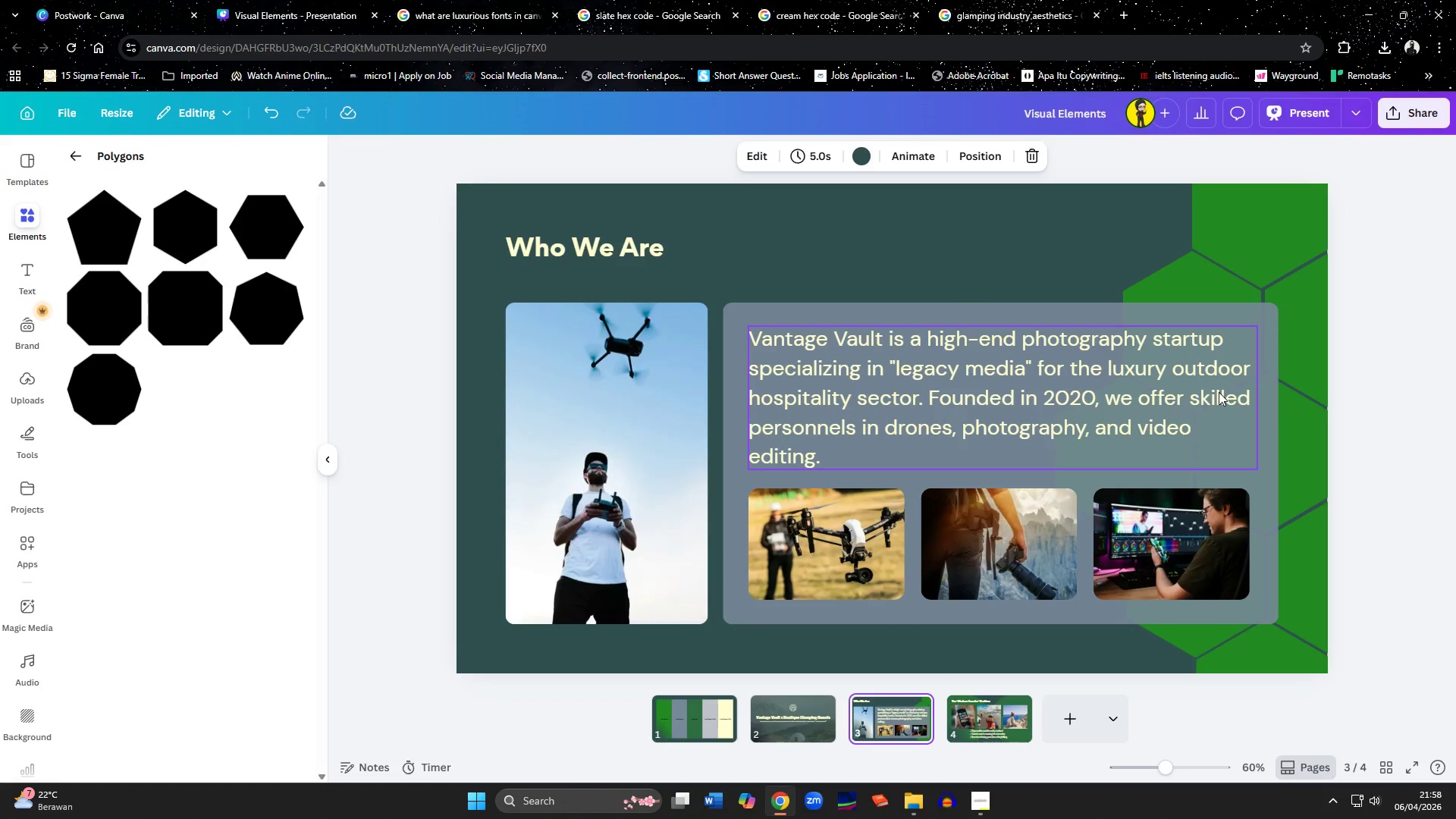 
left_click_drag(start_coordinate=[1313, 405], to_coordinate=[1285, 383])
 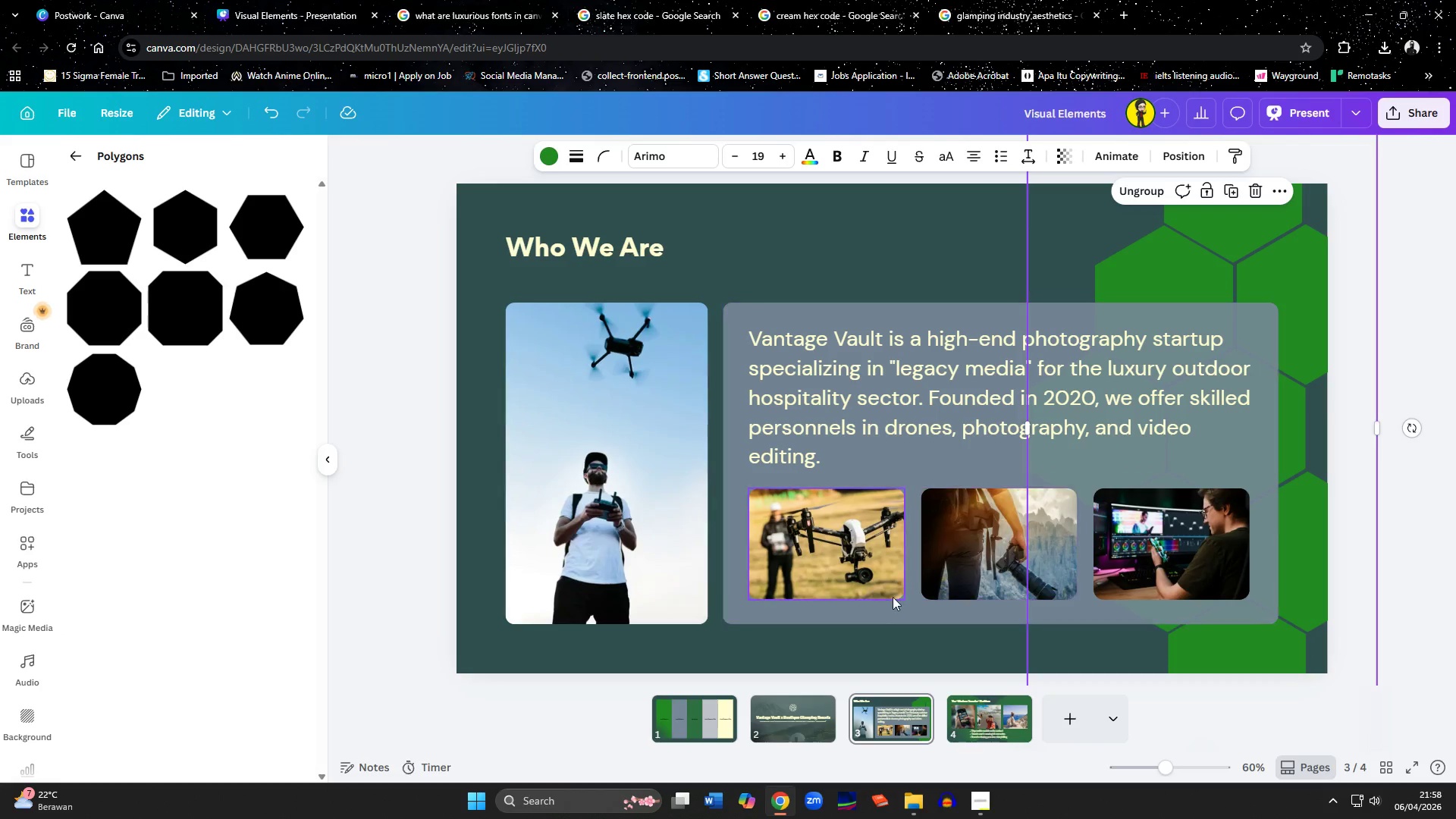 
left_click([873, 645])
 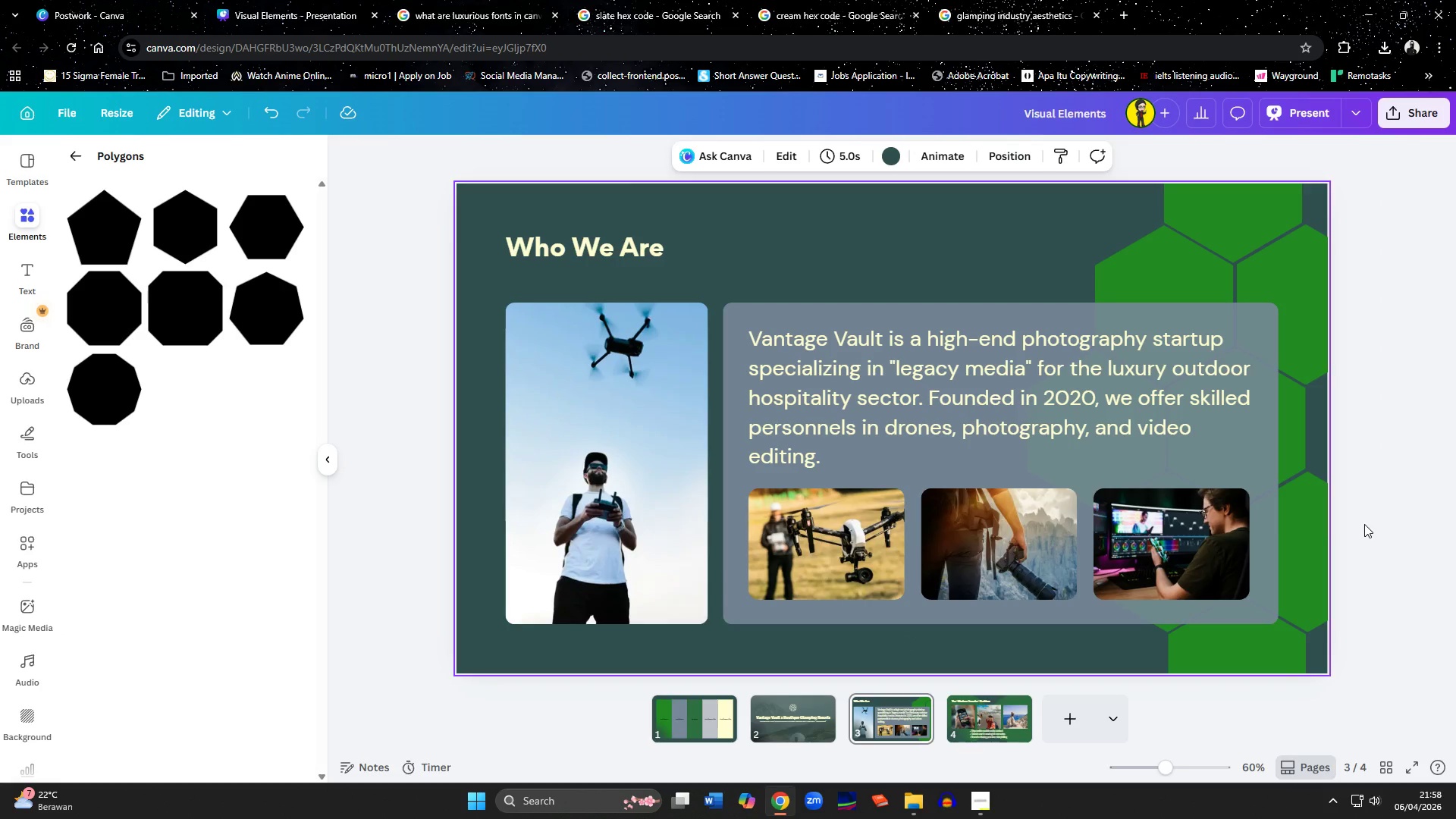 
wait(5.86)
 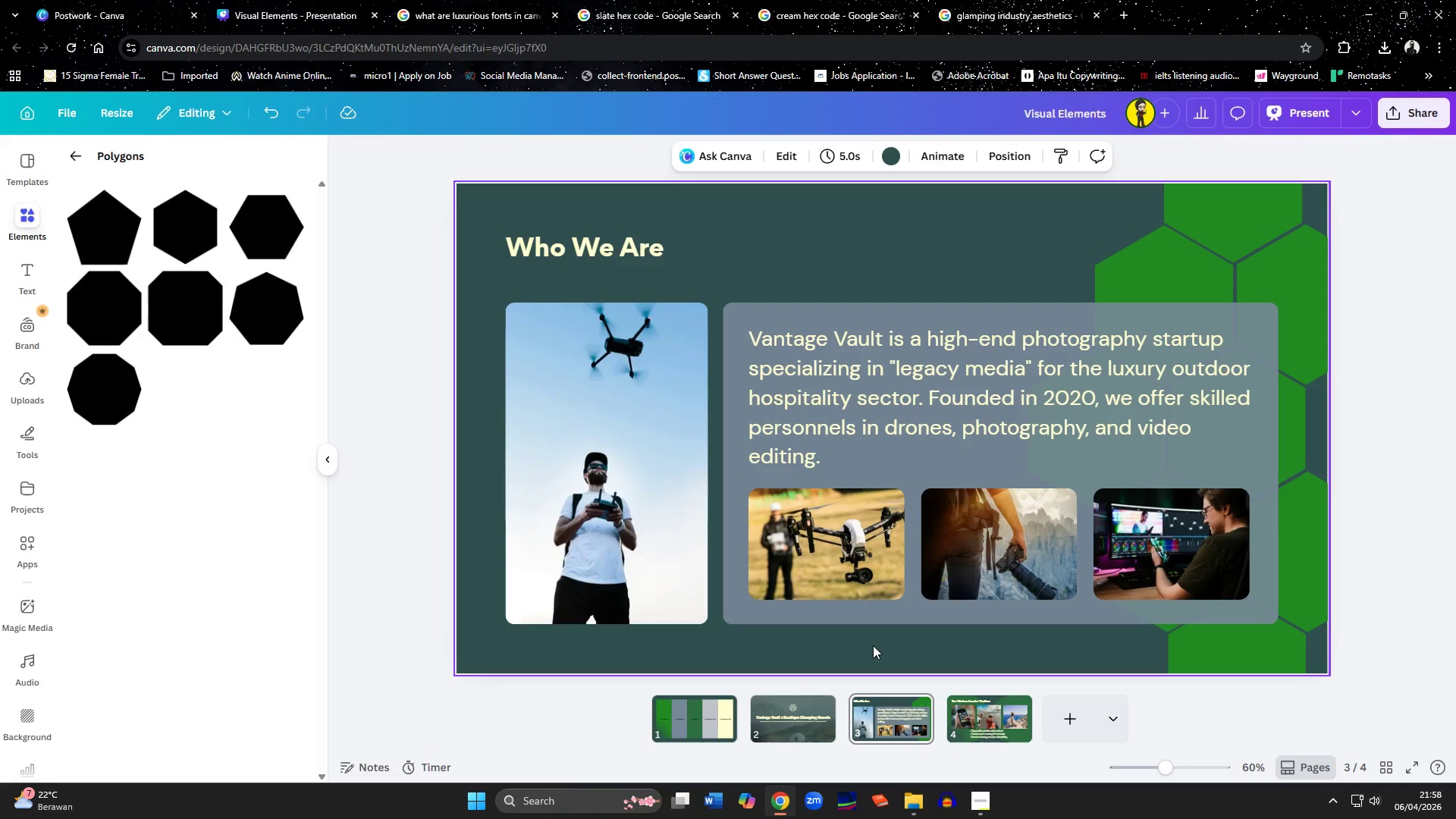 
left_click([768, 720])
 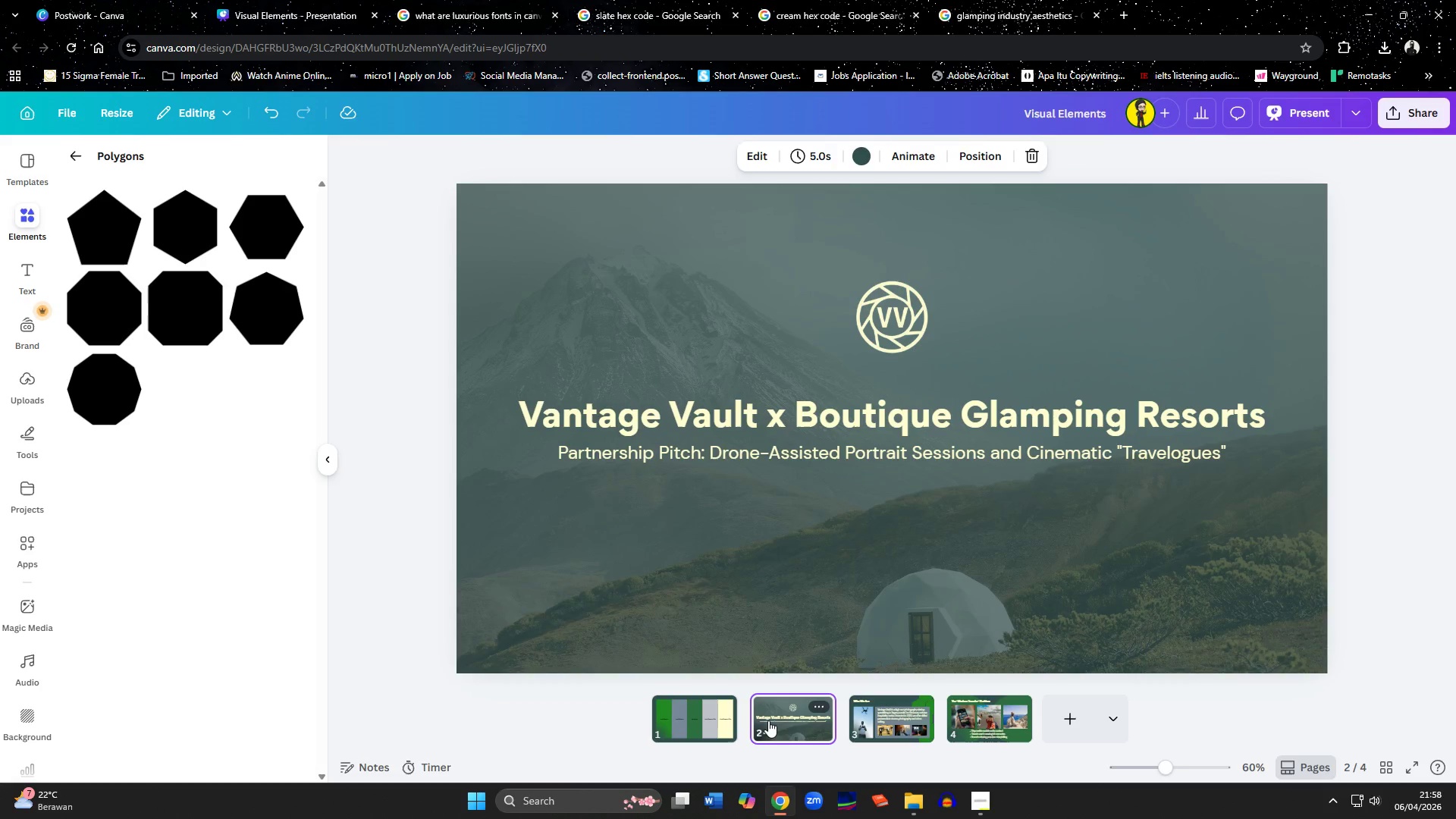 
left_click([896, 720])
 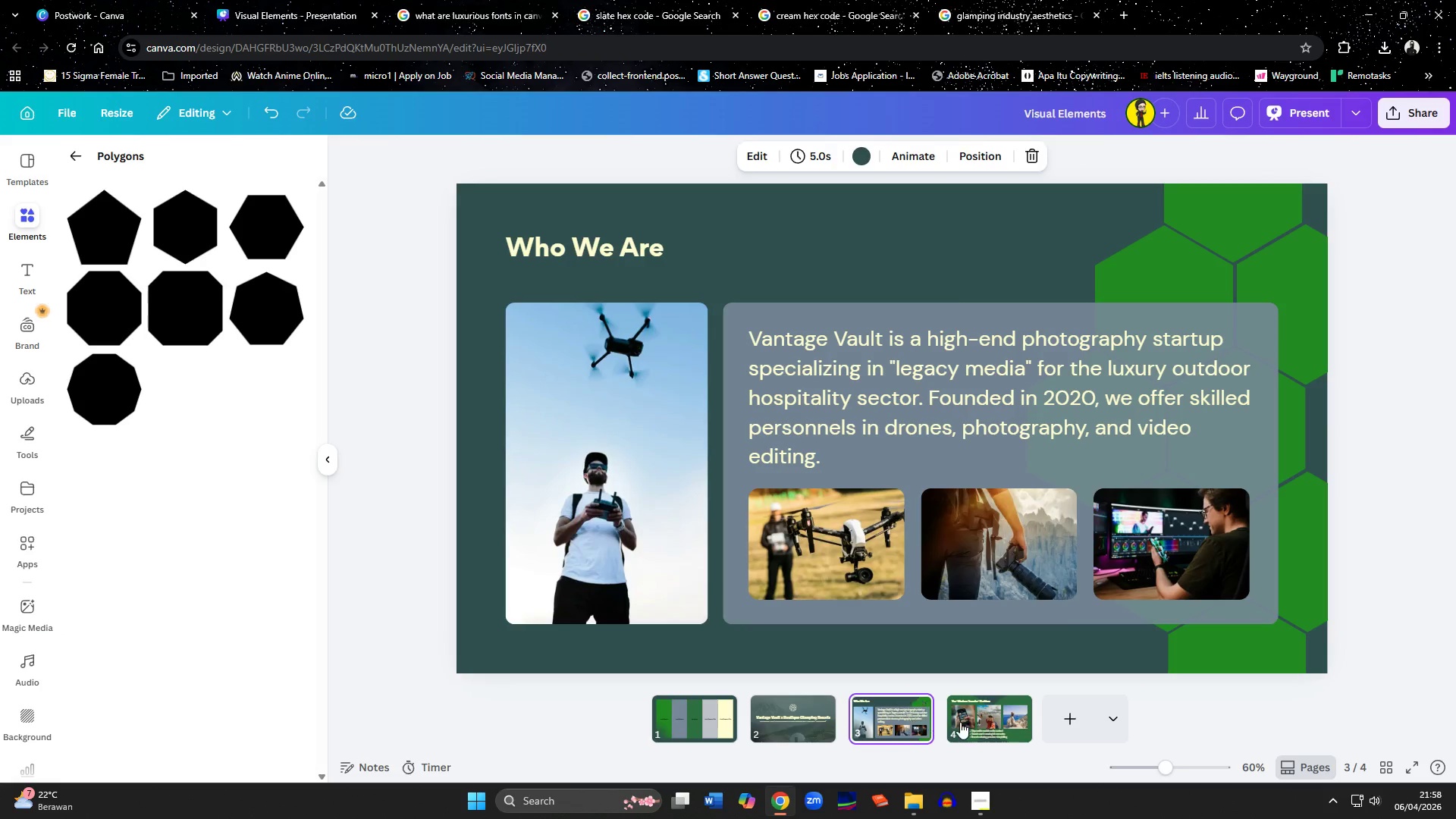 
left_click([968, 722])
 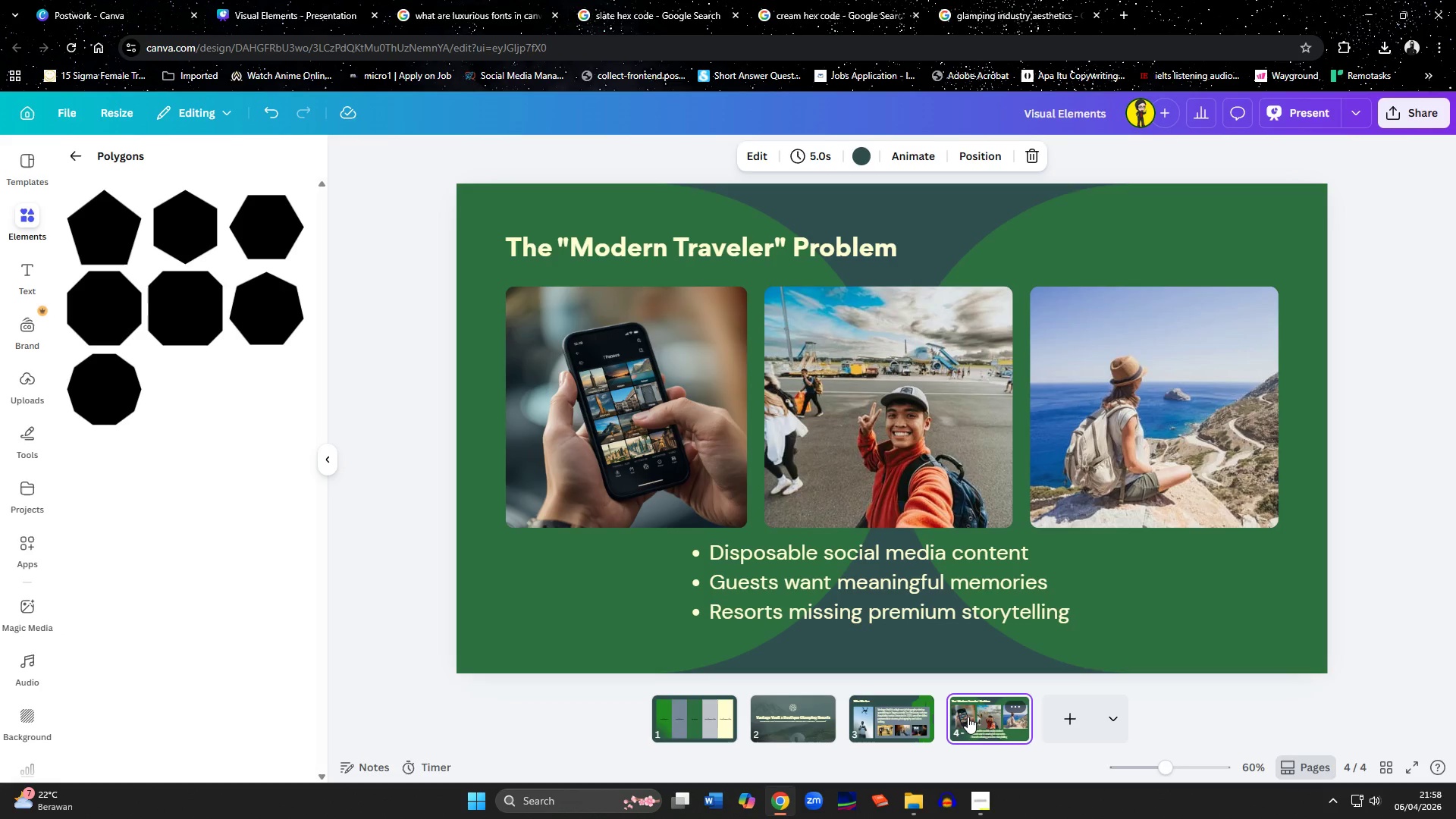 
wait(14.34)
 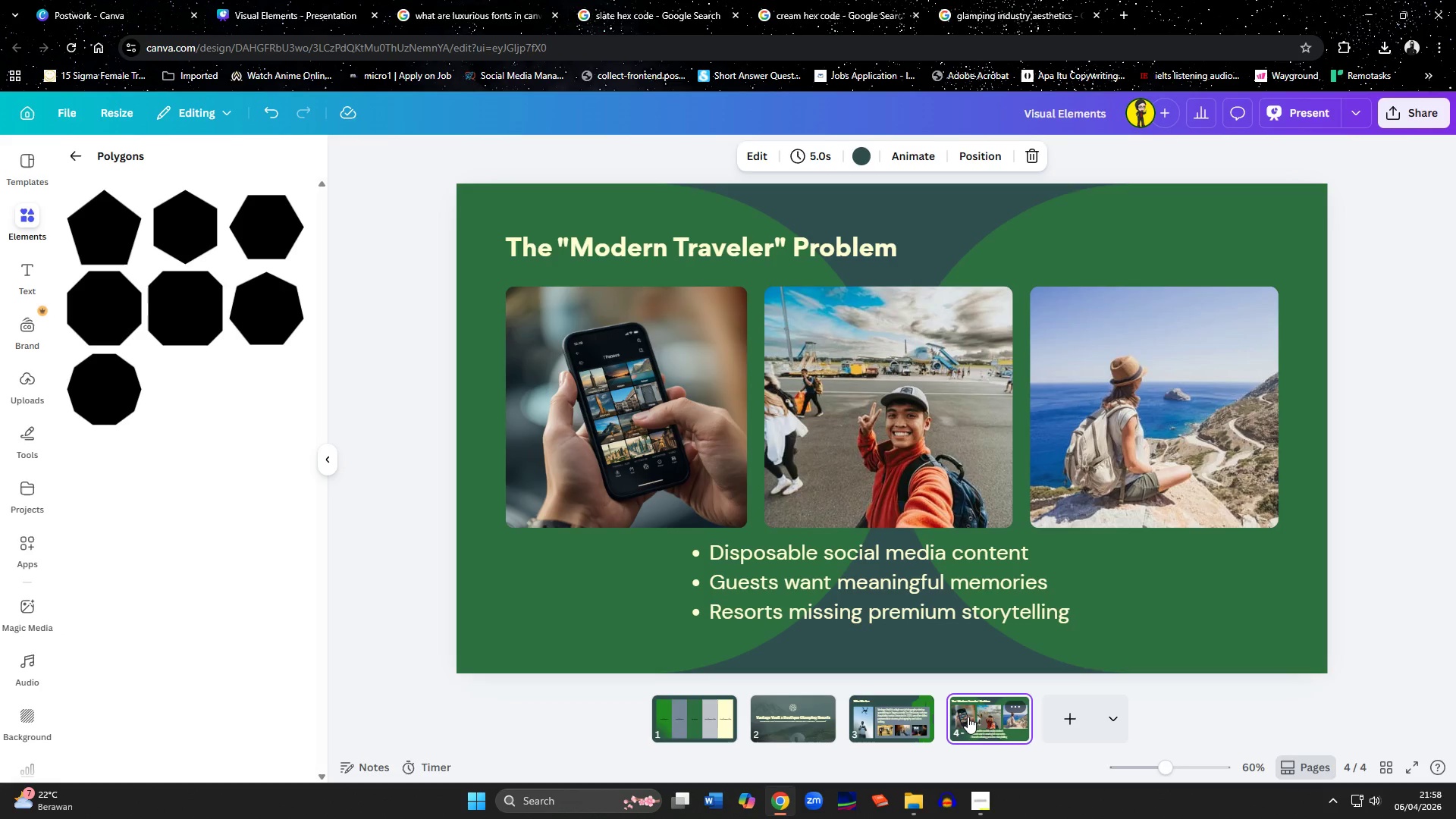 
left_click([1380, 562])
 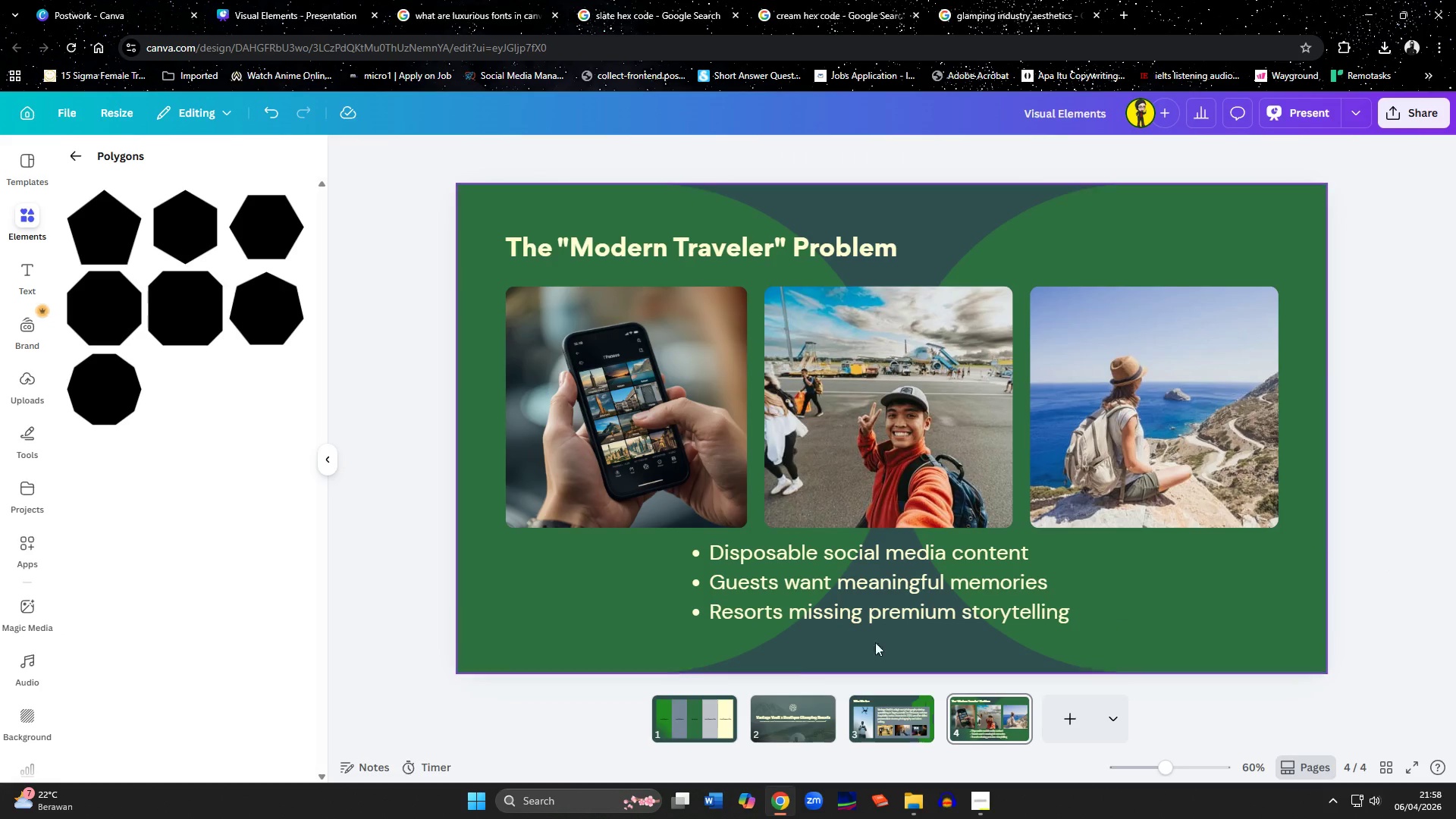 
left_click([795, 718])
 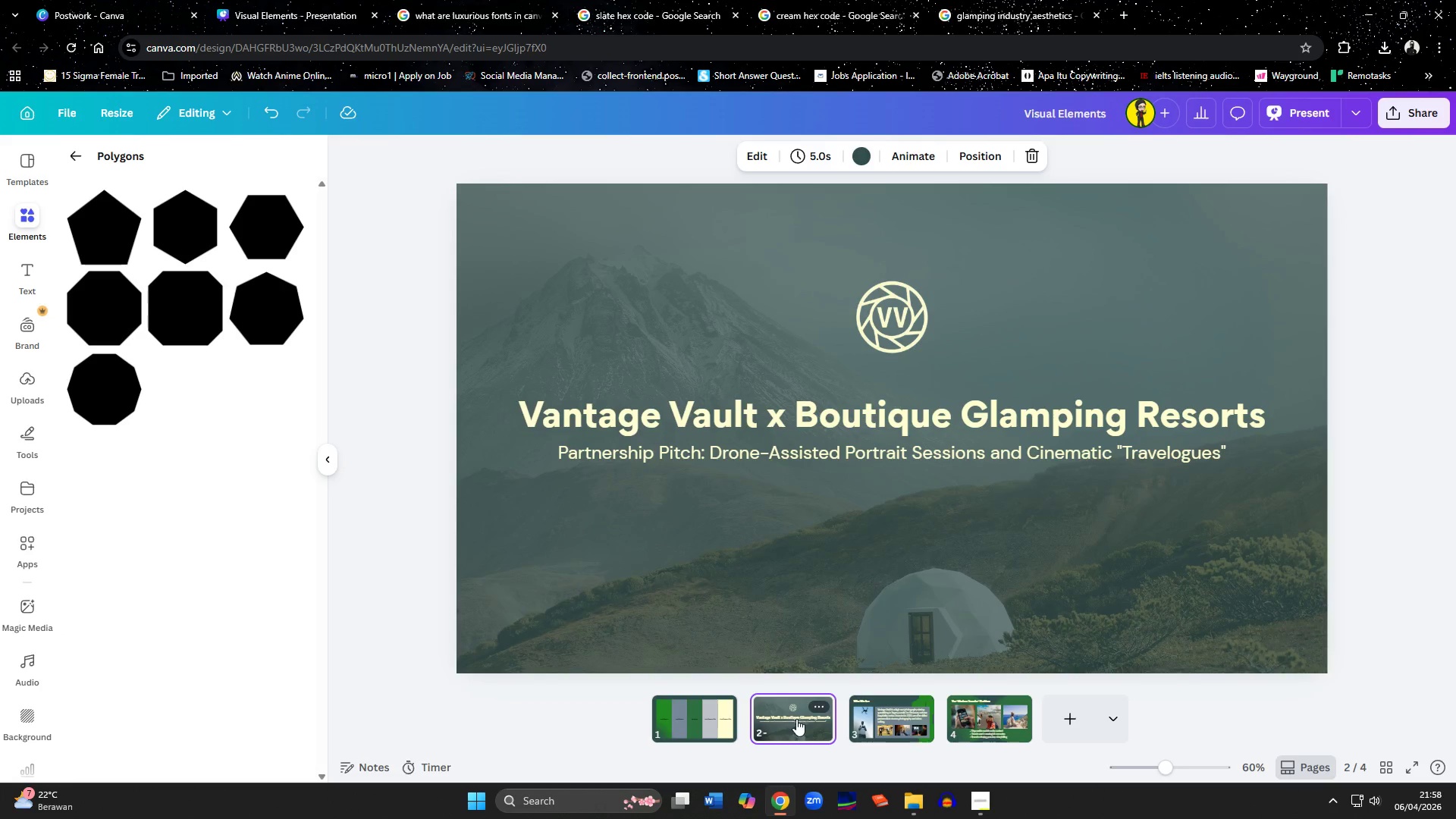 
left_click([886, 714])
 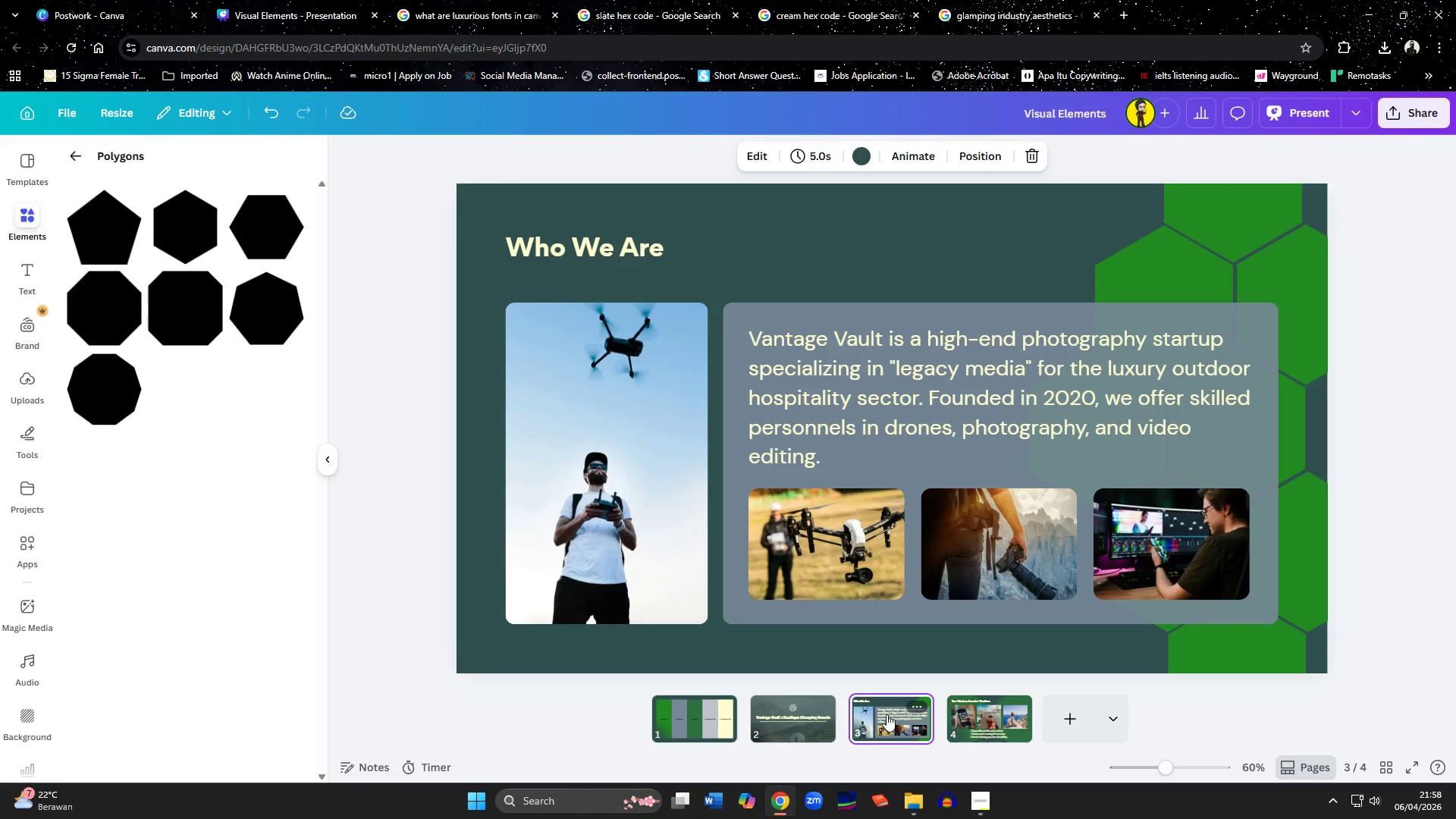 
left_click([993, 714])
 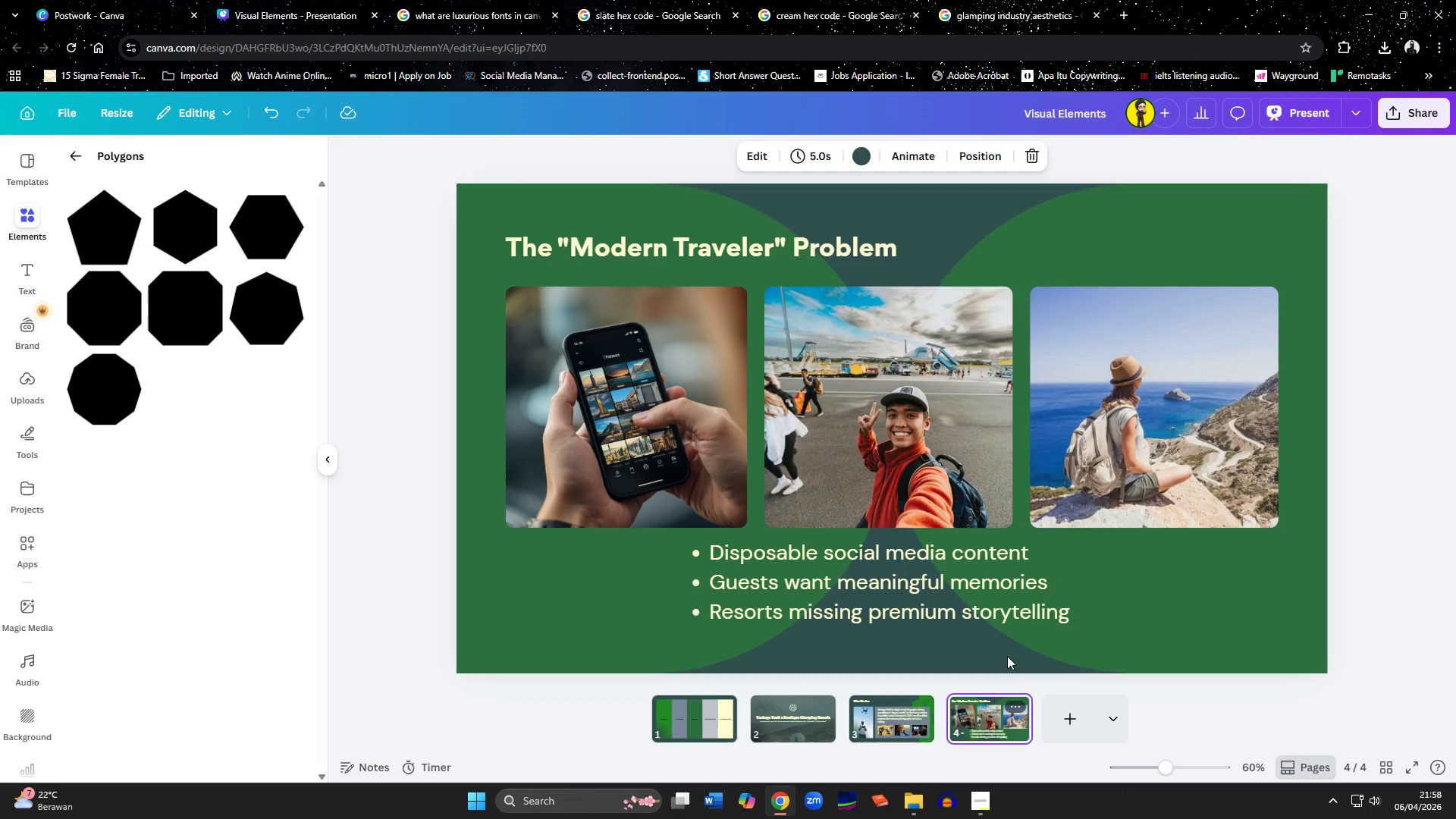 
left_click([1154, 630])
 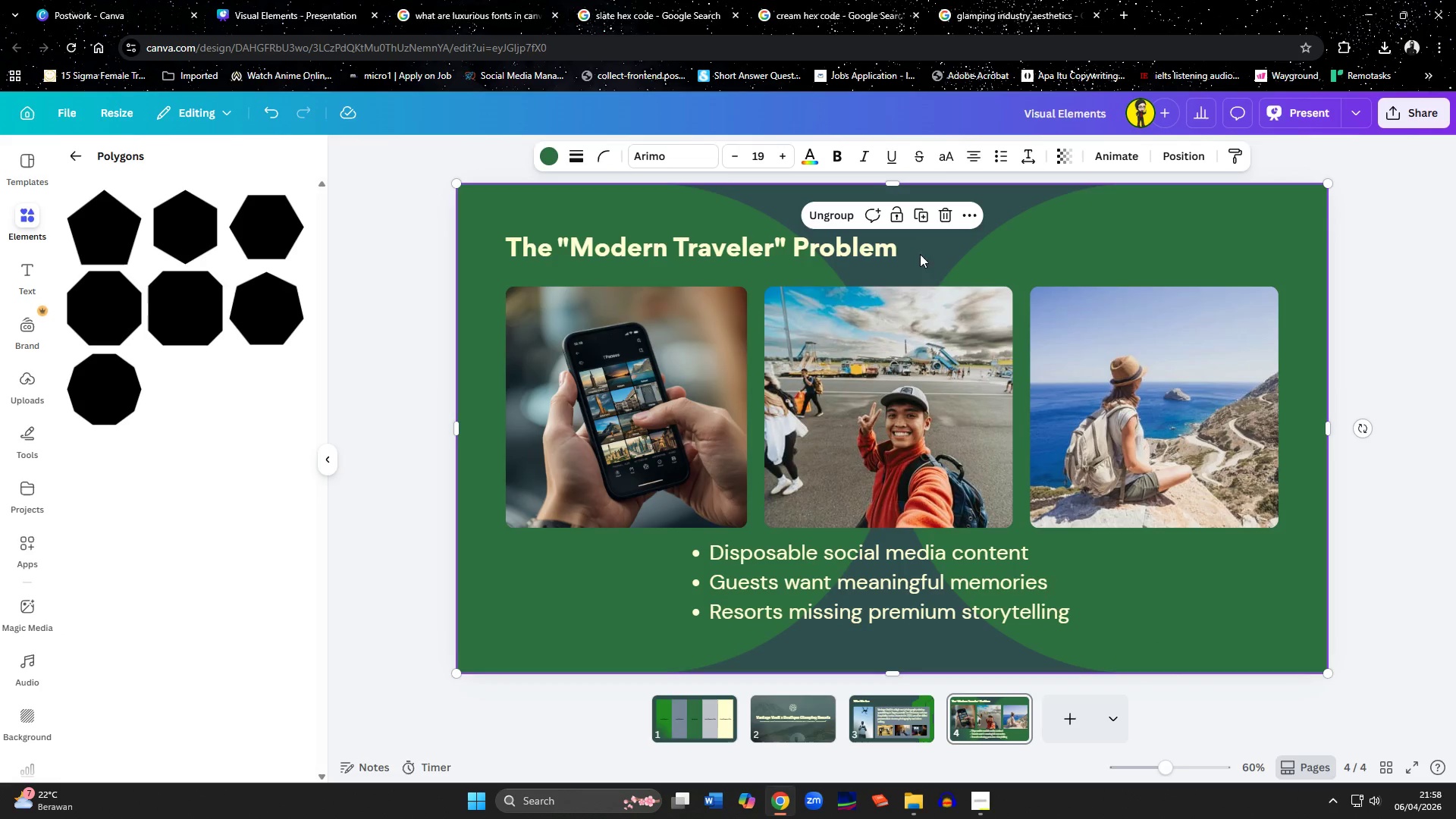 
left_click([826, 212])
 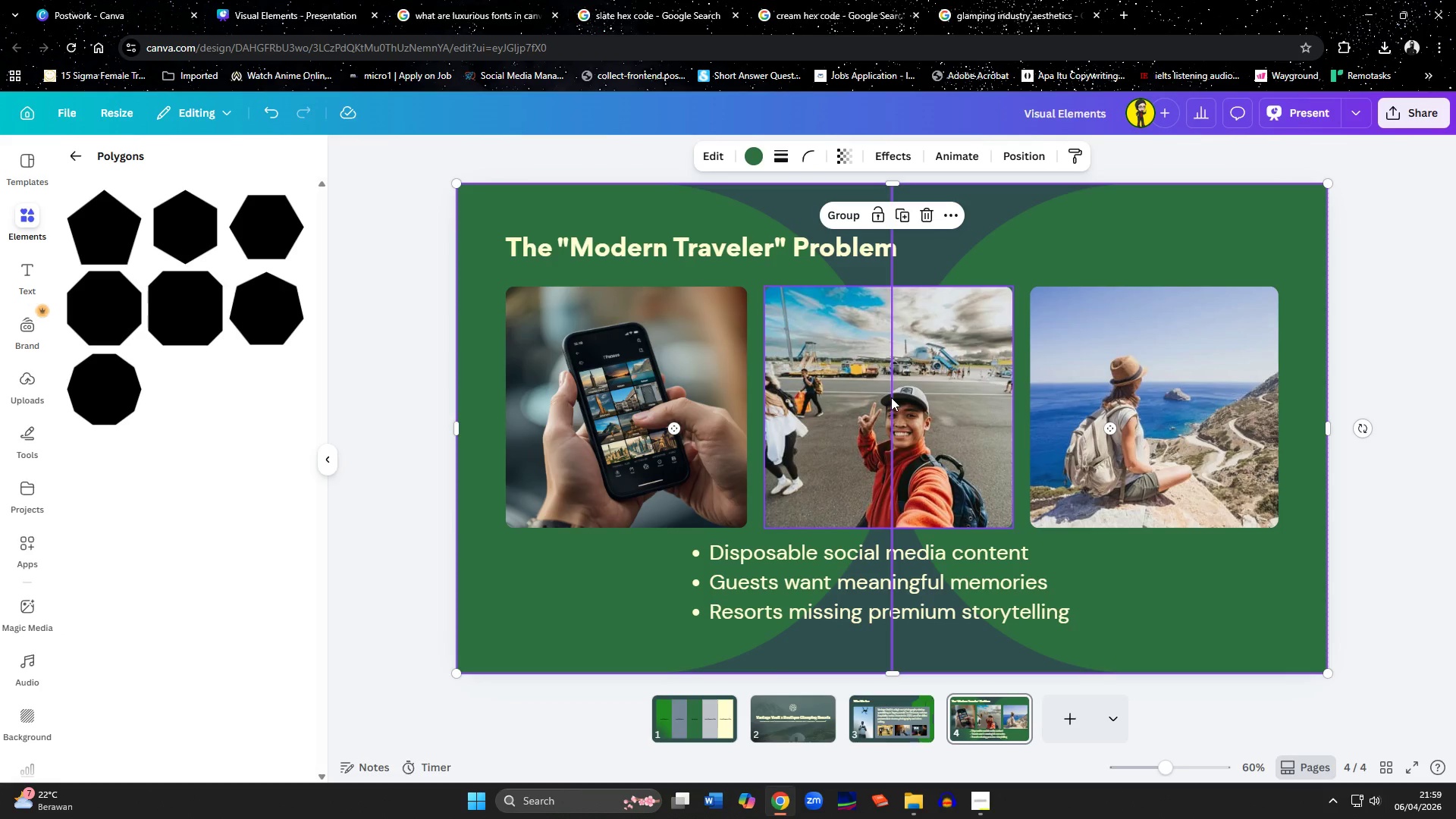 
left_click([1125, 223])
 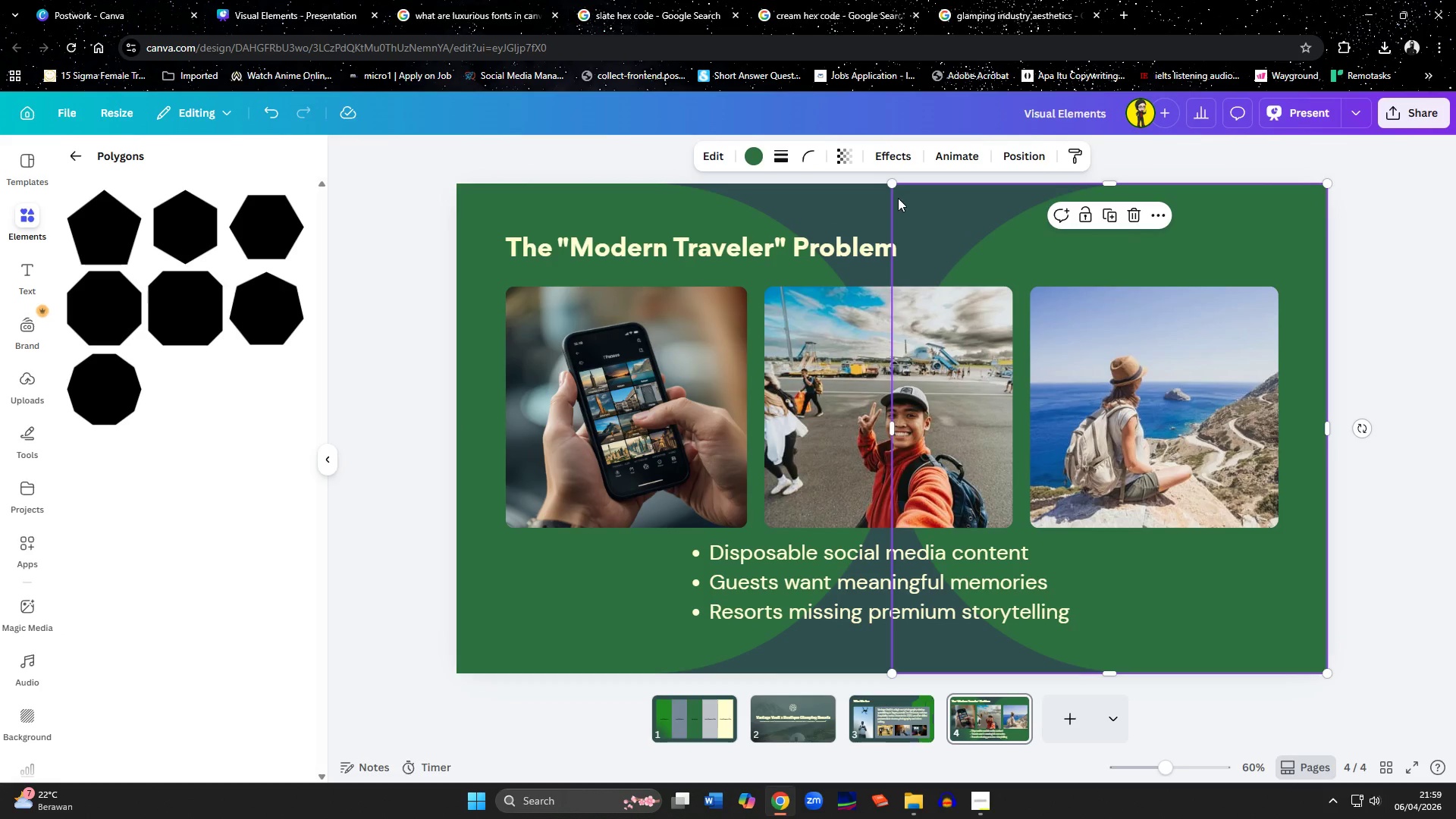 
left_click_drag(start_coordinate=[896, 185], to_coordinate=[1205, 492])
 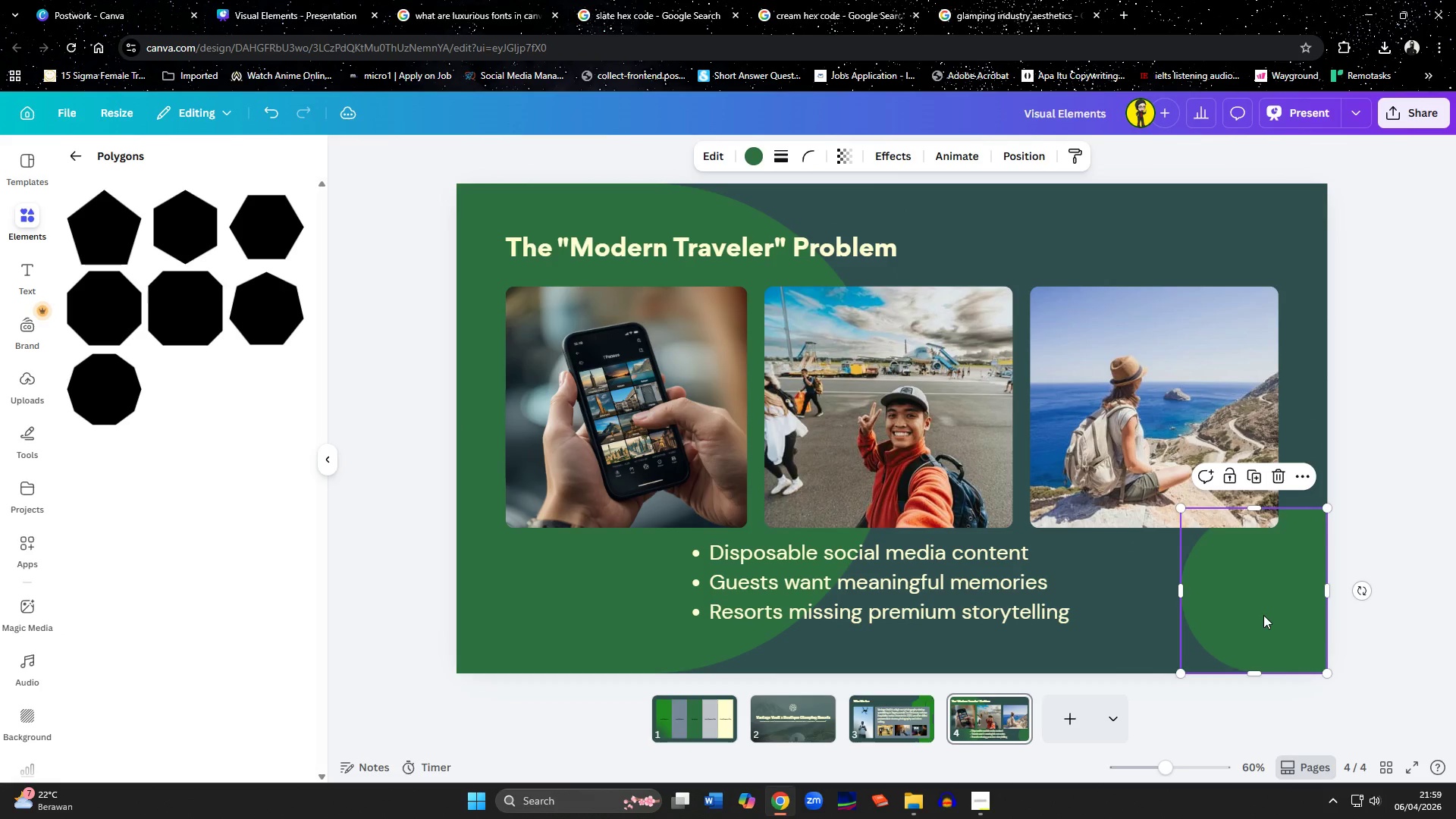 
left_click_drag(start_coordinate=[1247, 607], to_coordinate=[1248, 280])
 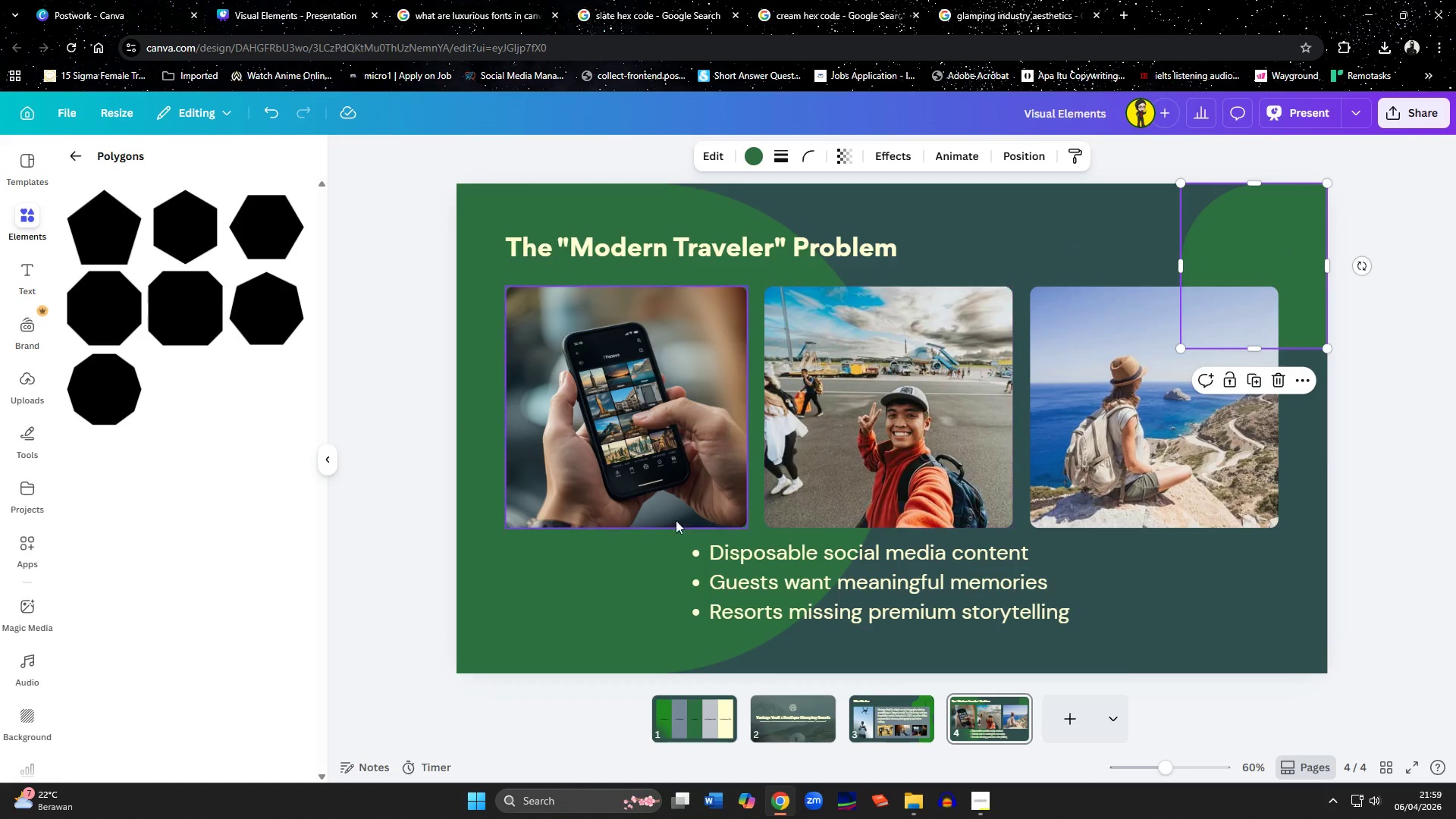 
left_click([551, 572])
 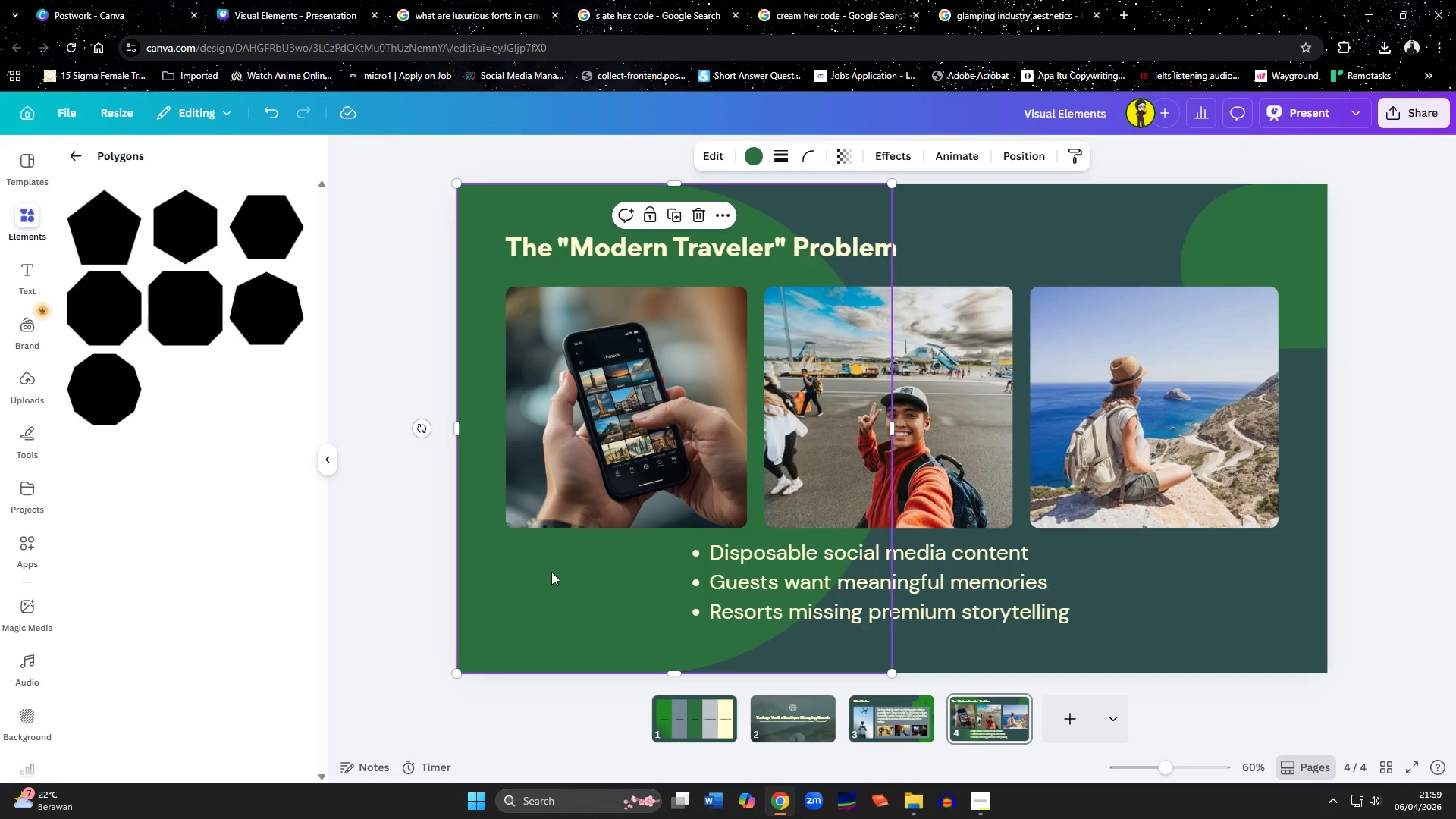 
key(Delete)
 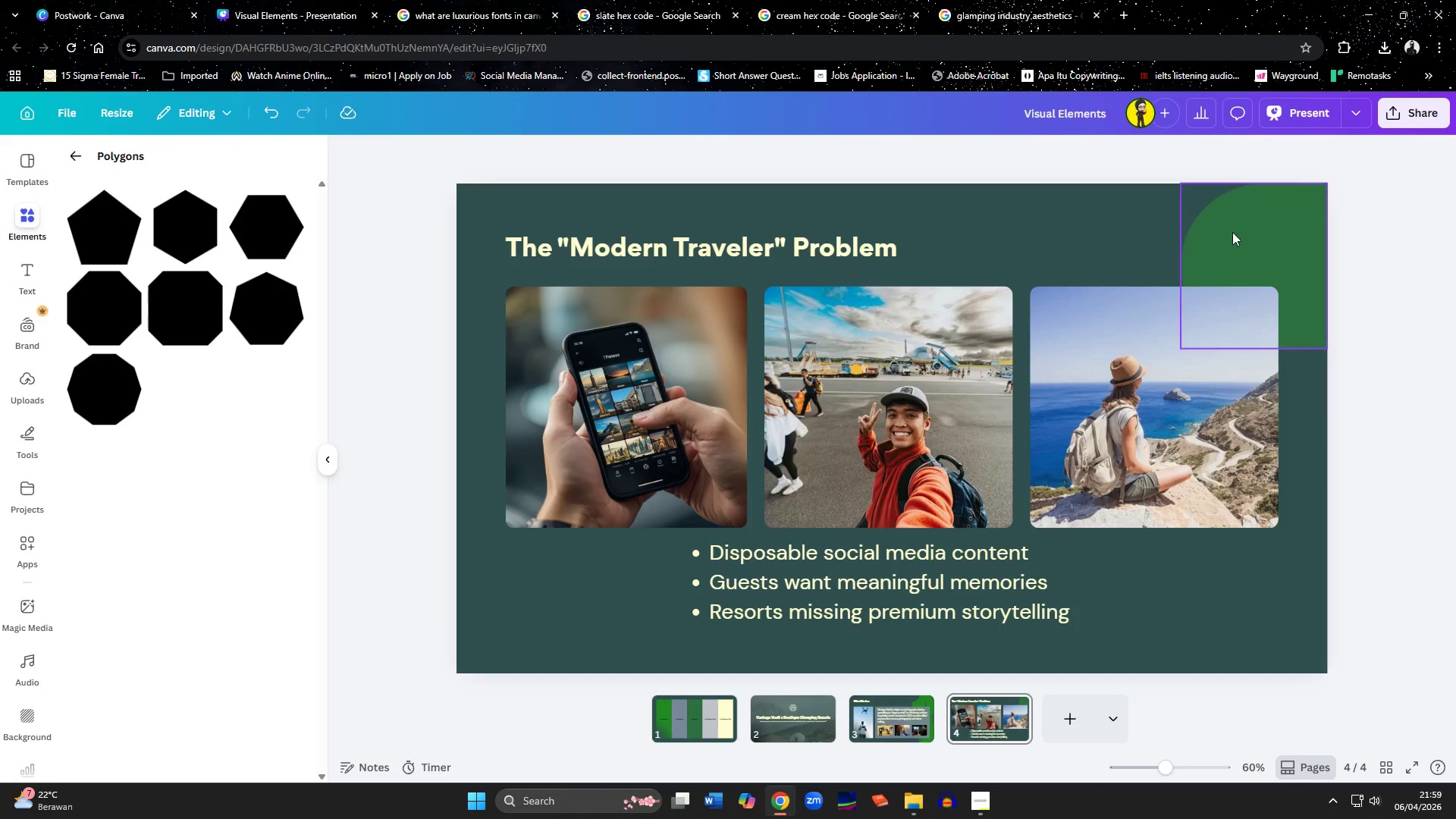 
left_click([1232, 232])
 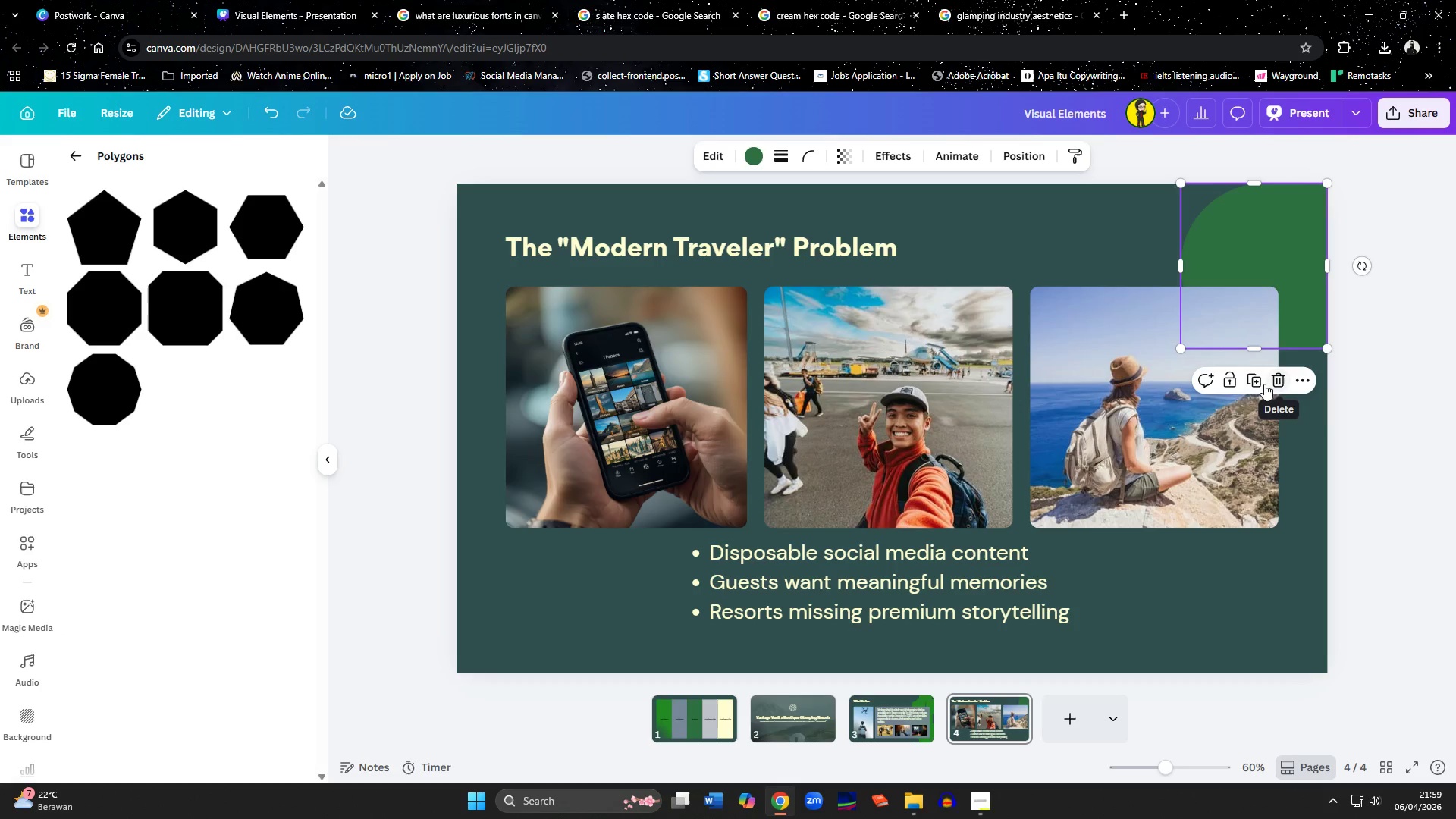 
left_click([1260, 381])
 